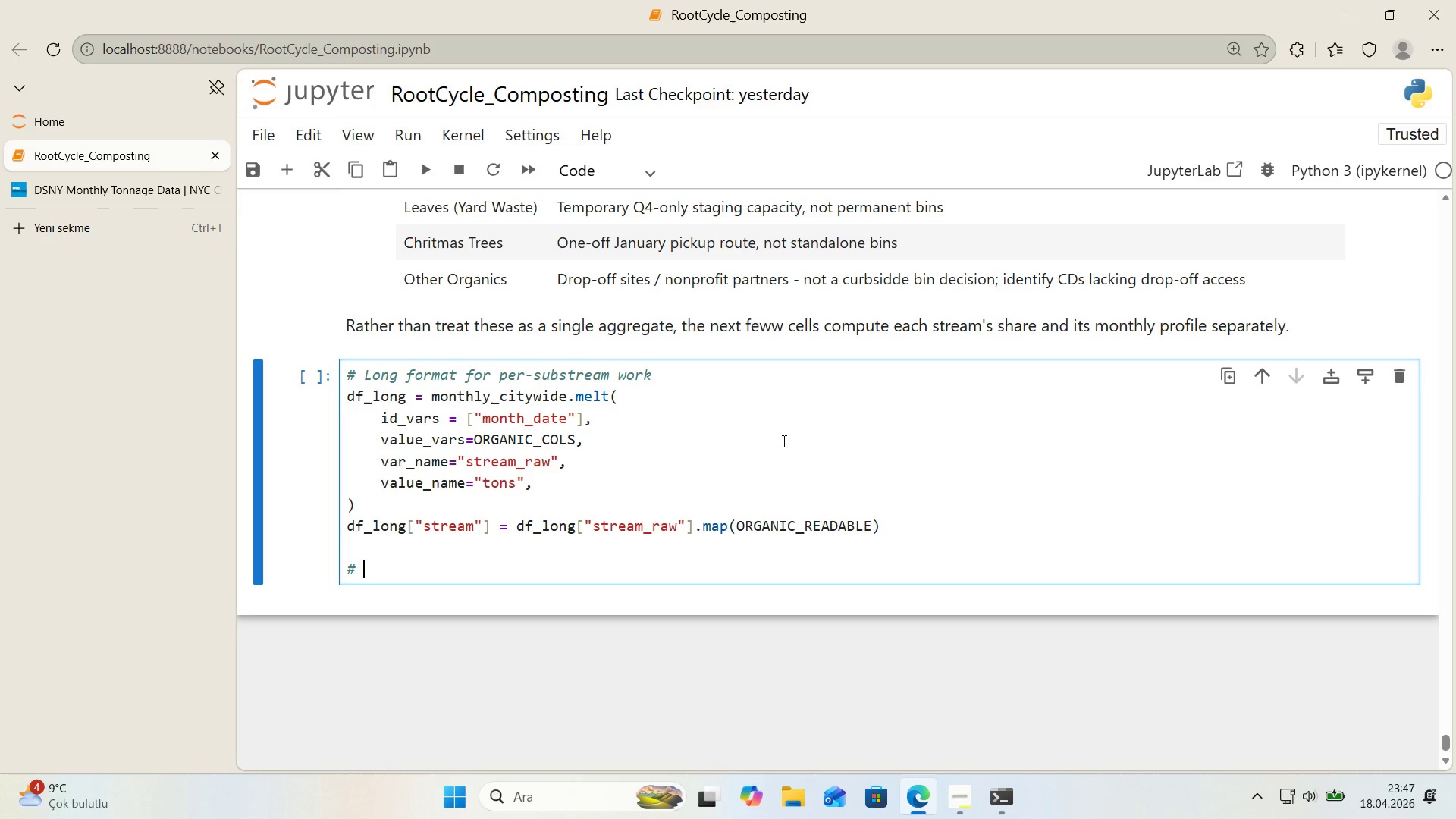 
key(Control+ControlLeft)
 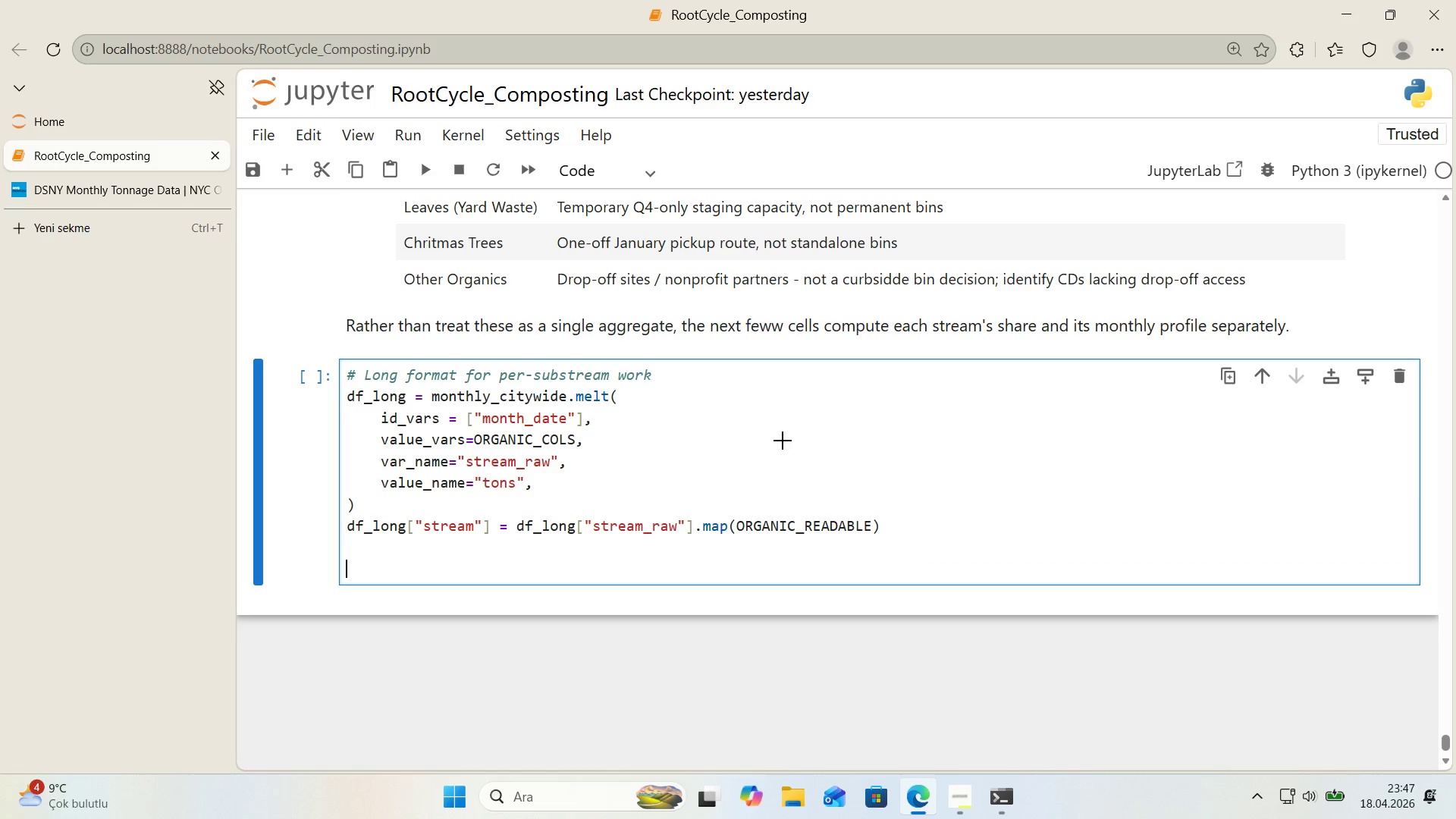 
key(Alt+Control+3)
 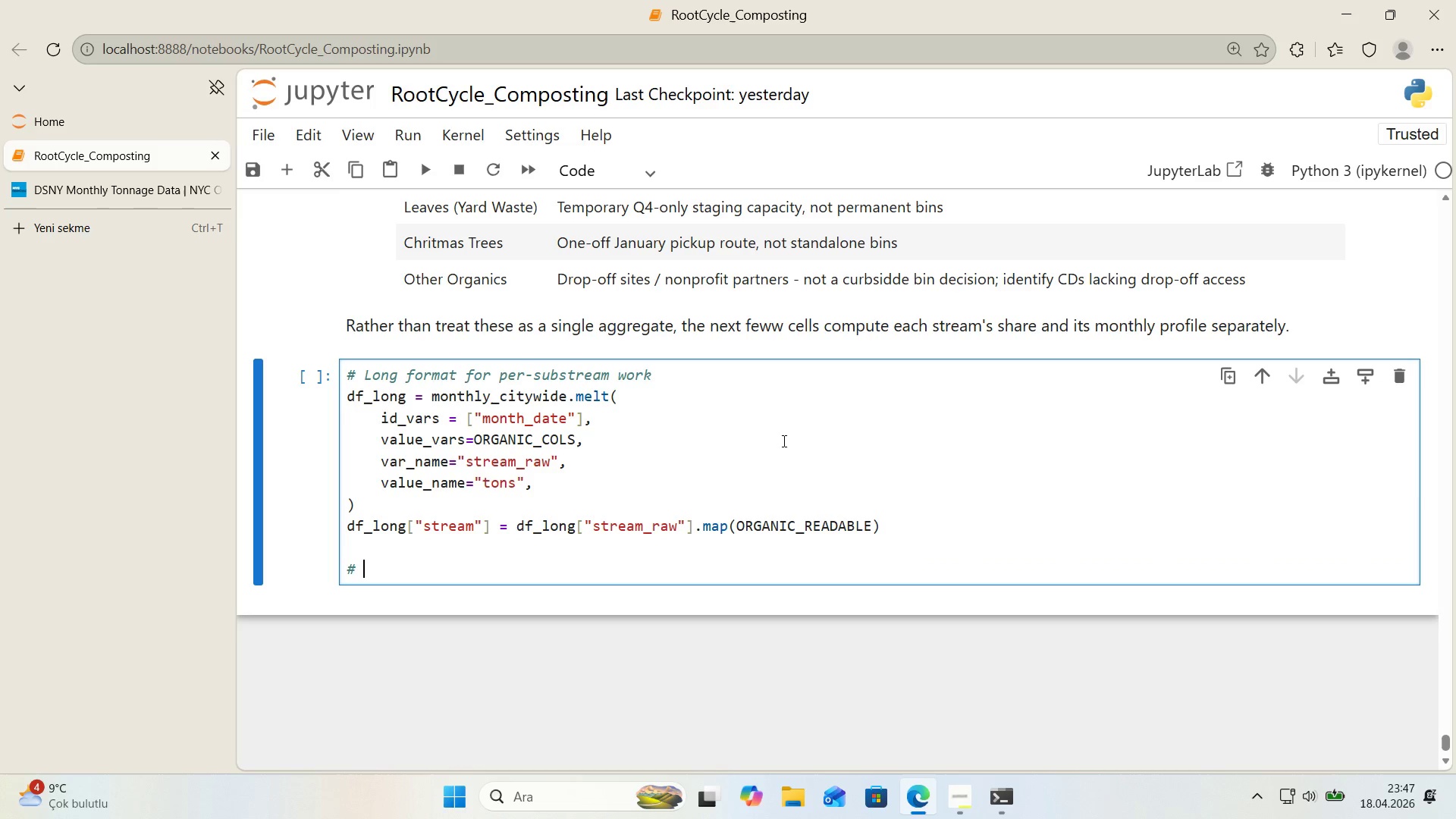 
type( Share of total by stream across the w'ndow)
 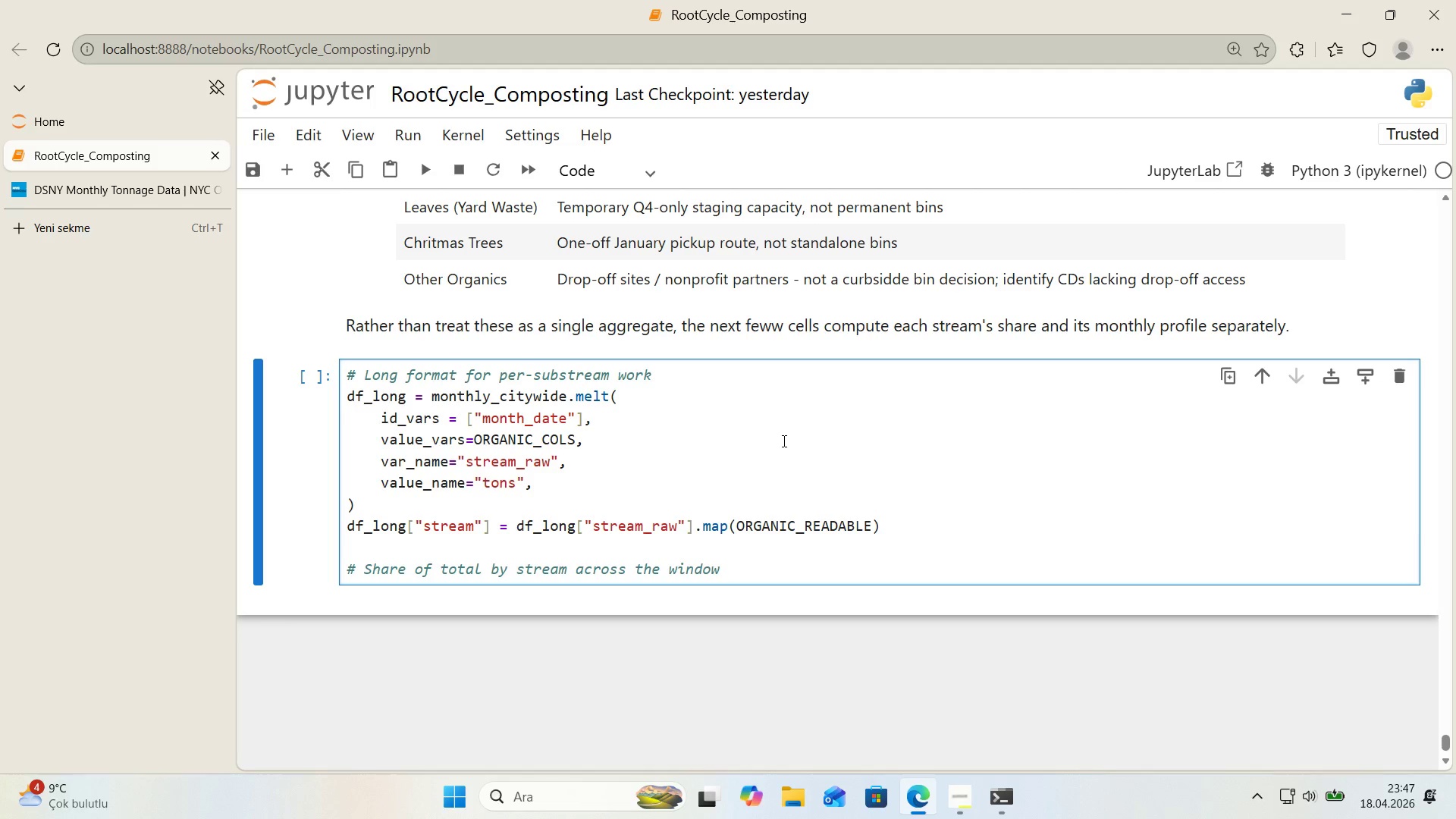 
key(Enter)
 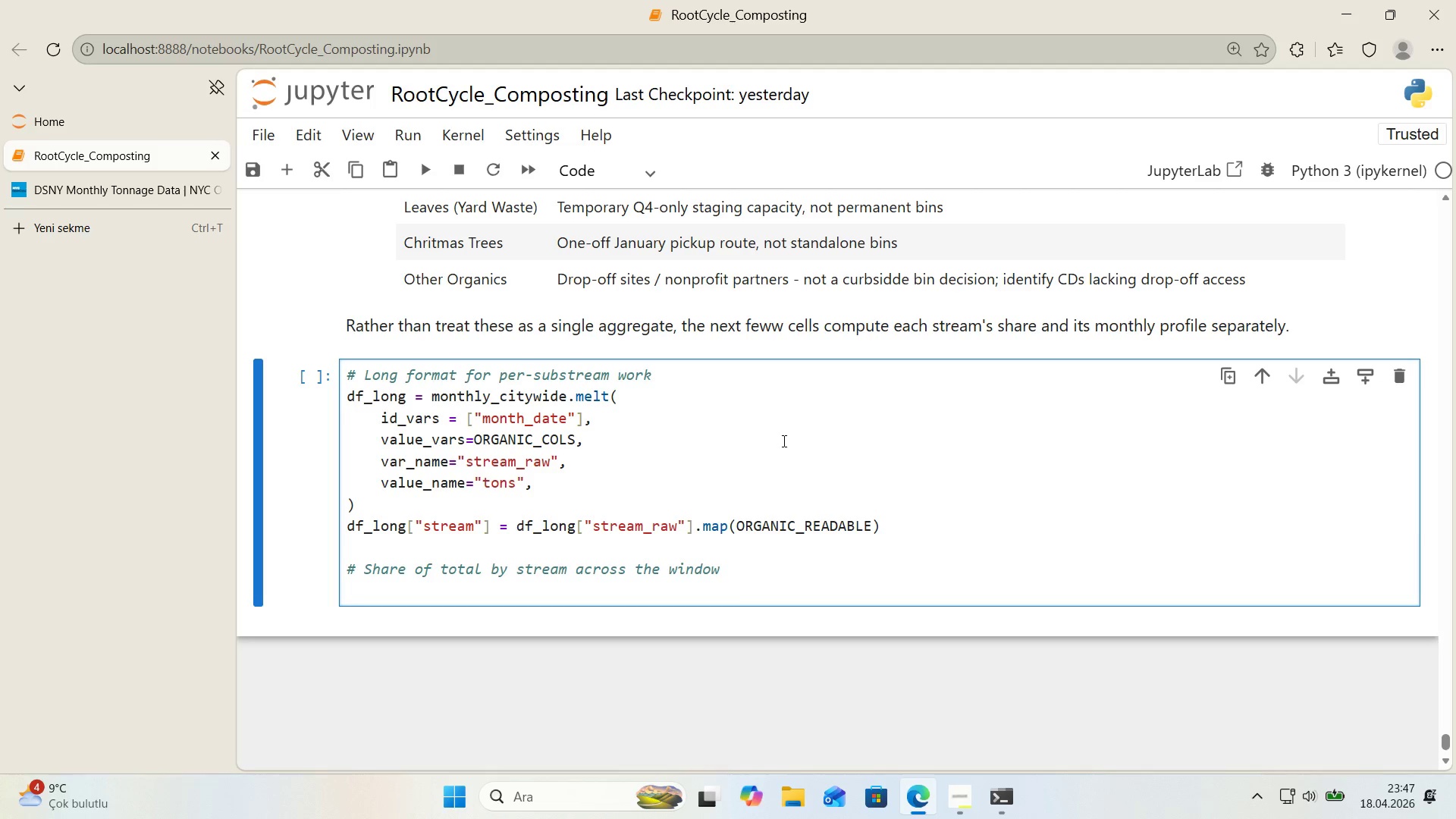 
type(stream_summary ) *()
 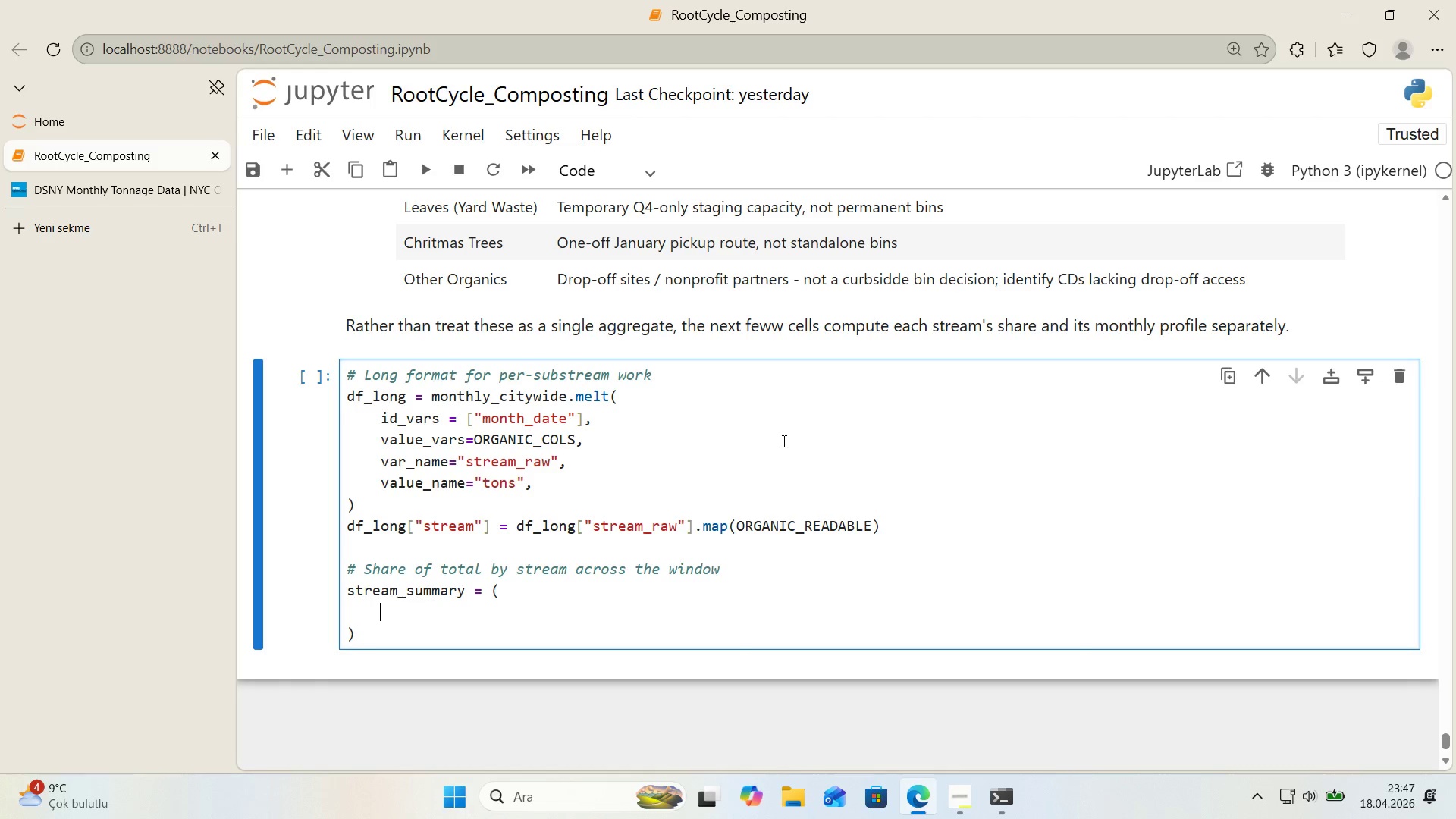 
 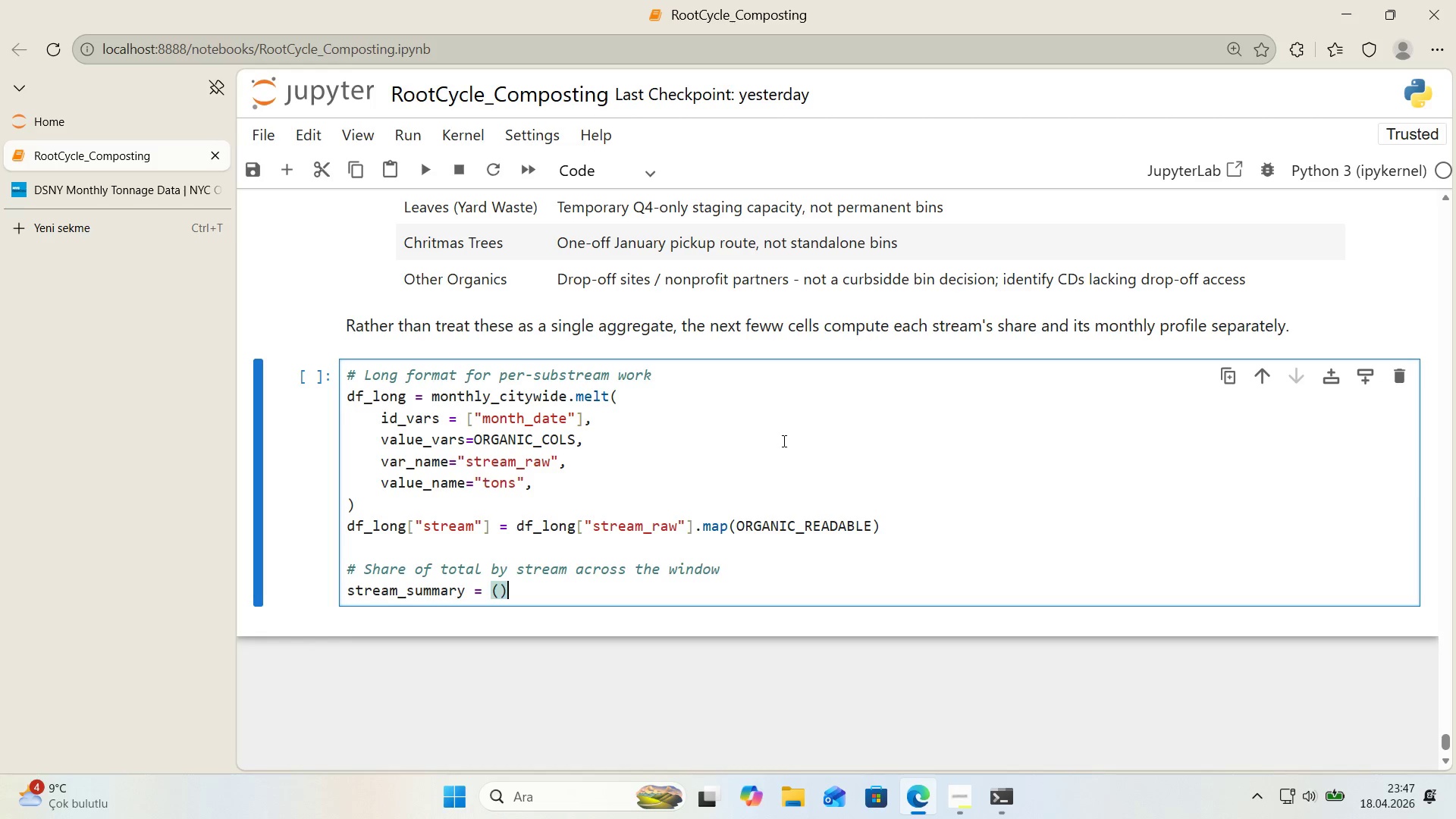 
key(ArrowLeft)
 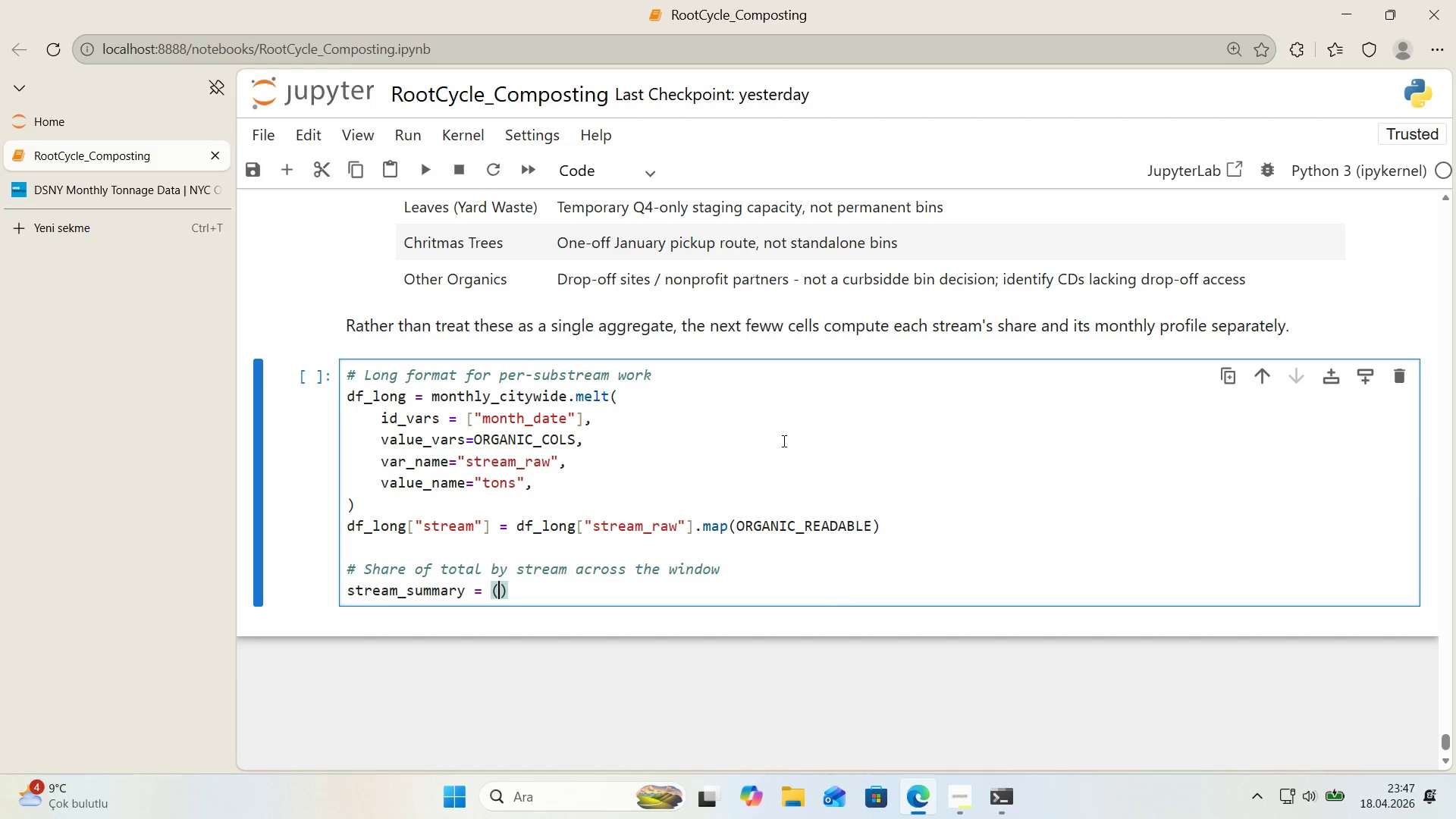 
key(Enter)
 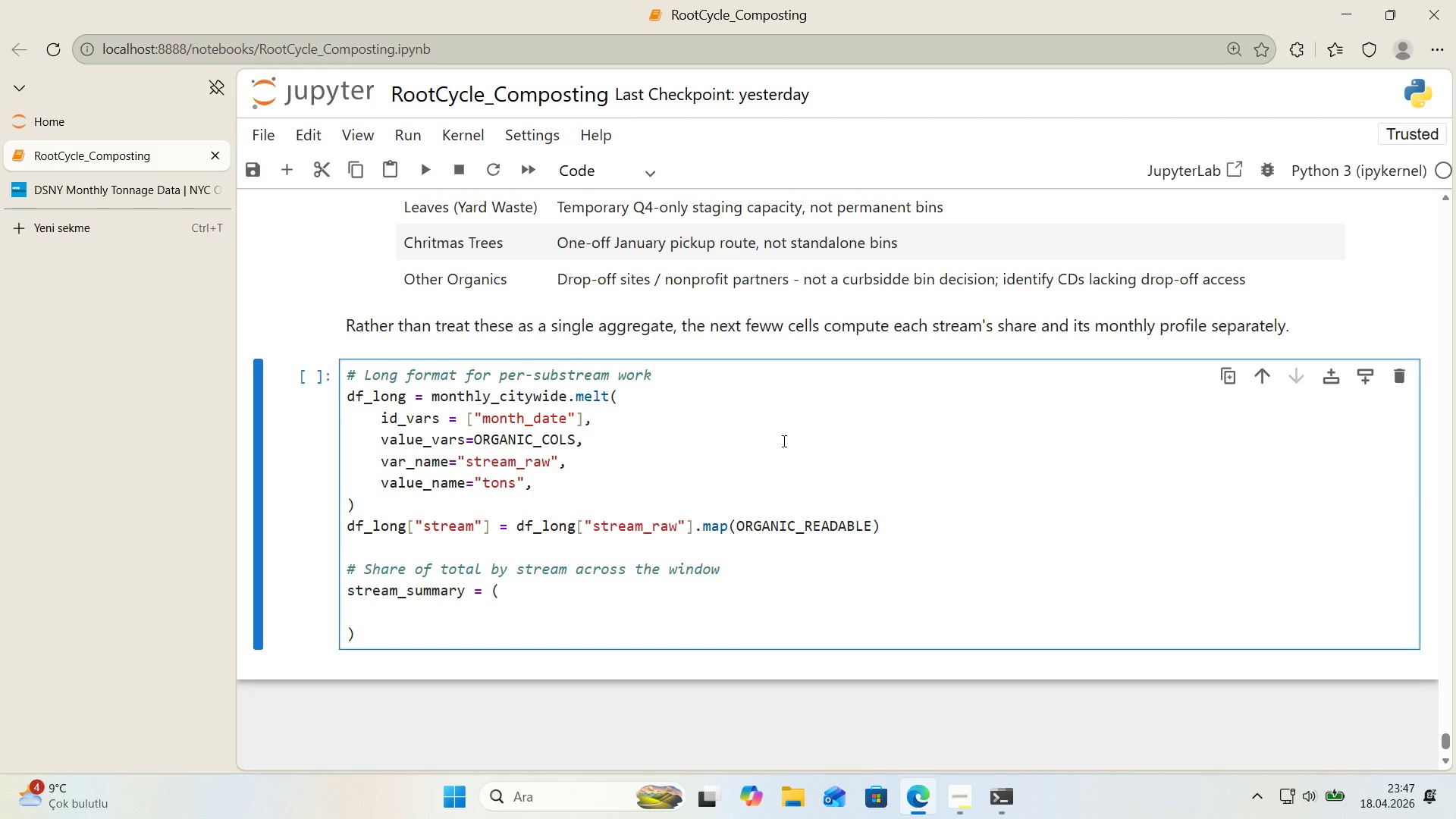 
wait(39.66)
 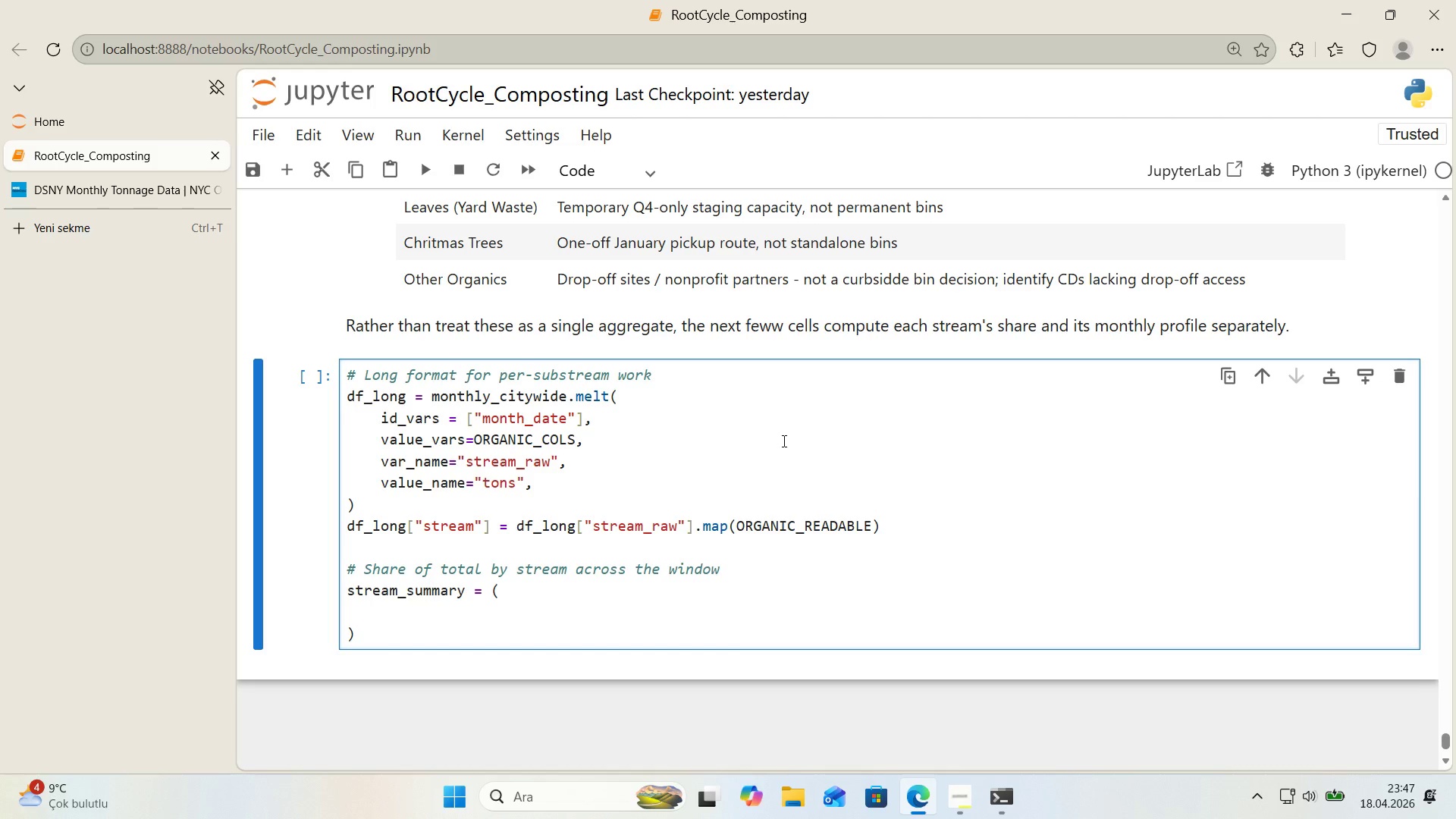 
type(df_long.groupby*()
 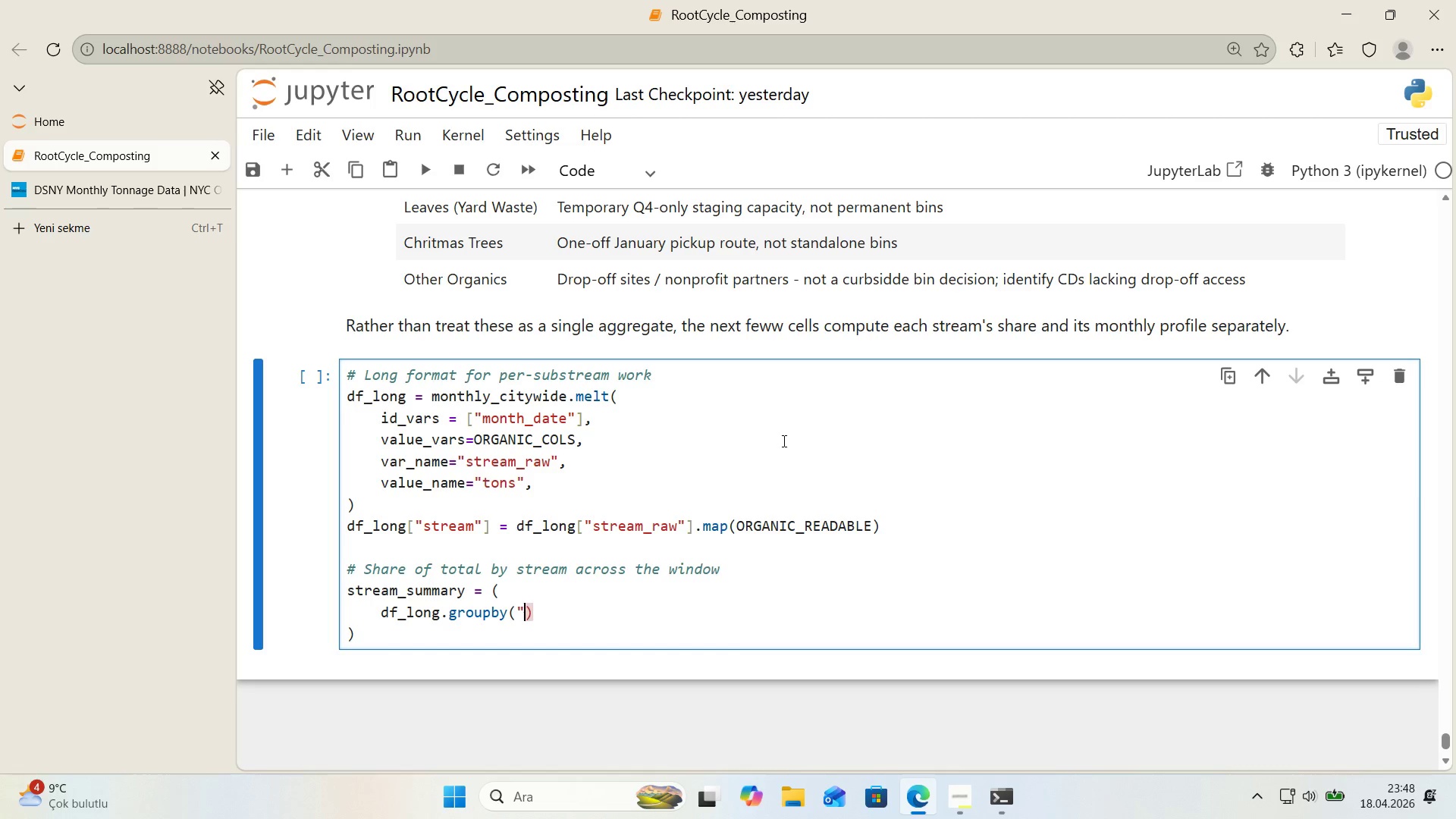 
 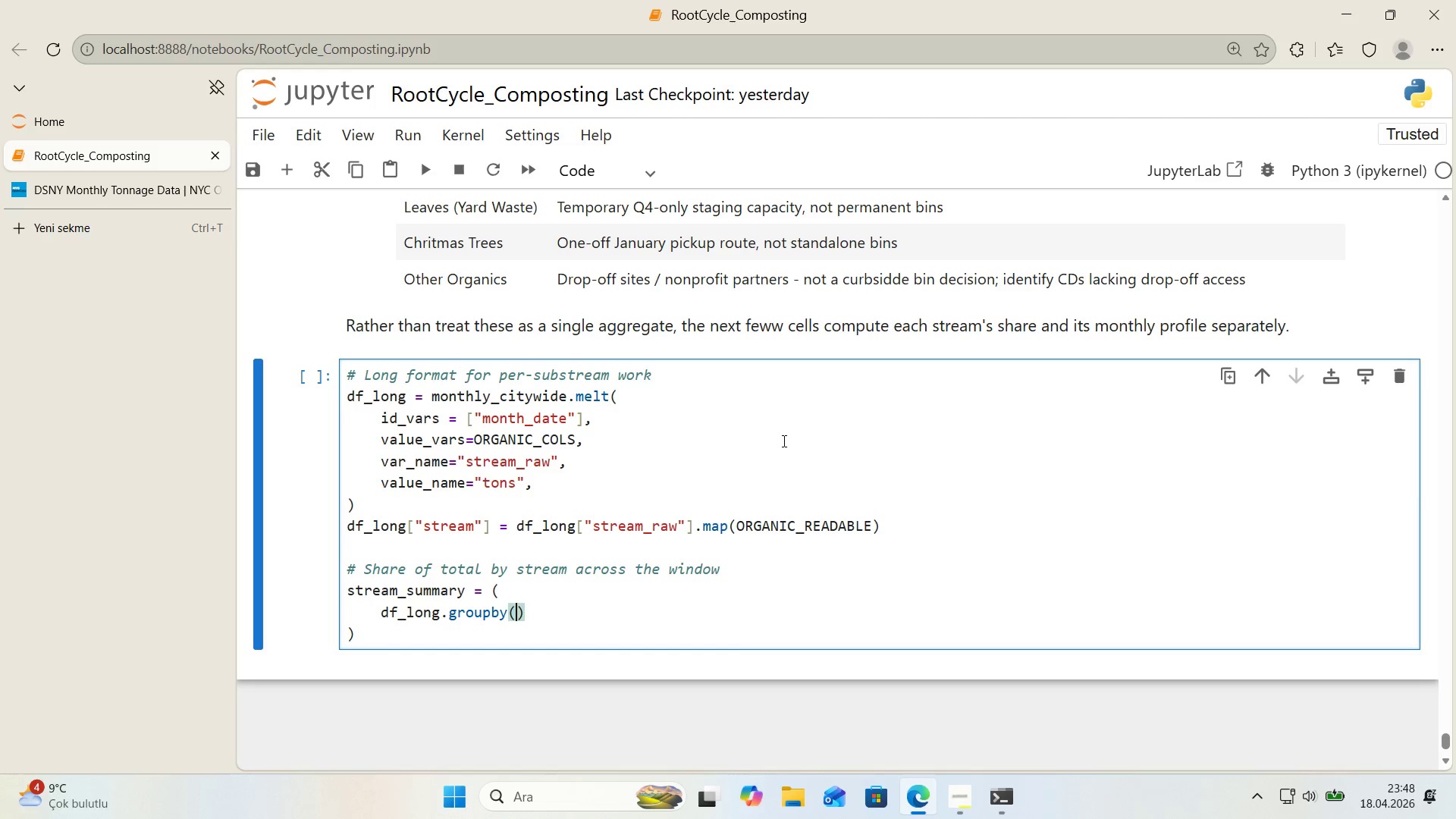 
key(ArrowLeft)
 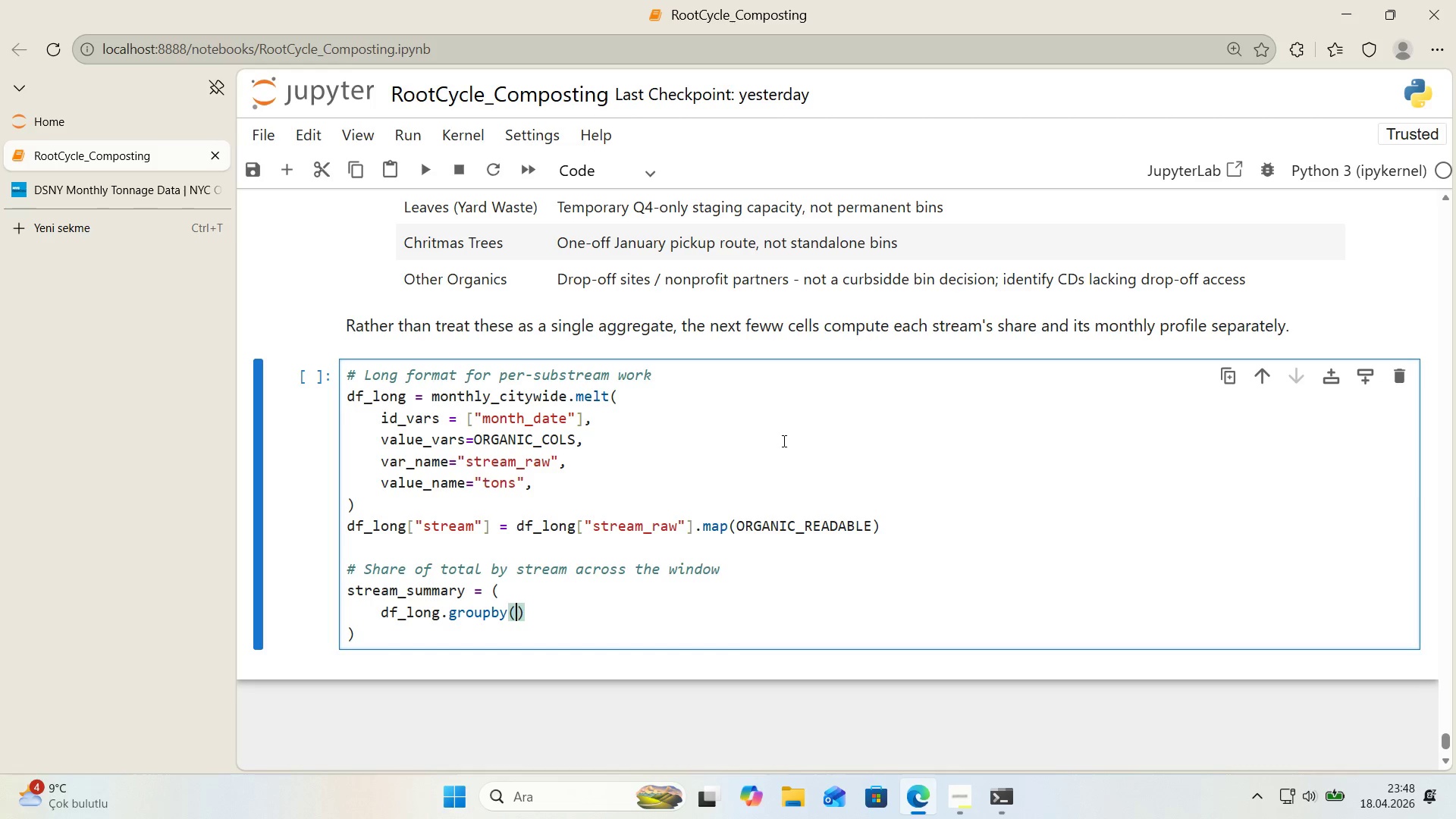 
key(Backquote)
 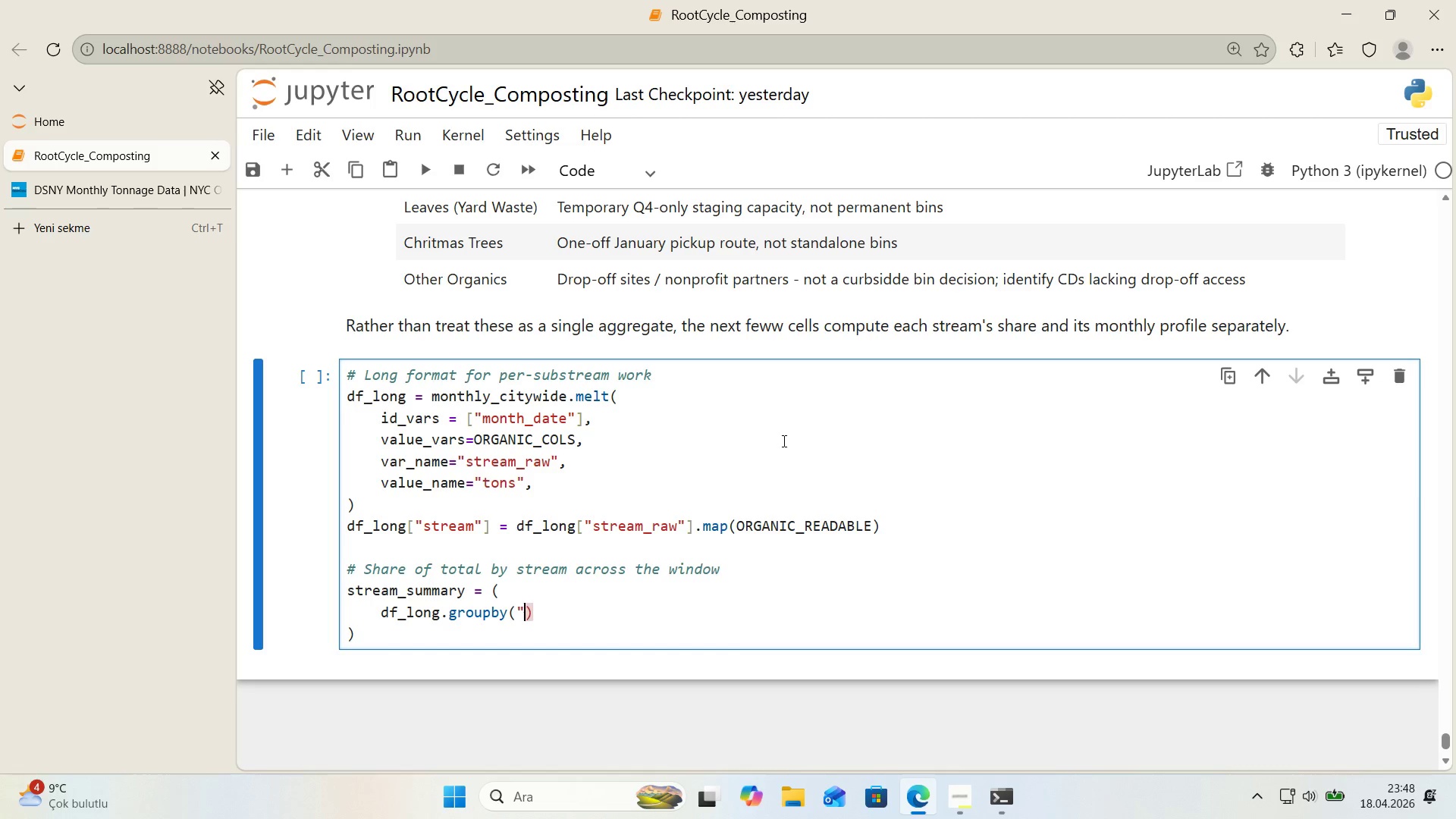 
key(Backquote)
 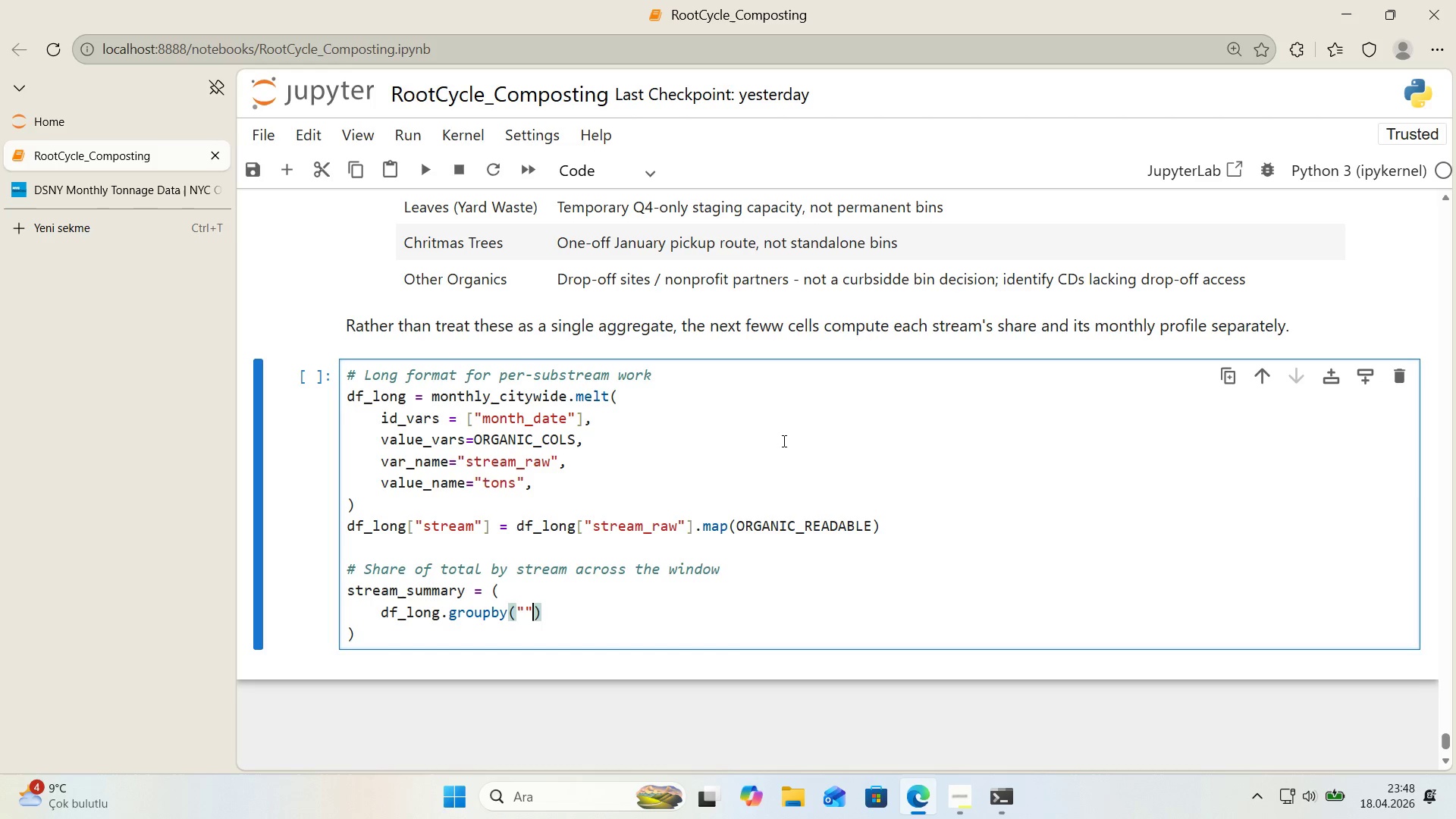 
key(ArrowLeft)
 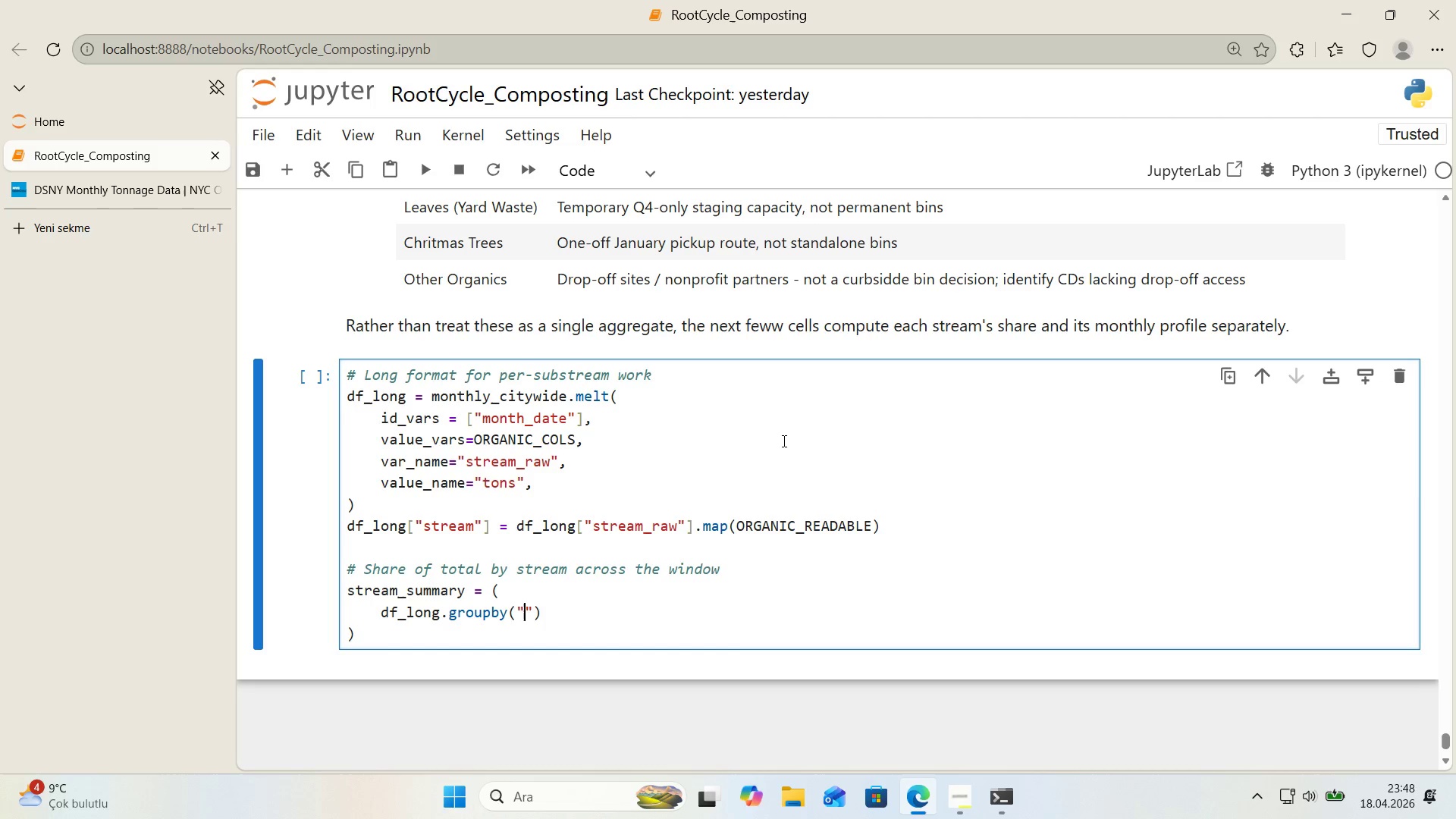 
type(stream)
 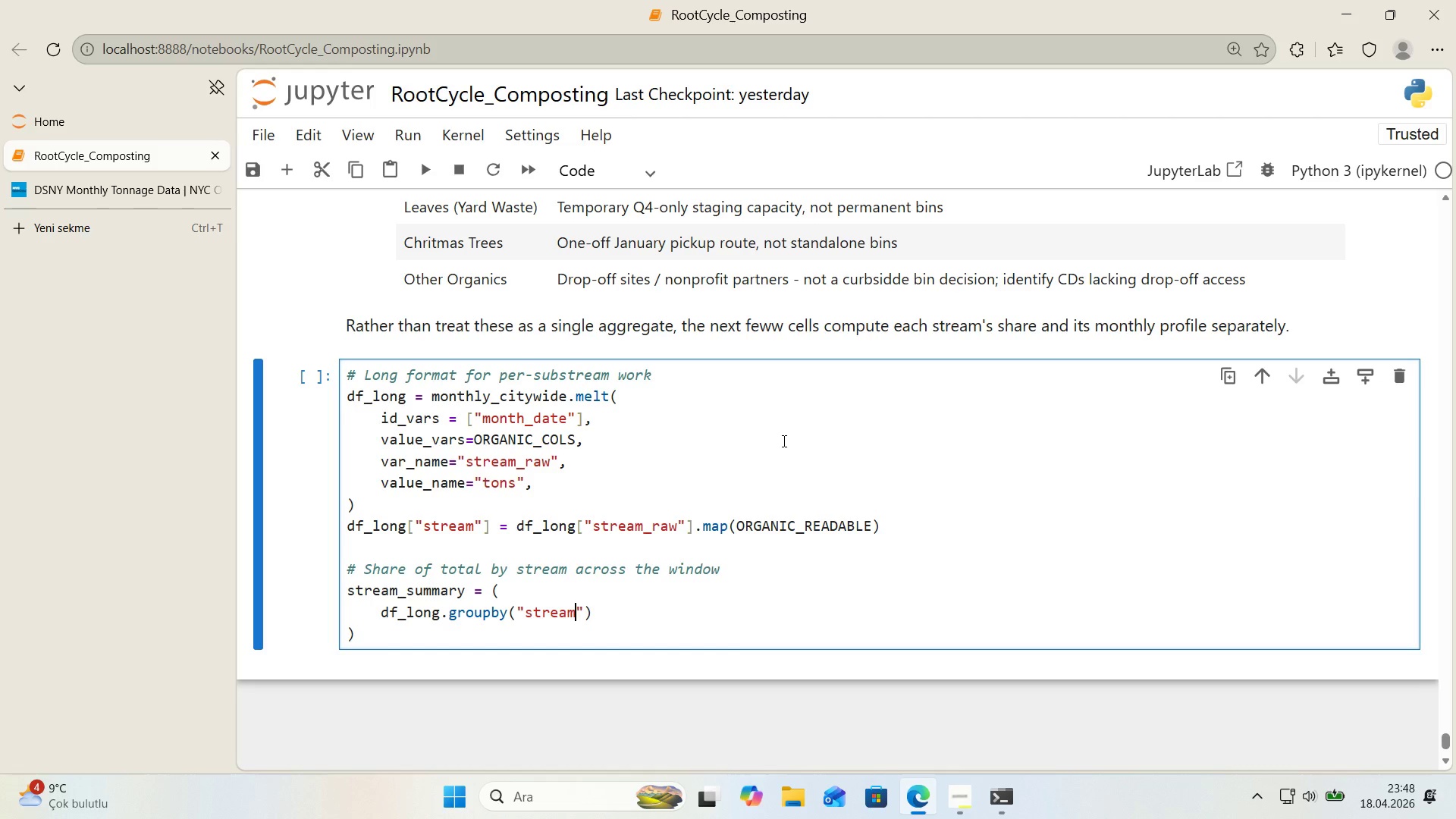 
key(ArrowRight)
 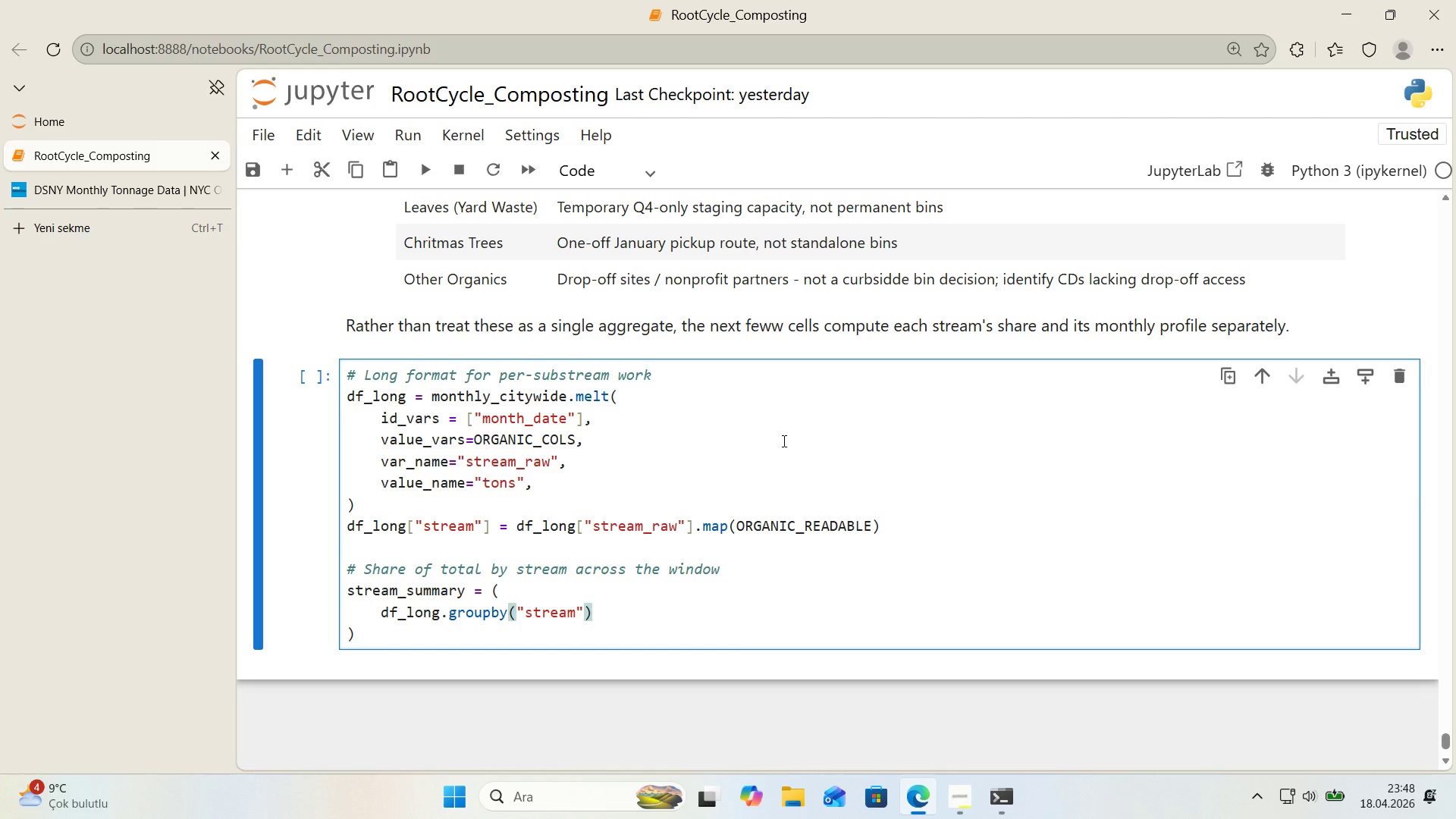 
type(, as_'ndex)False)
 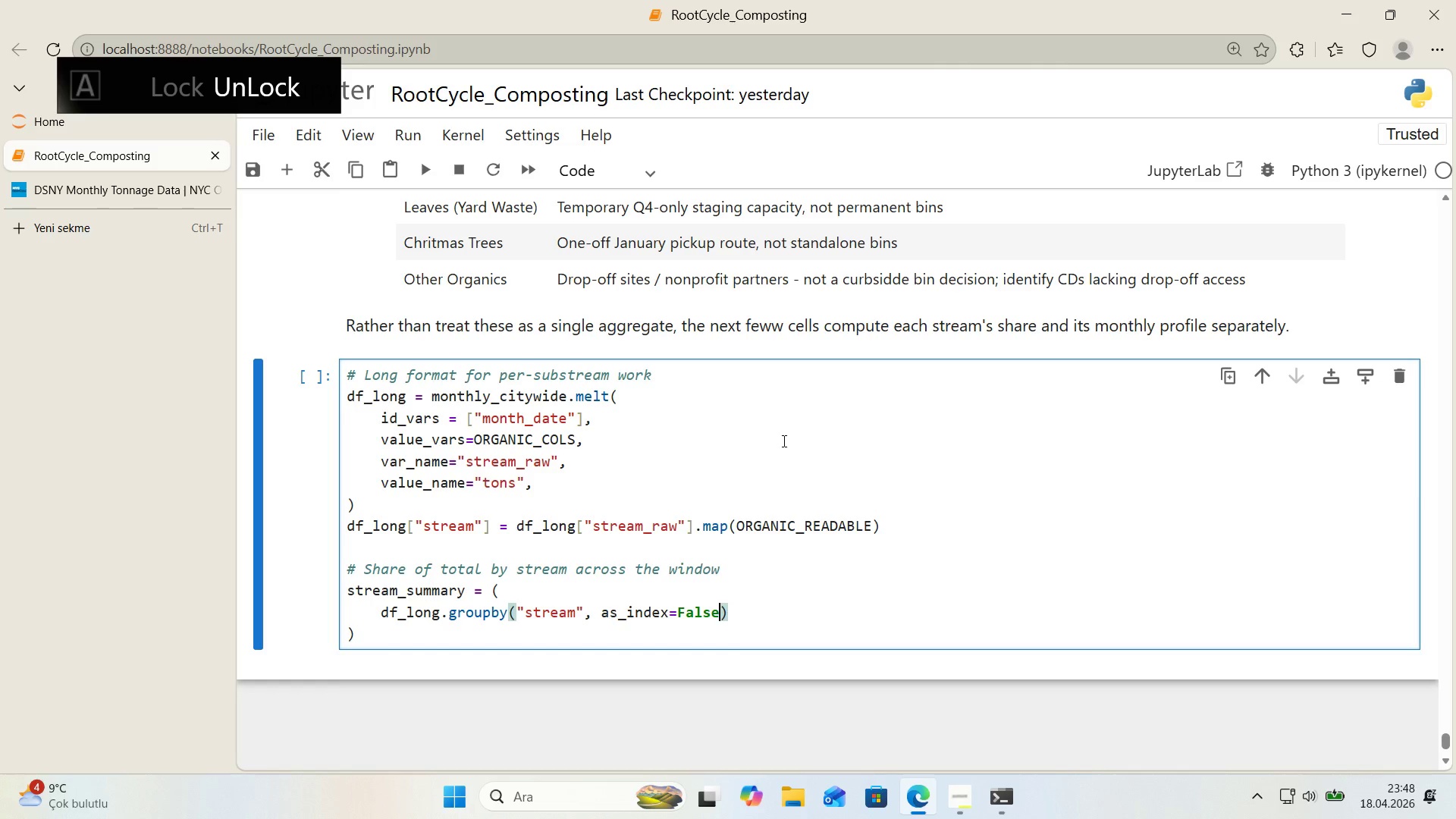 
key(ArrowRight)
 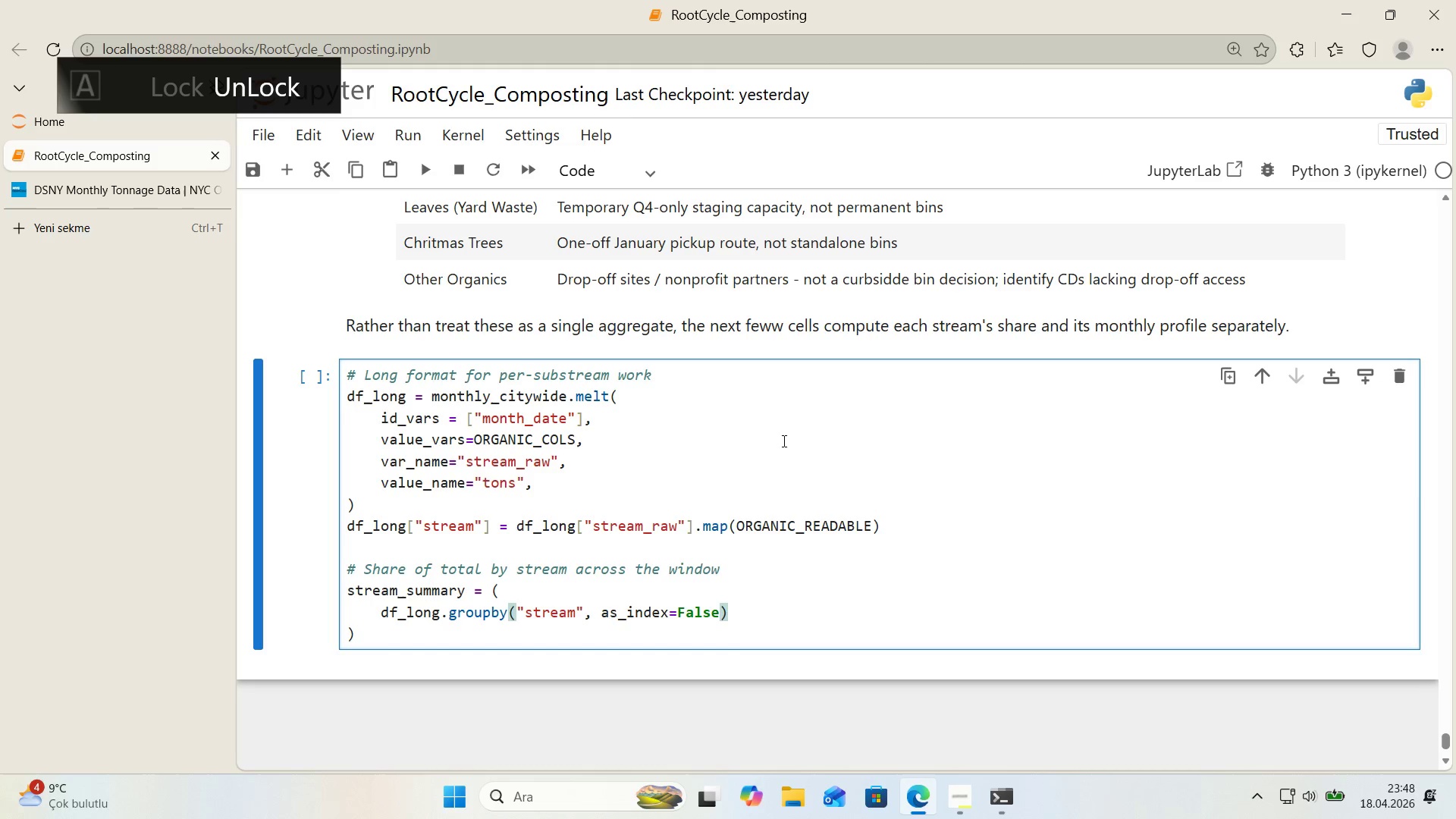 
key(Alt+Control+8)
 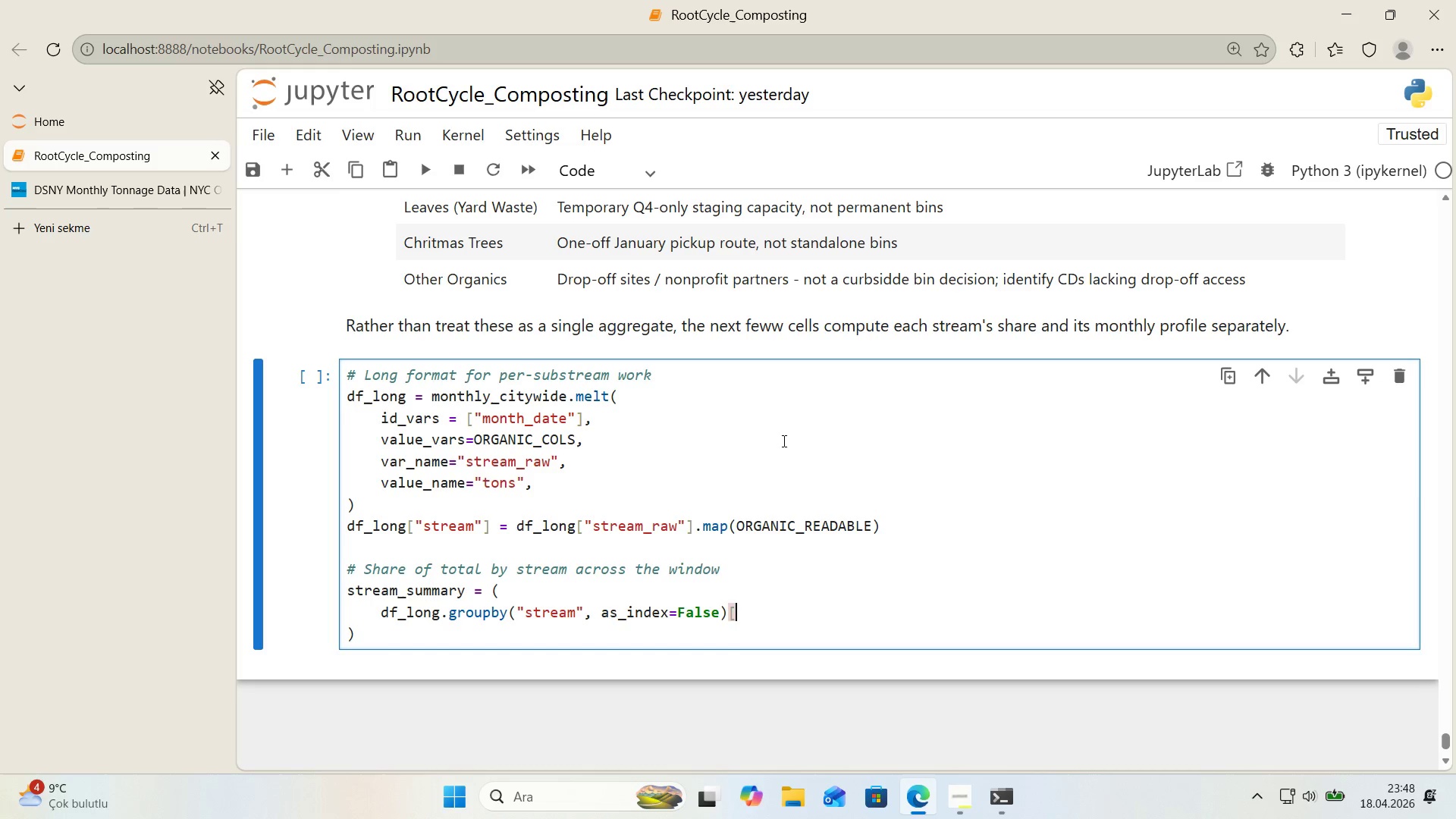 
key(Alt+Control+9)
 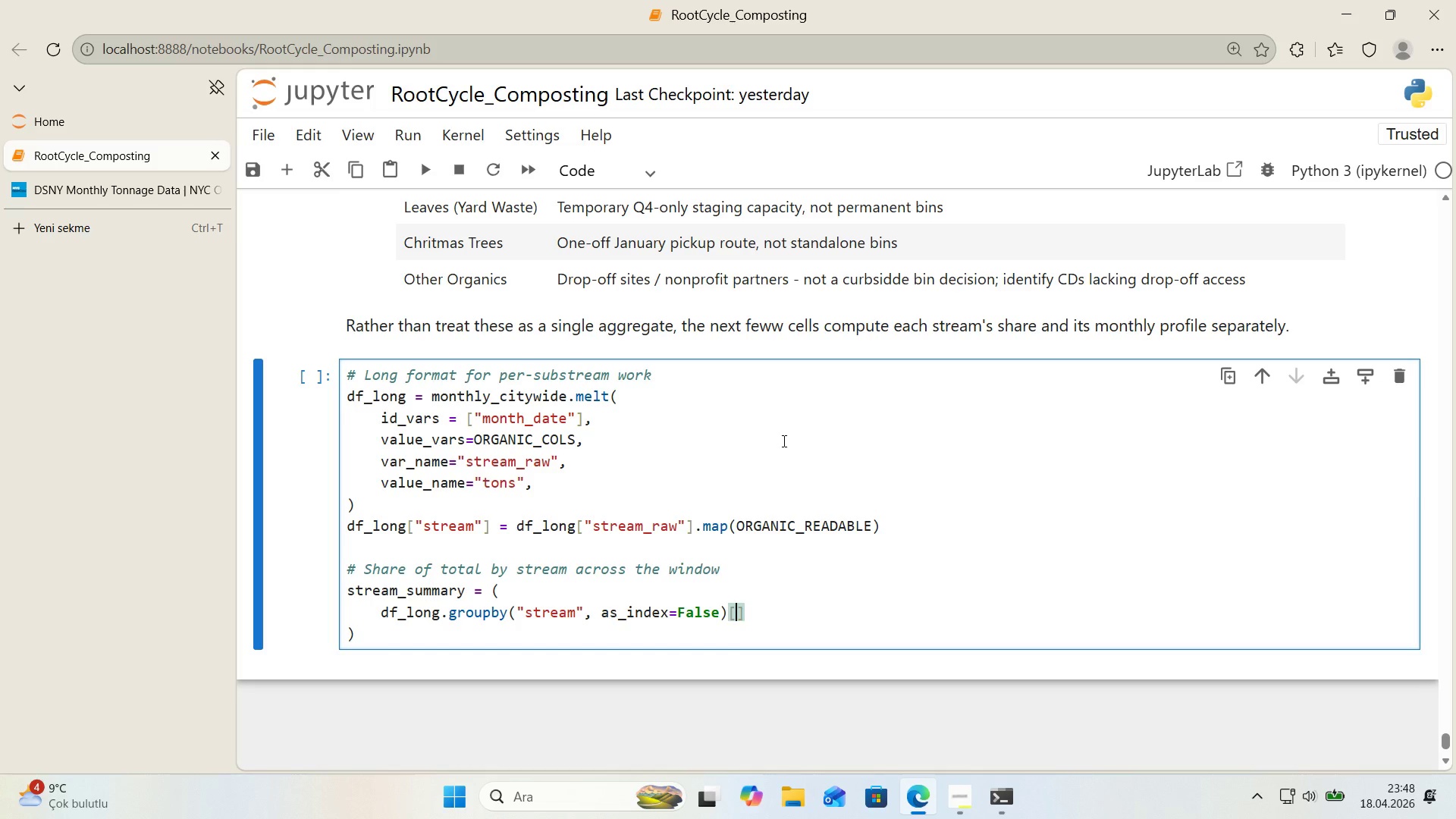 
key(ArrowLeft)
 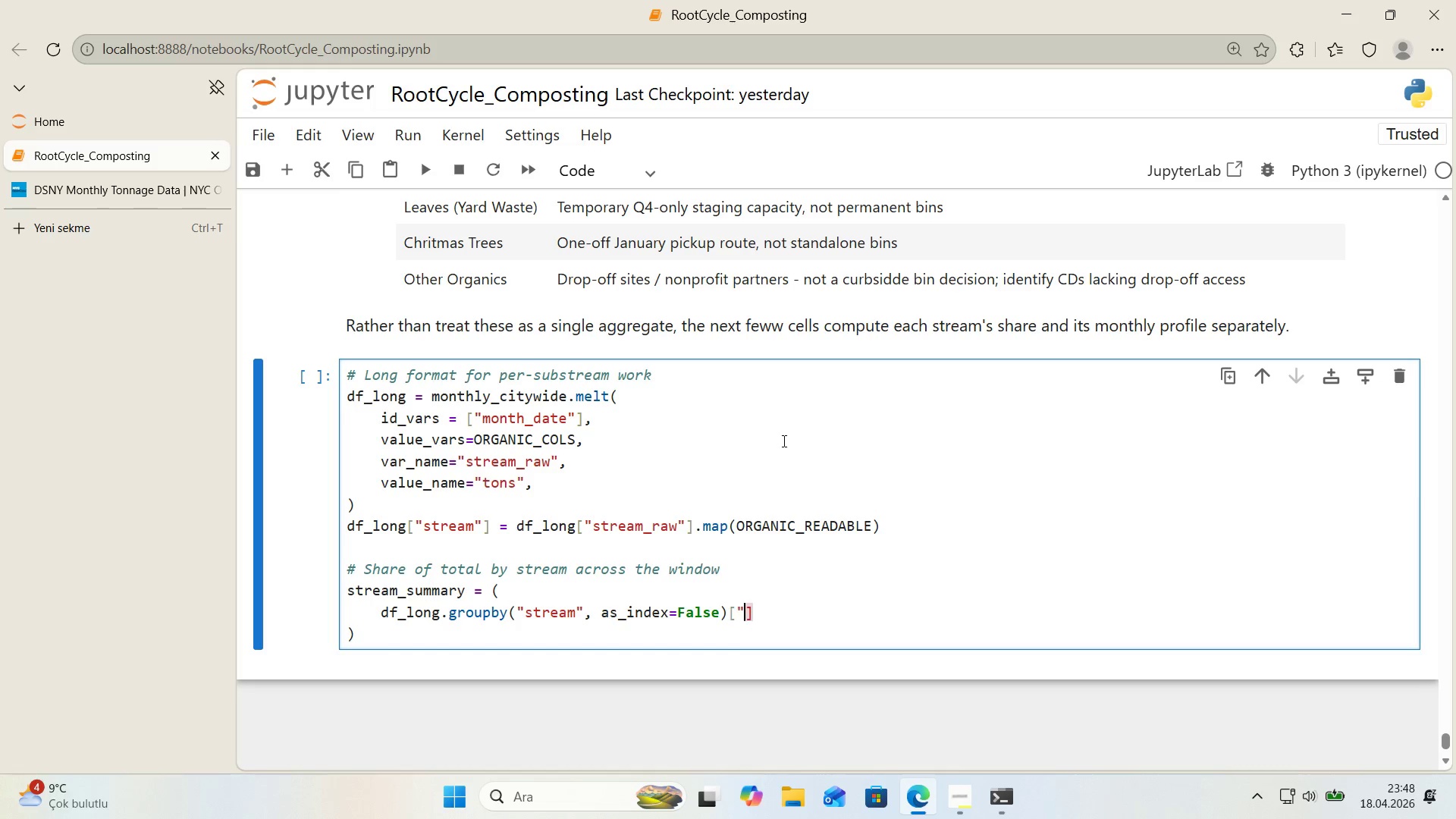 
key(Backquote)
 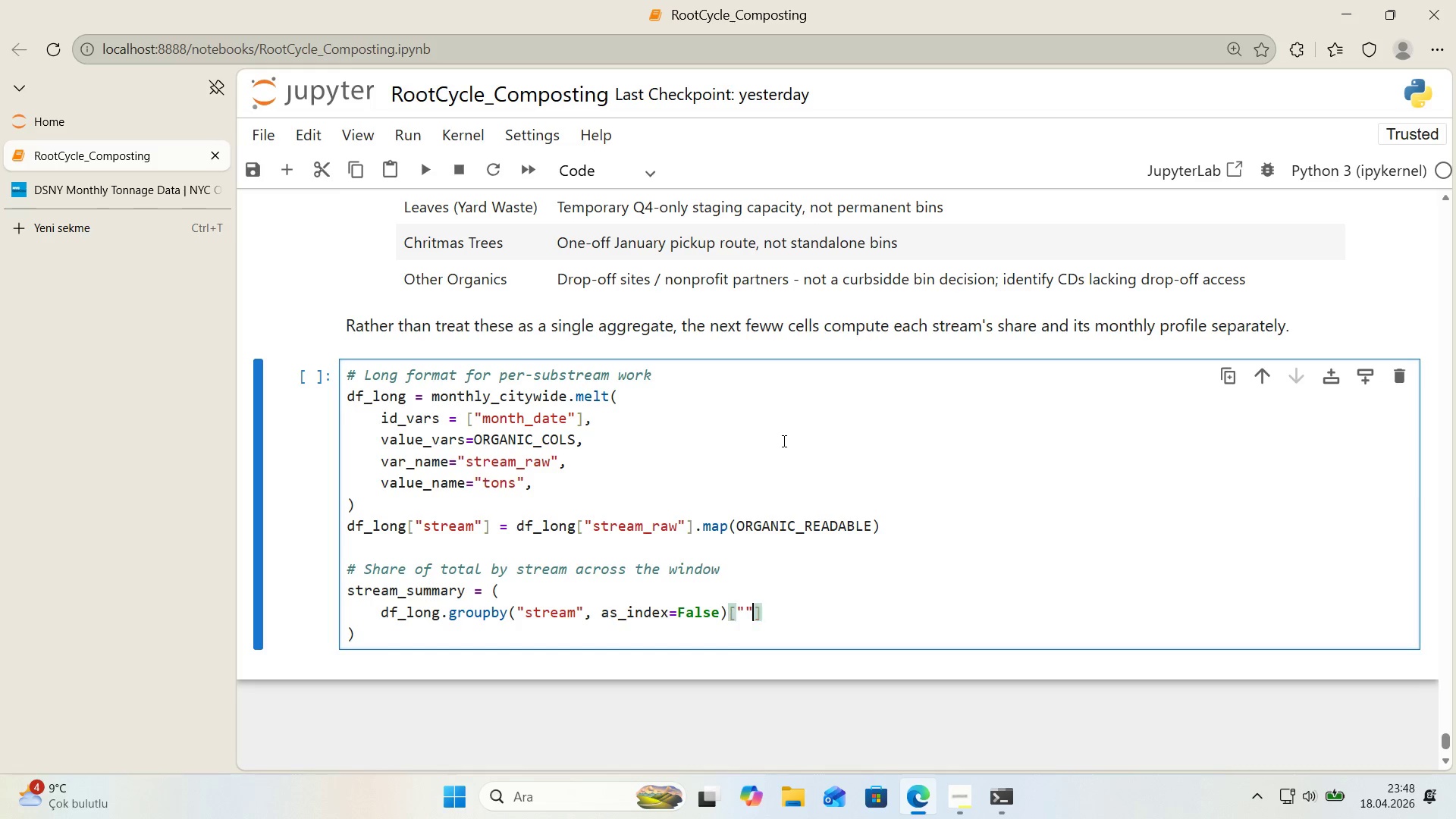 
key(Backquote)
 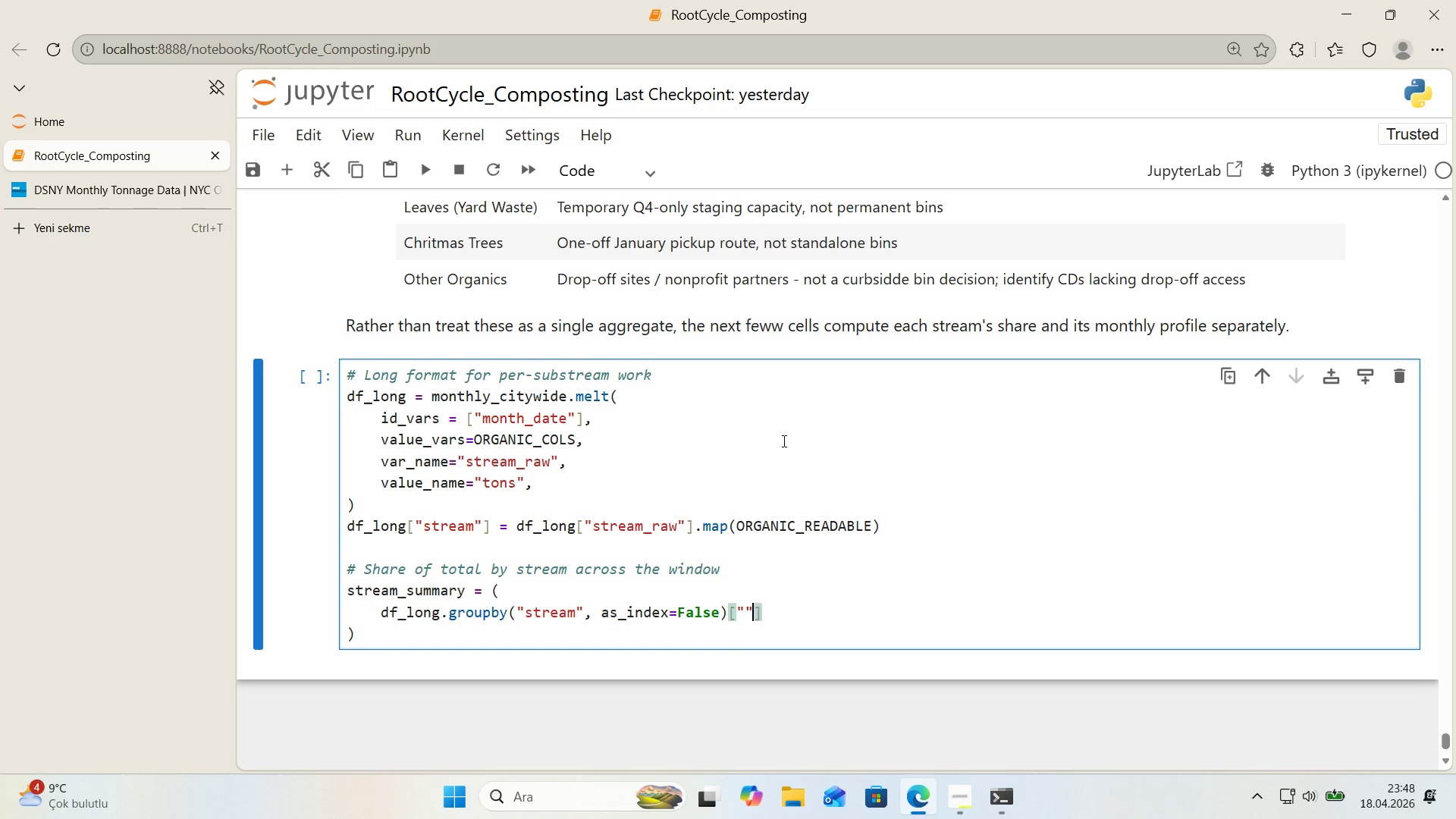 
key(ArrowLeft)
 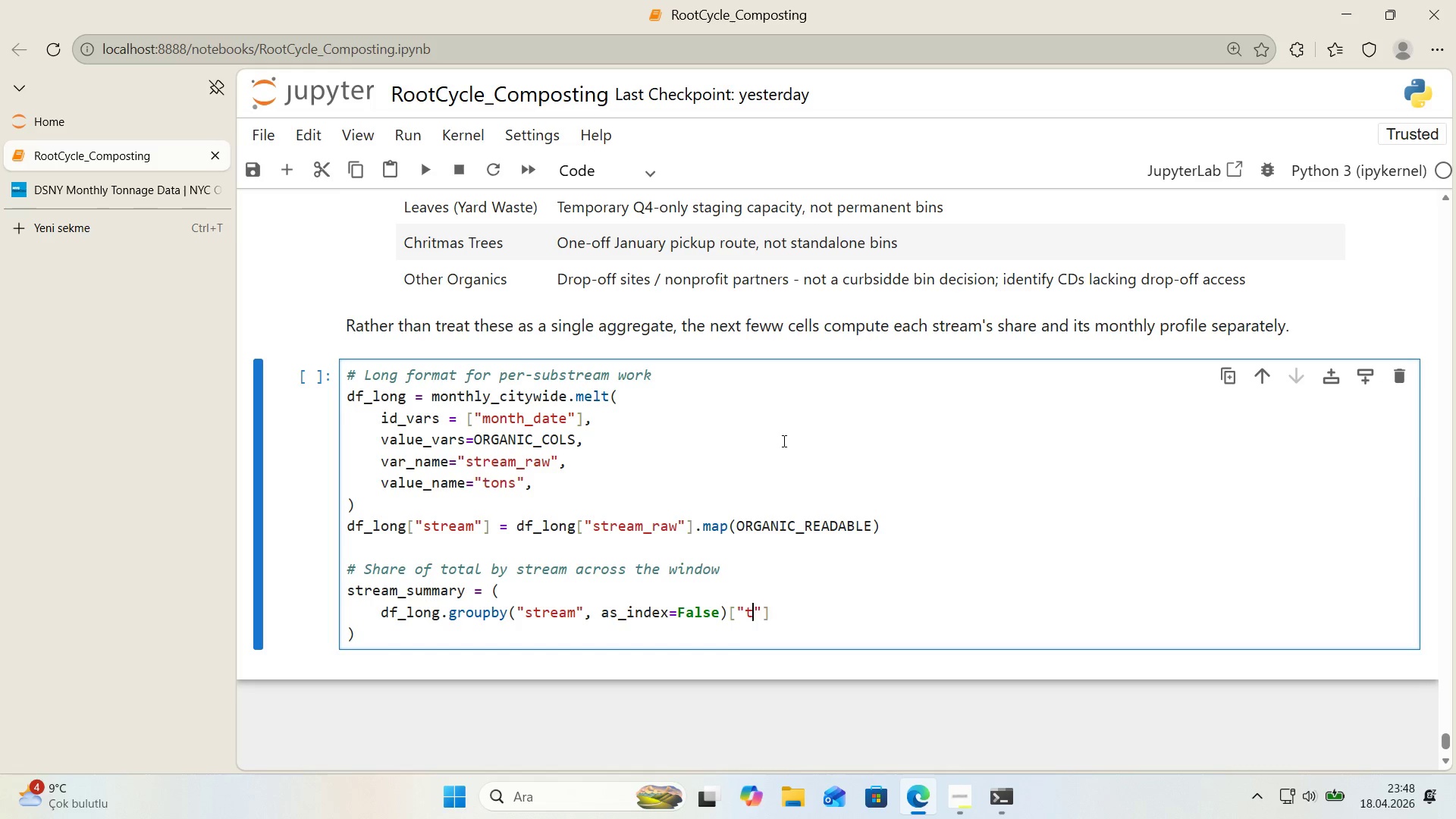 
type(tons)
 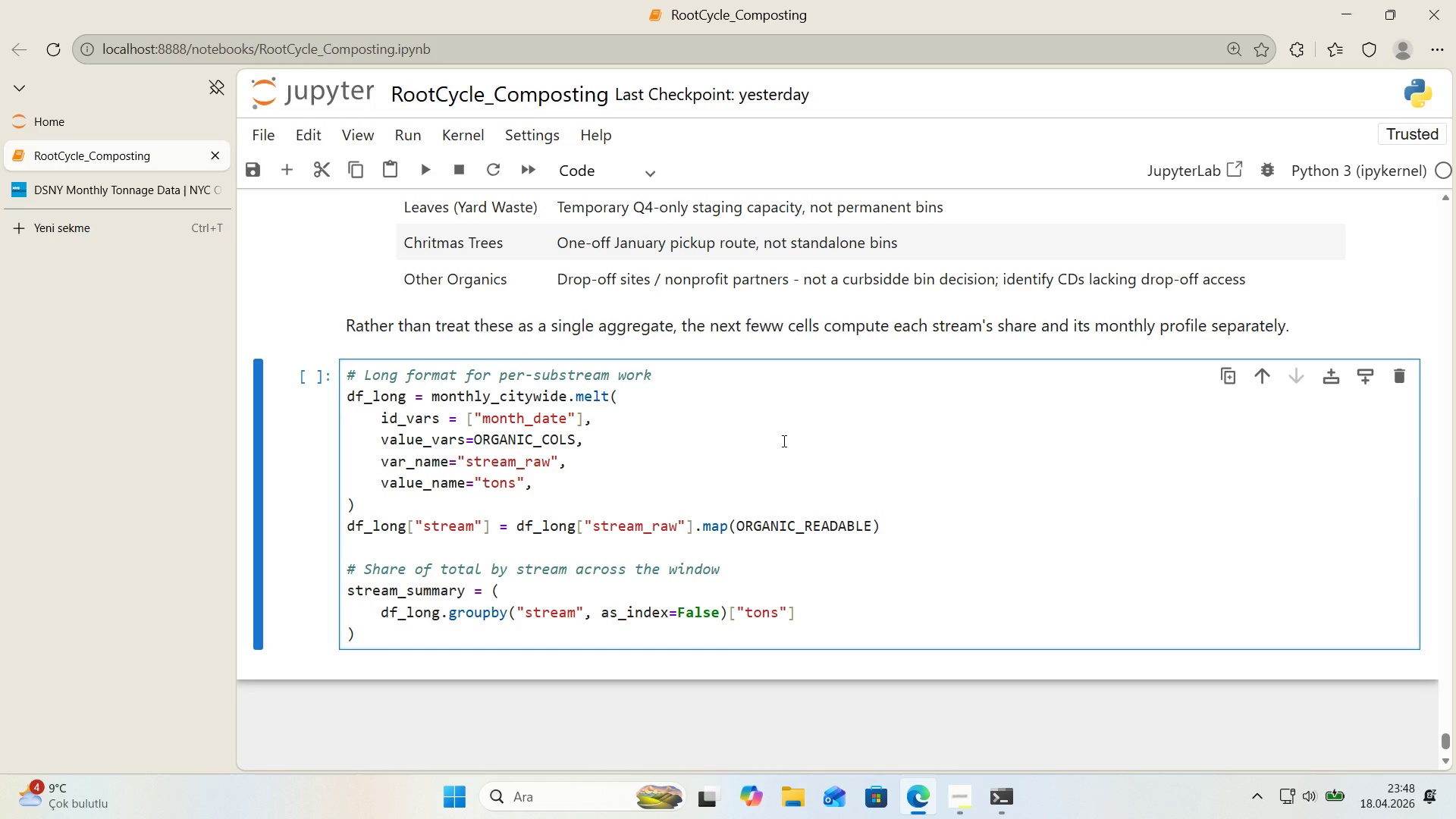 
key(ArrowRight)
 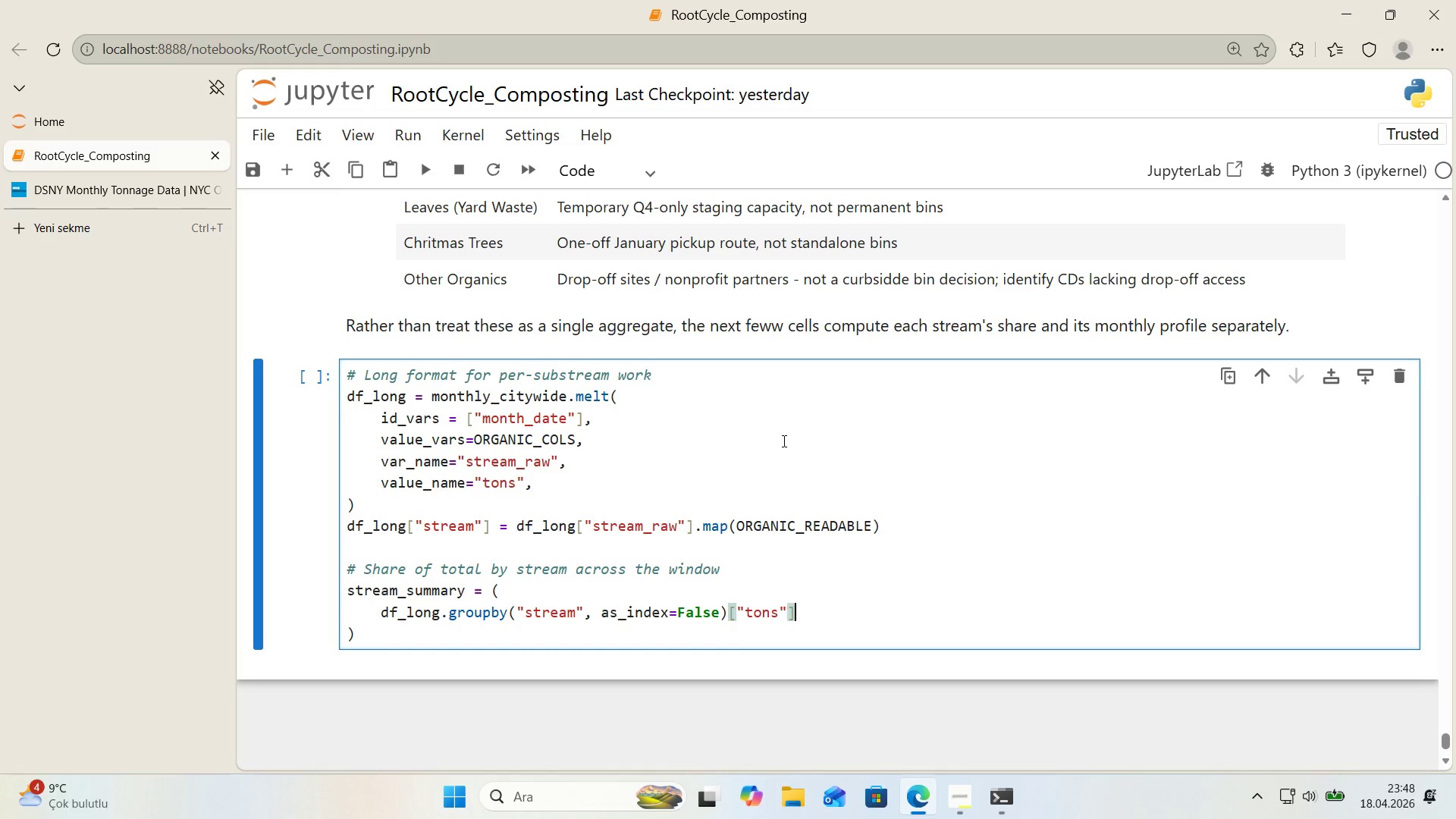 
key(ArrowRight)
 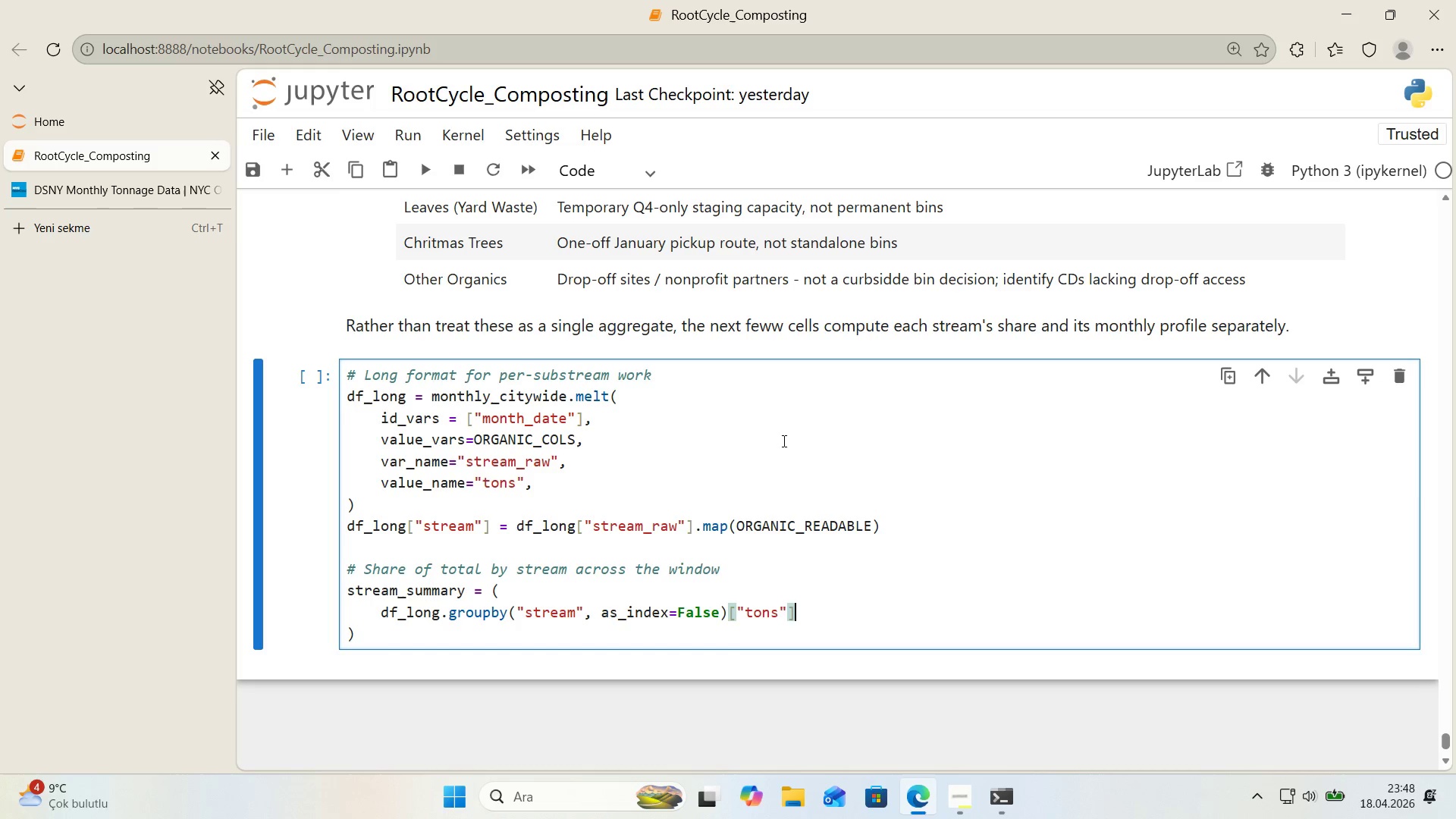 
type(.sum*()
 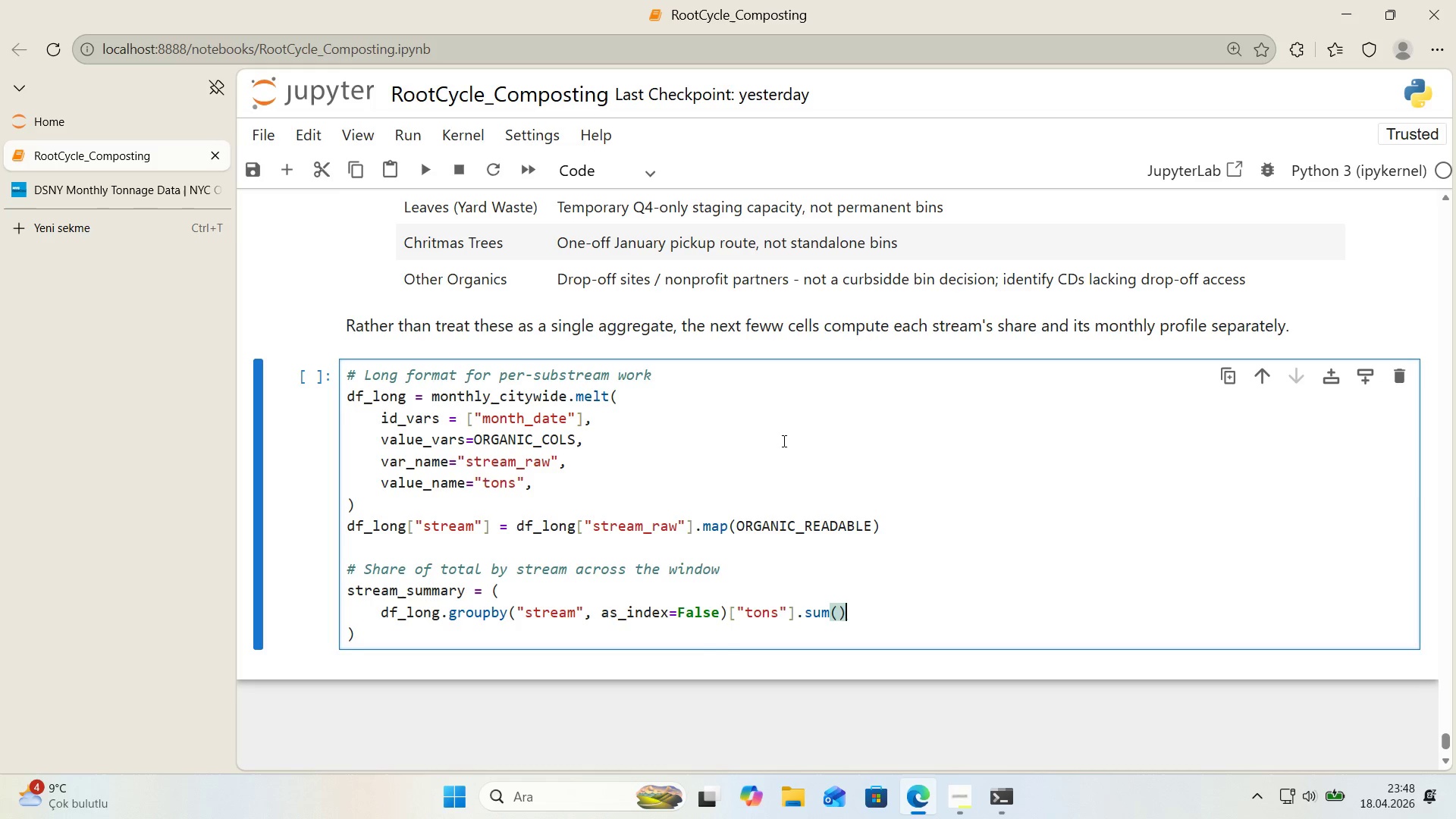 
key(Enter)
 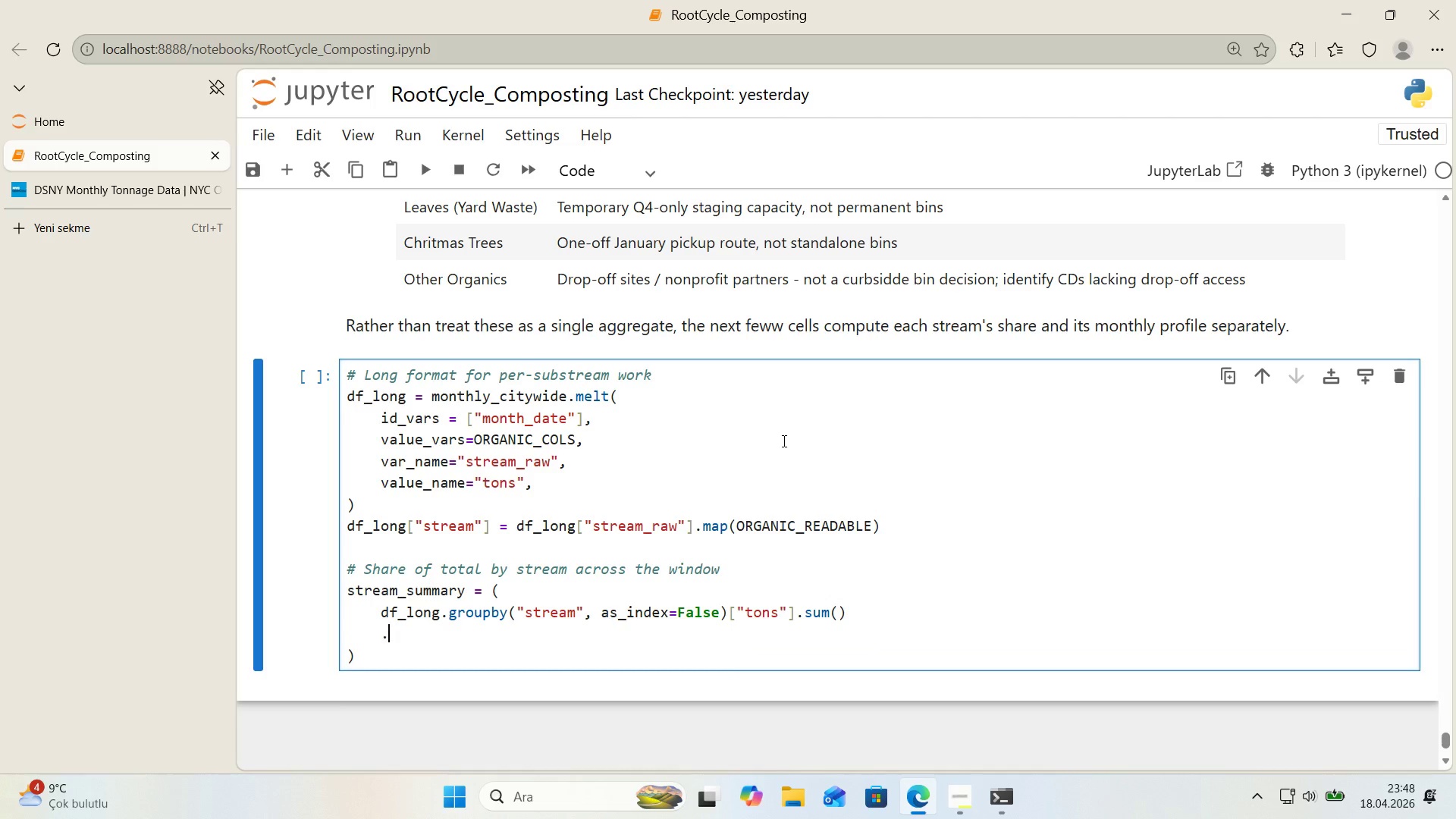 
type(.sort_values*()
 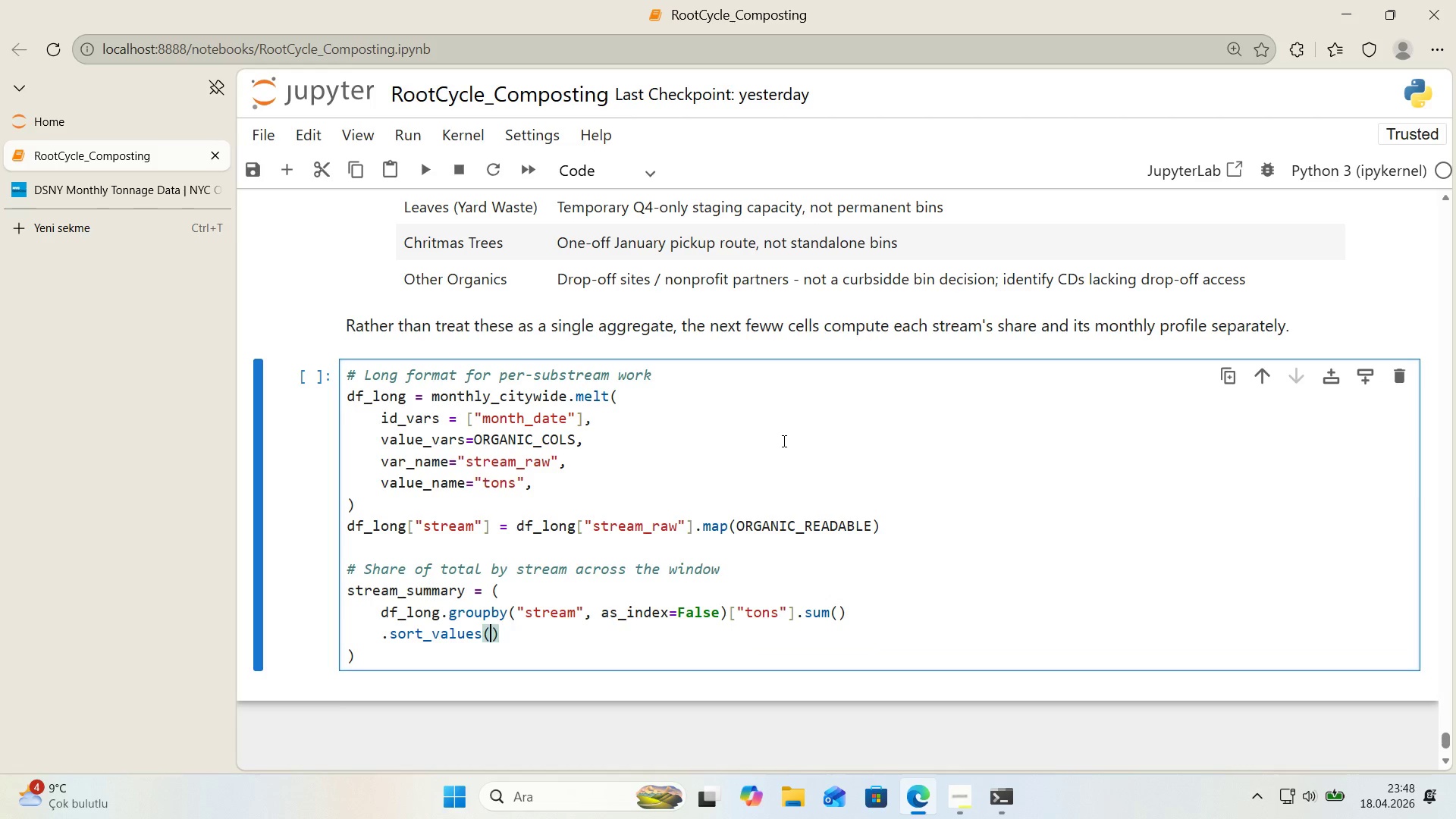 
 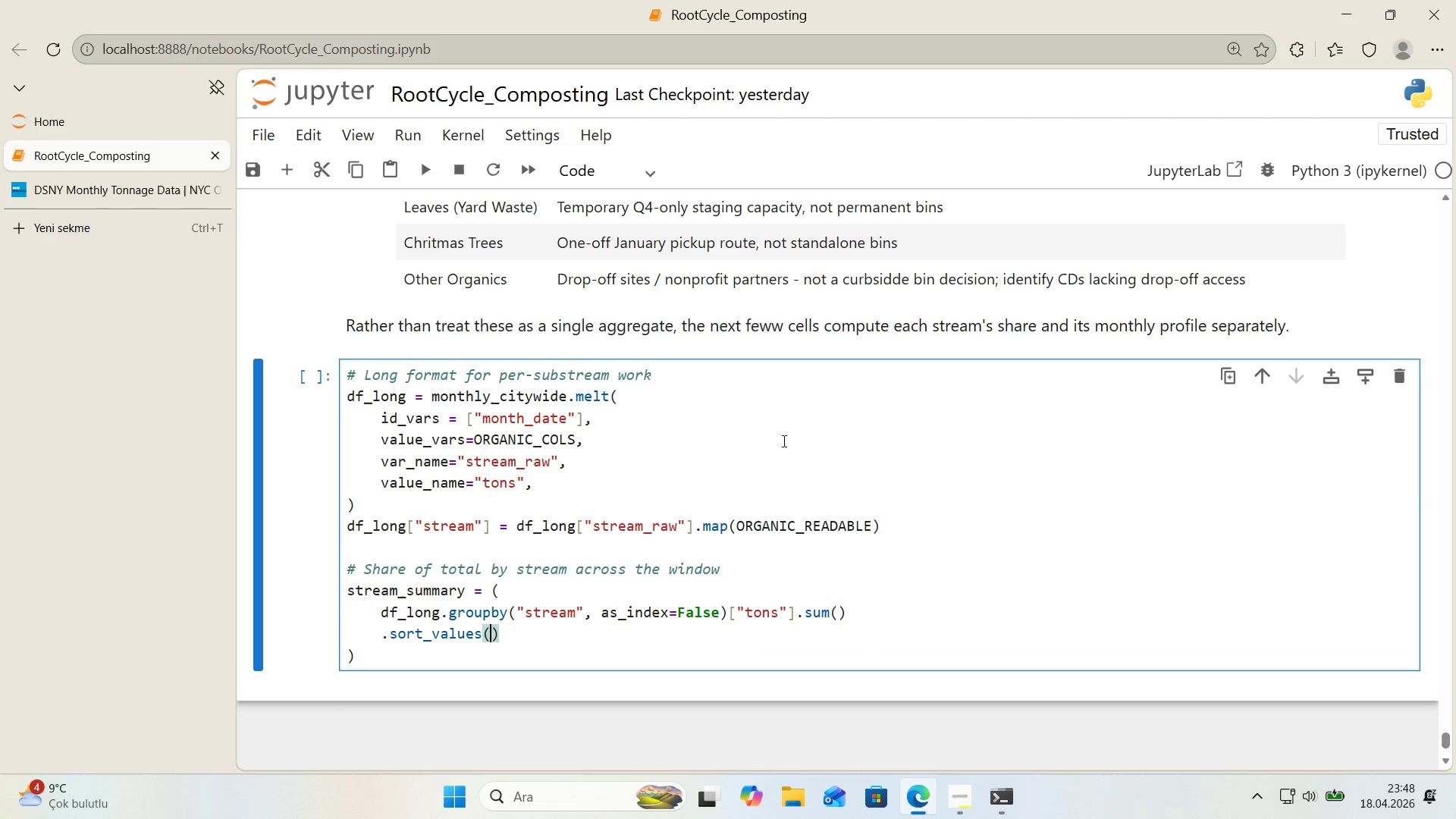 
key(ArrowLeft)
 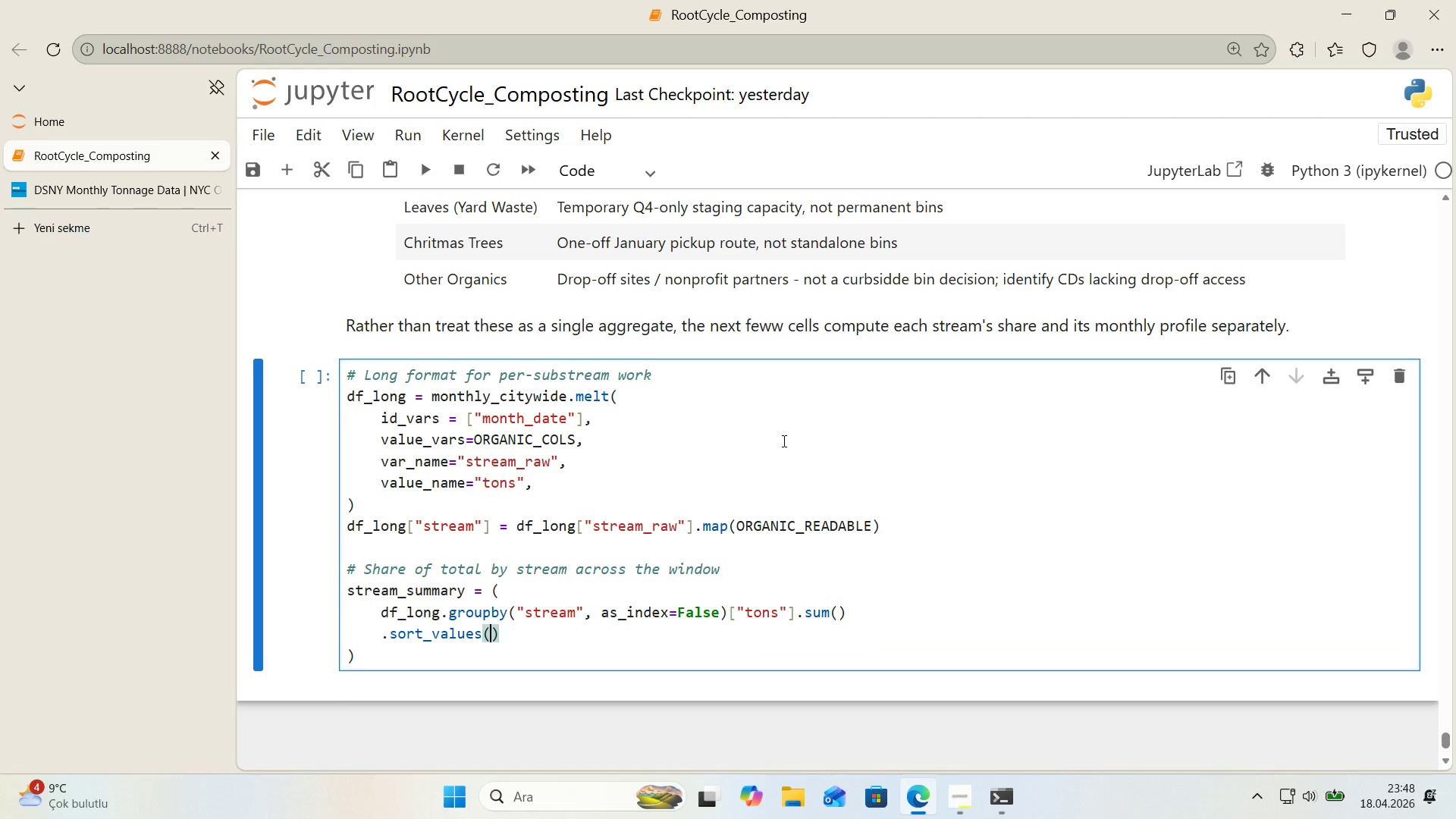 
key(Backquote)
 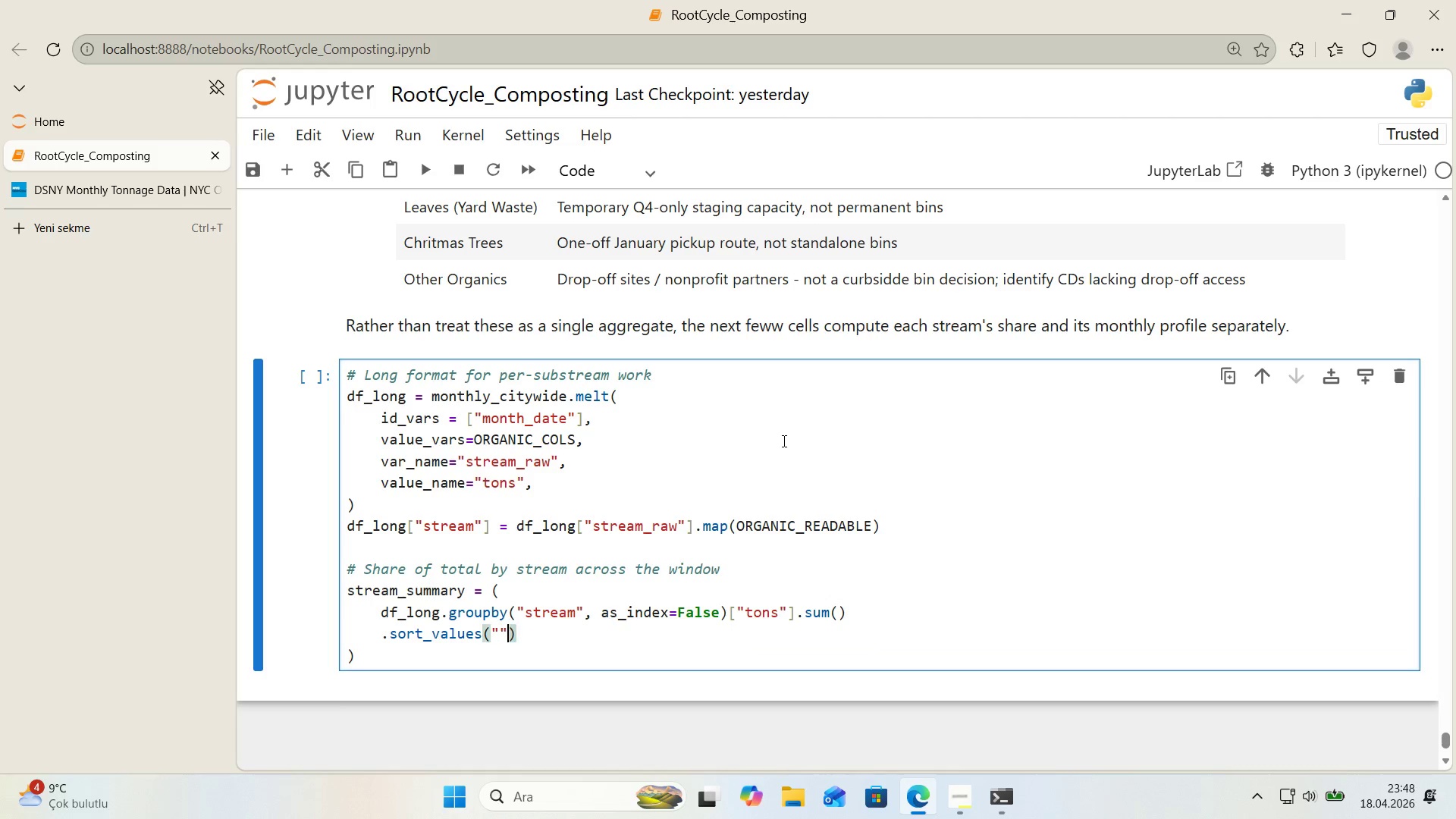 
key(Backquote)
 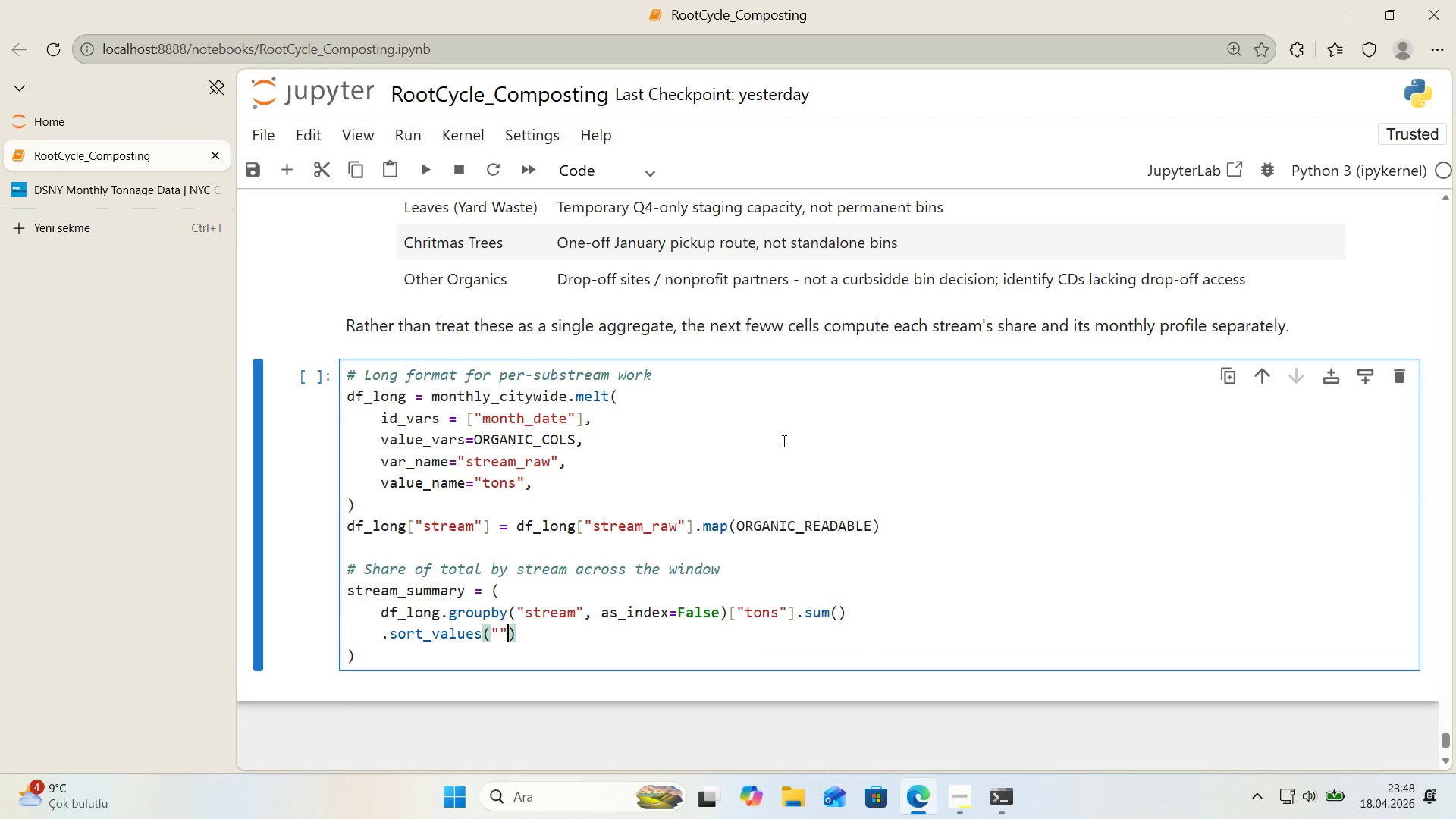 
key(ArrowLeft)
 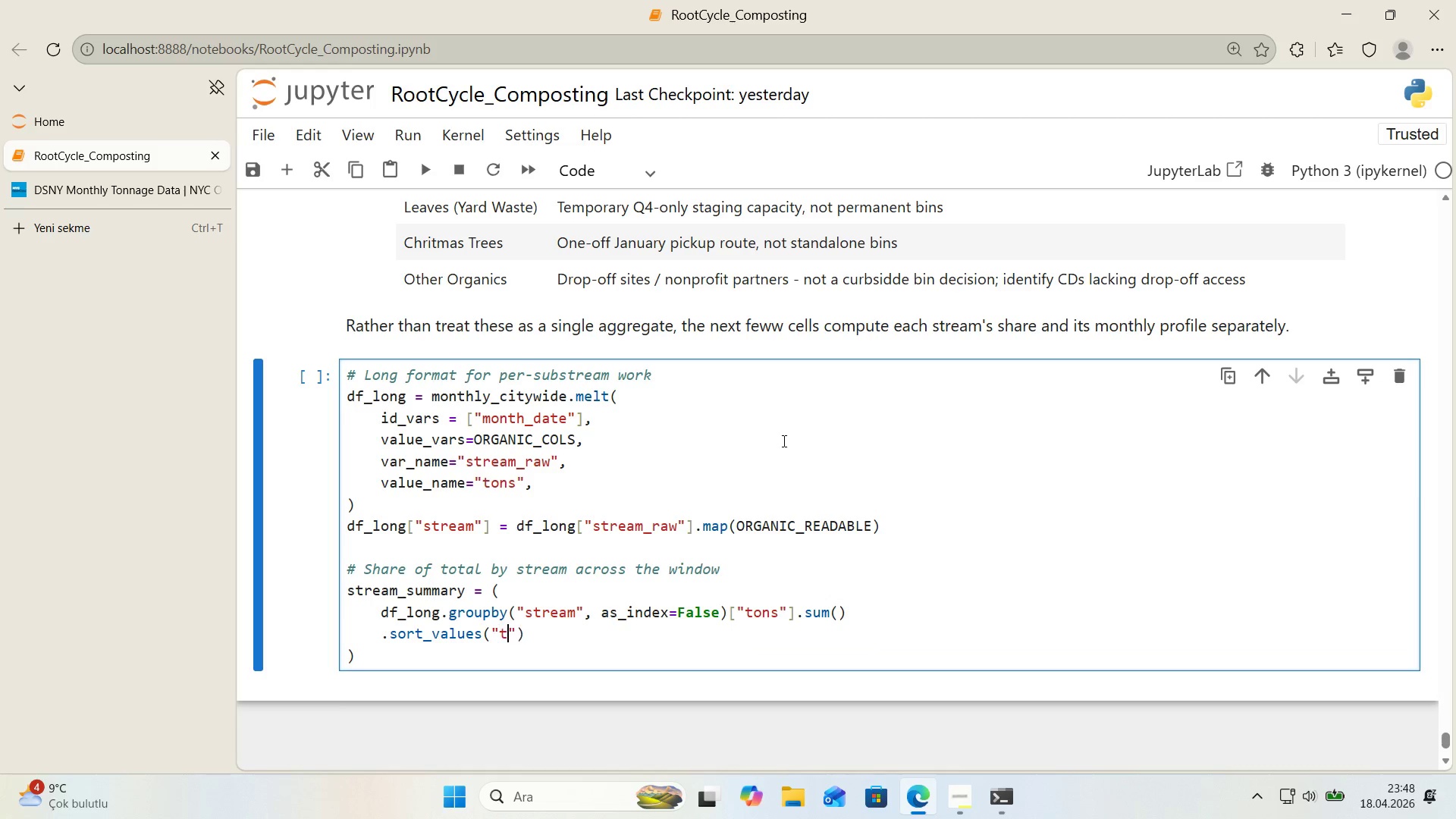 
type(tons)
 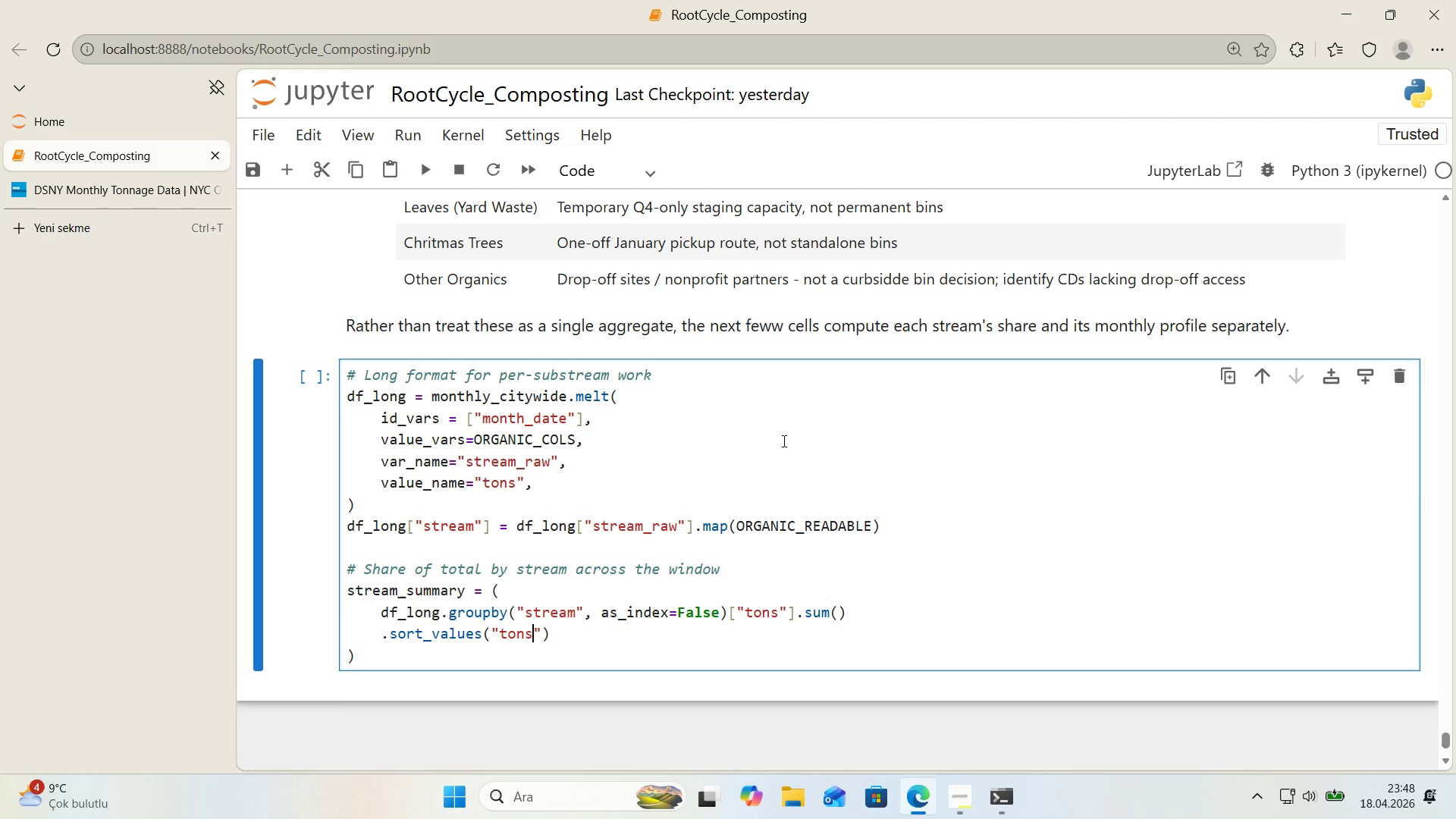 
key(ArrowRight)
 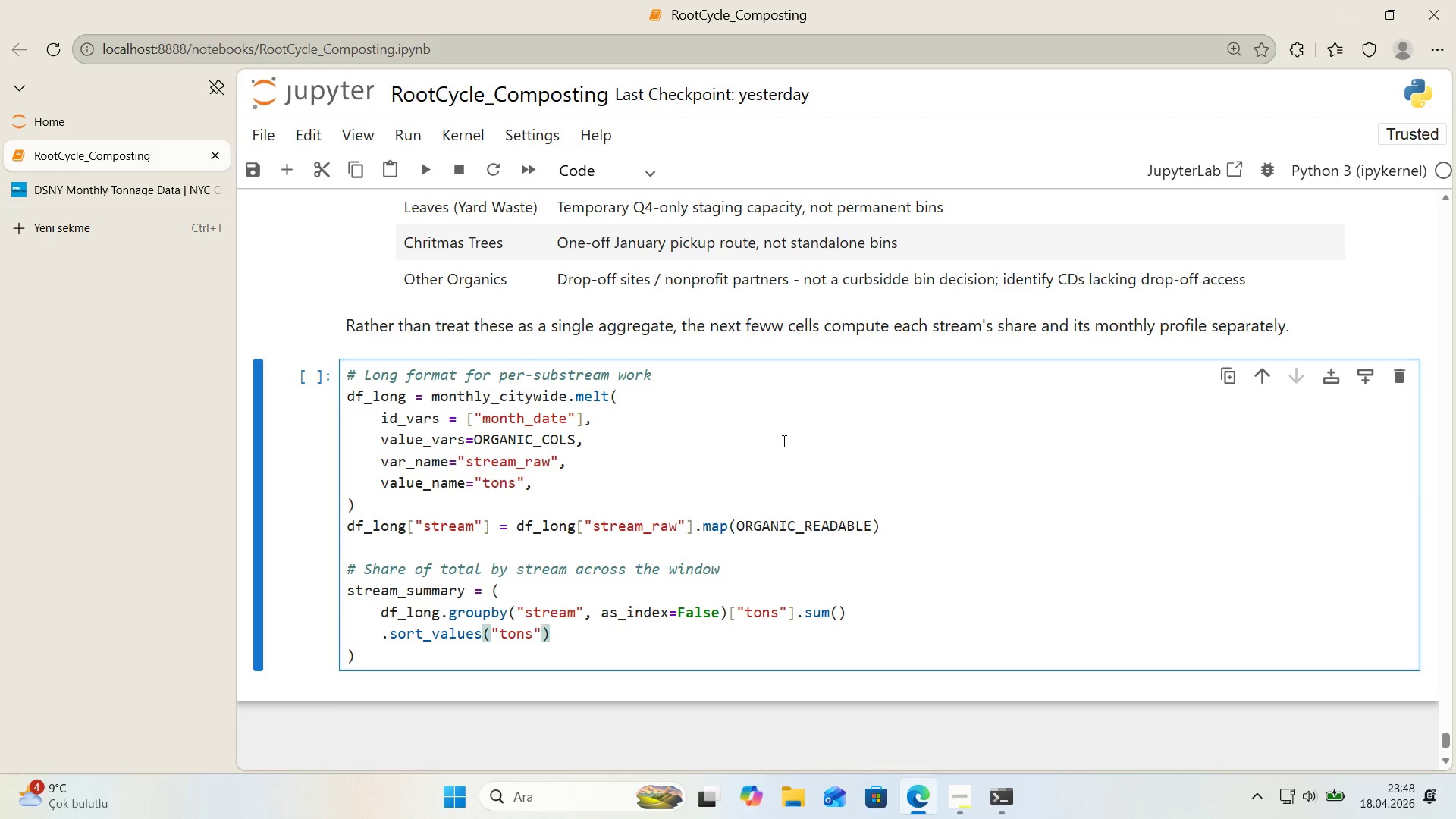 
type(, ascend'ng)False)
 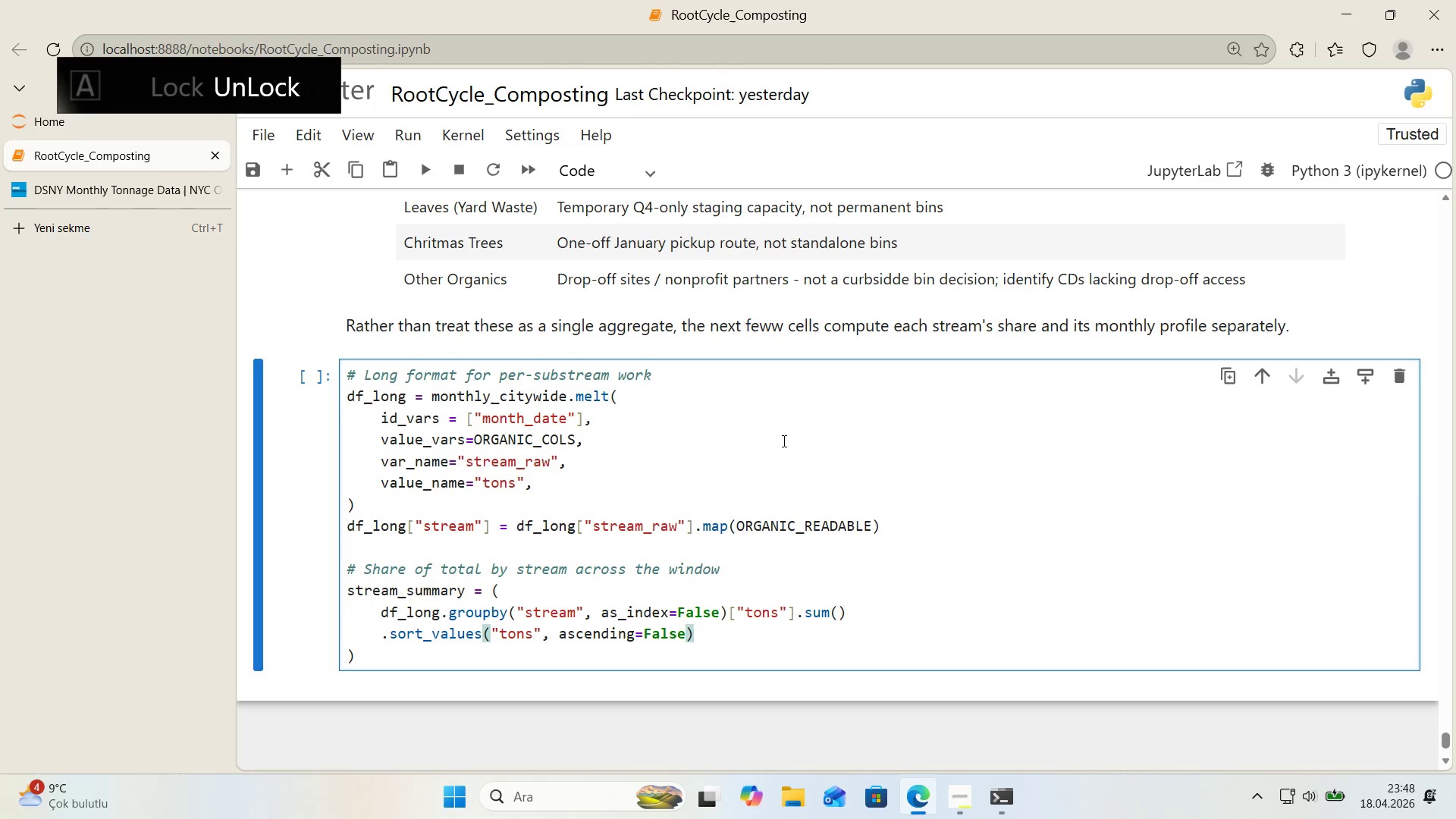 
key(ArrowRight)
 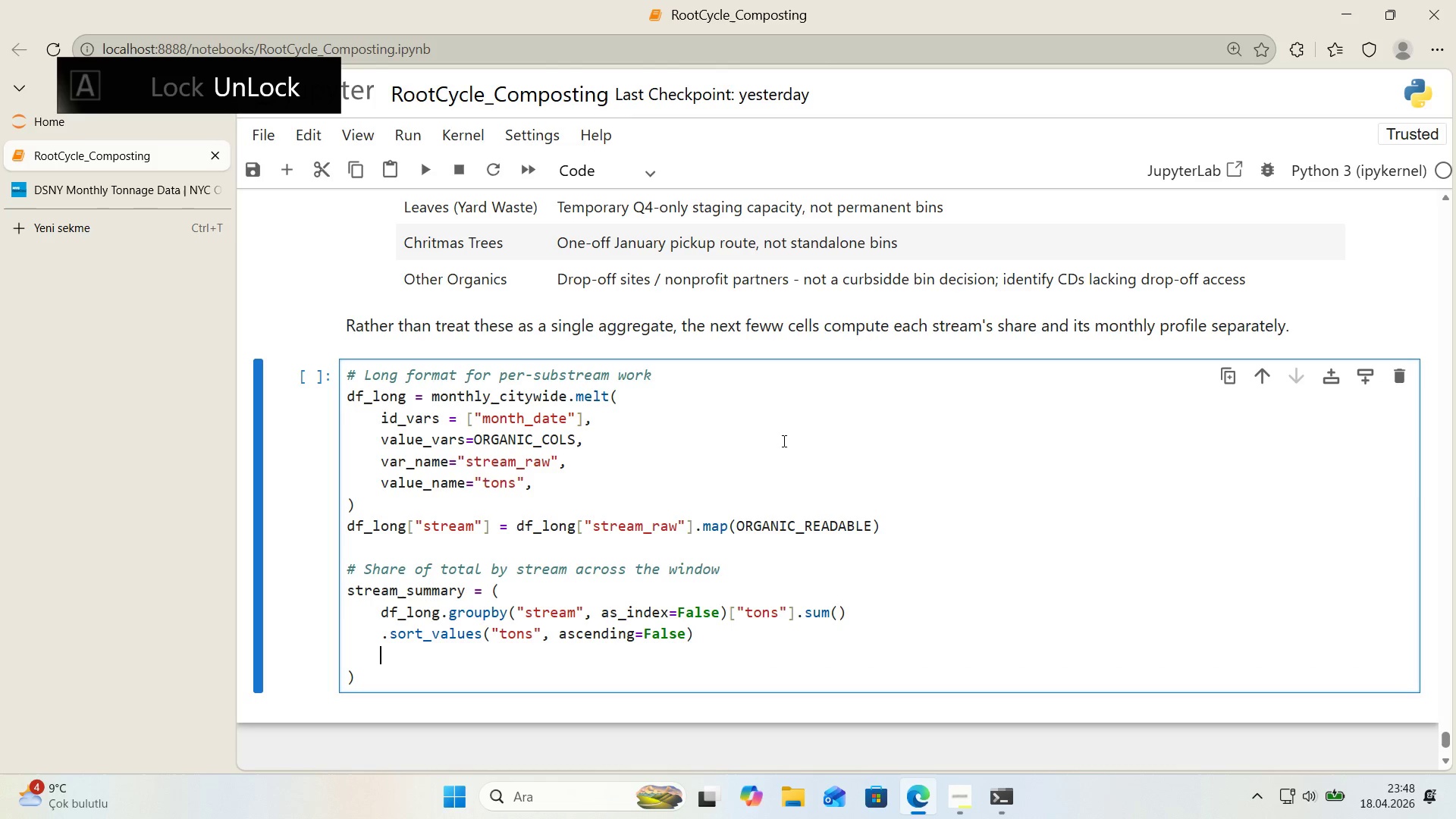 
key(Enter)
 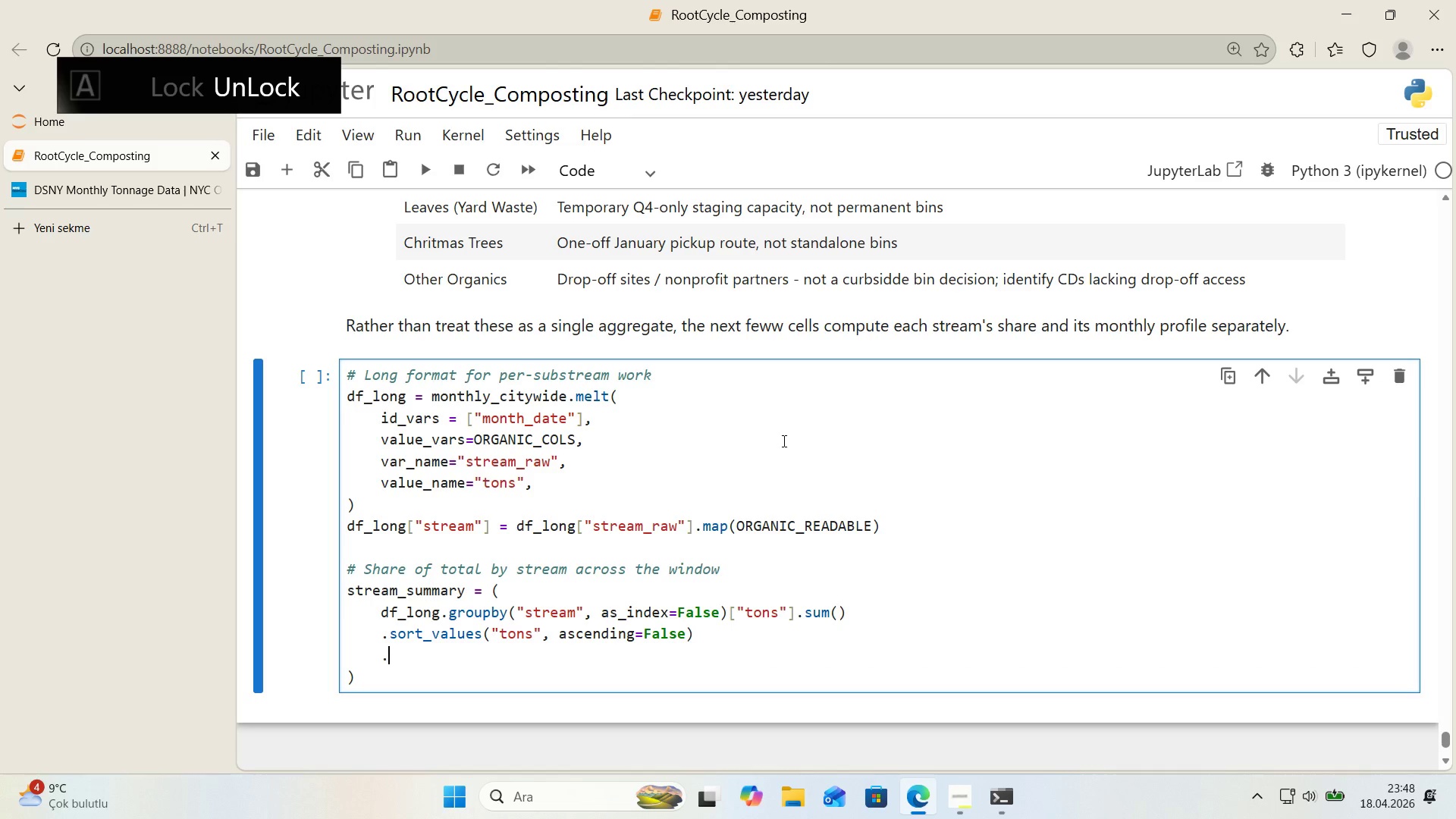 
type(.reset_'ndex*()
 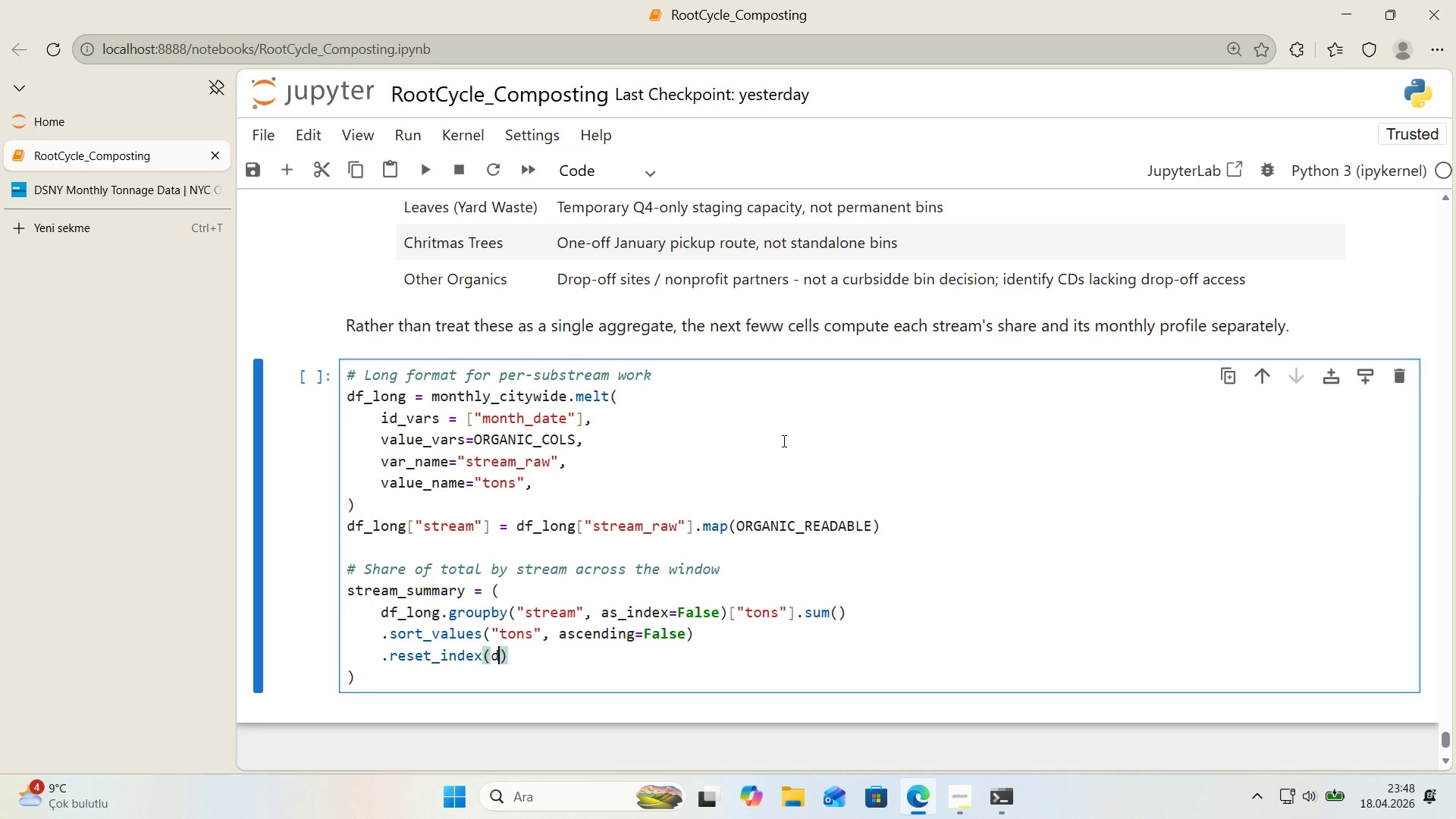 
 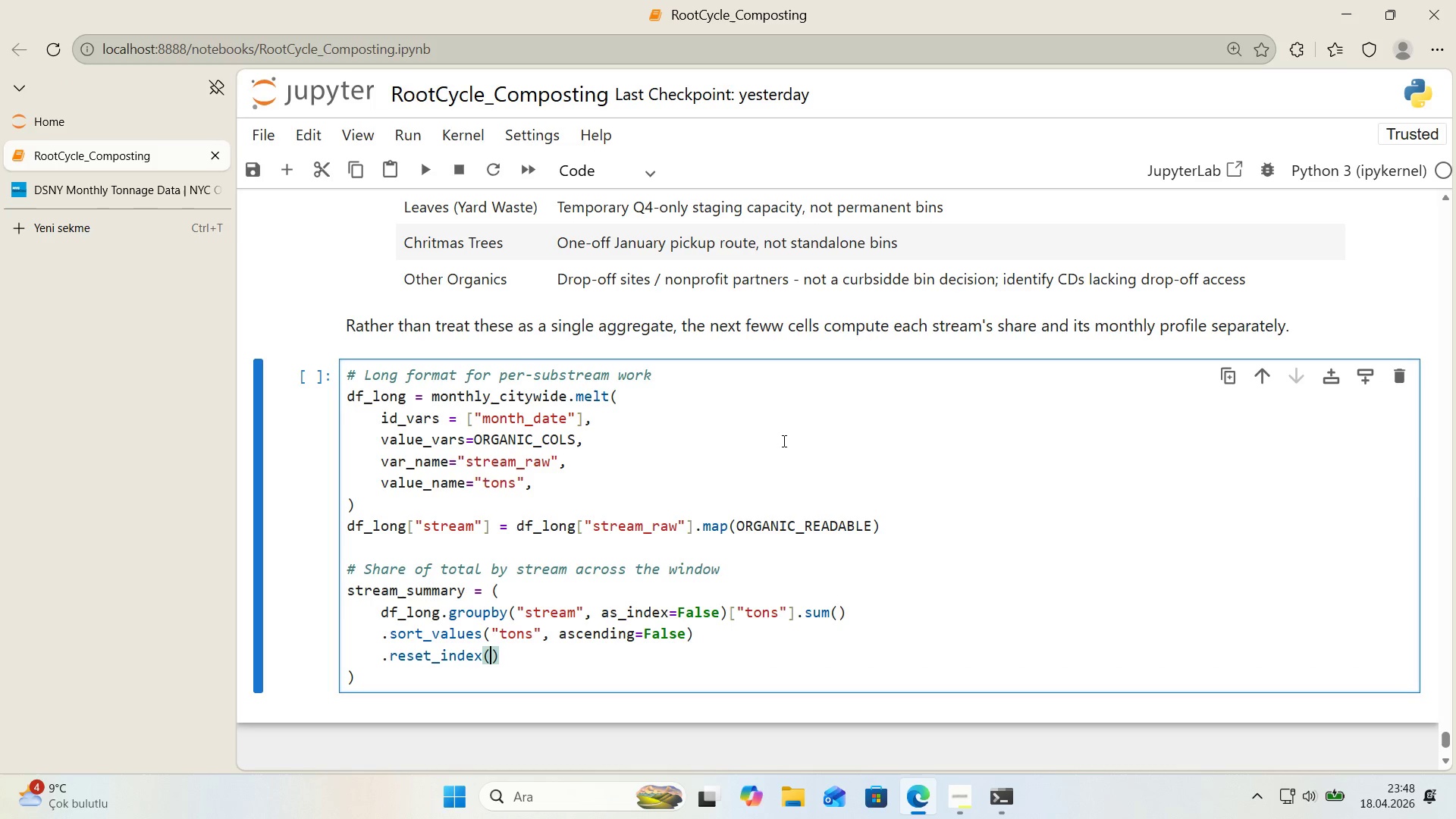 
key(ArrowLeft)
 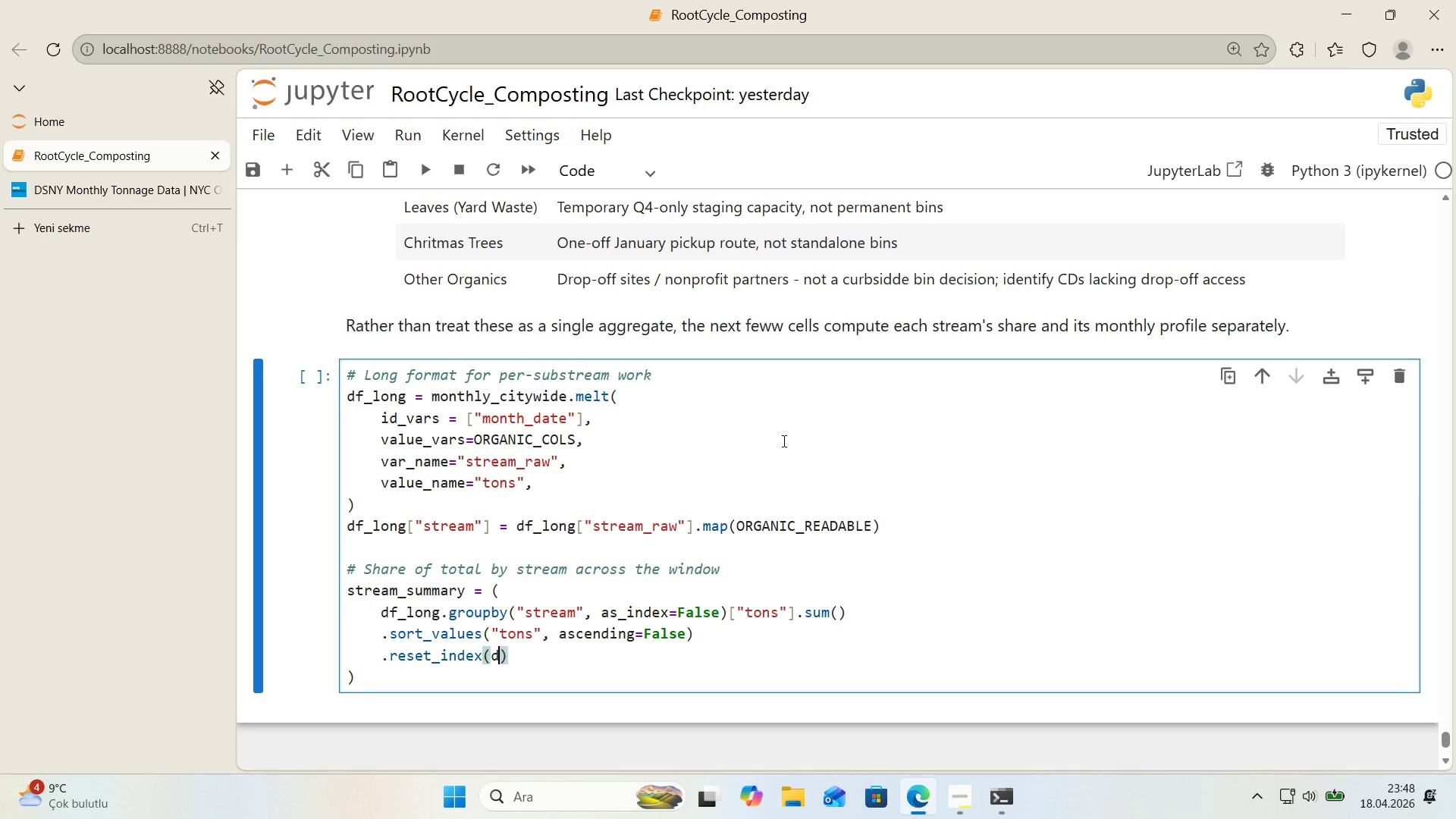 
type(drop)True)
 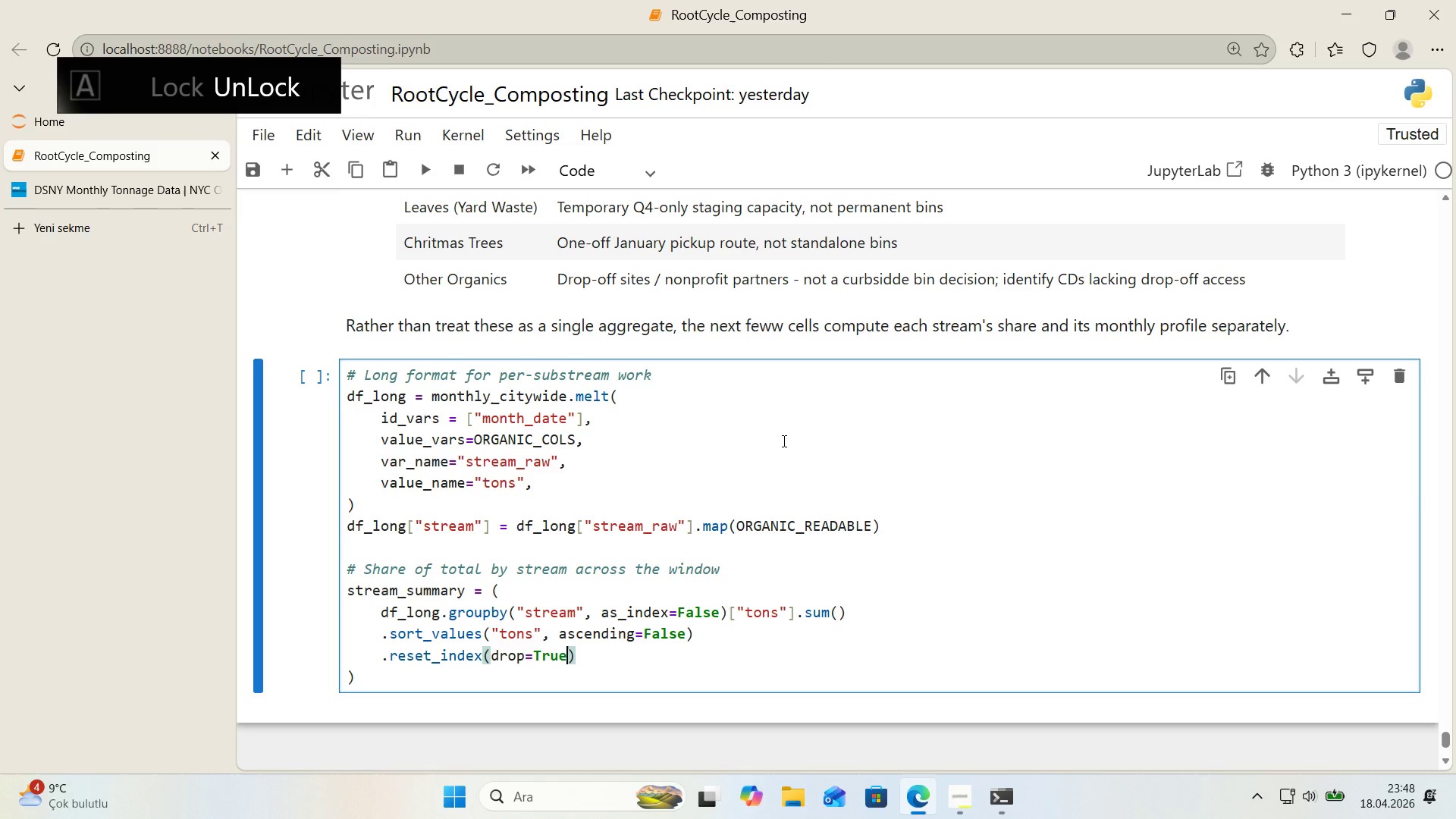 
key(ArrowDown)
 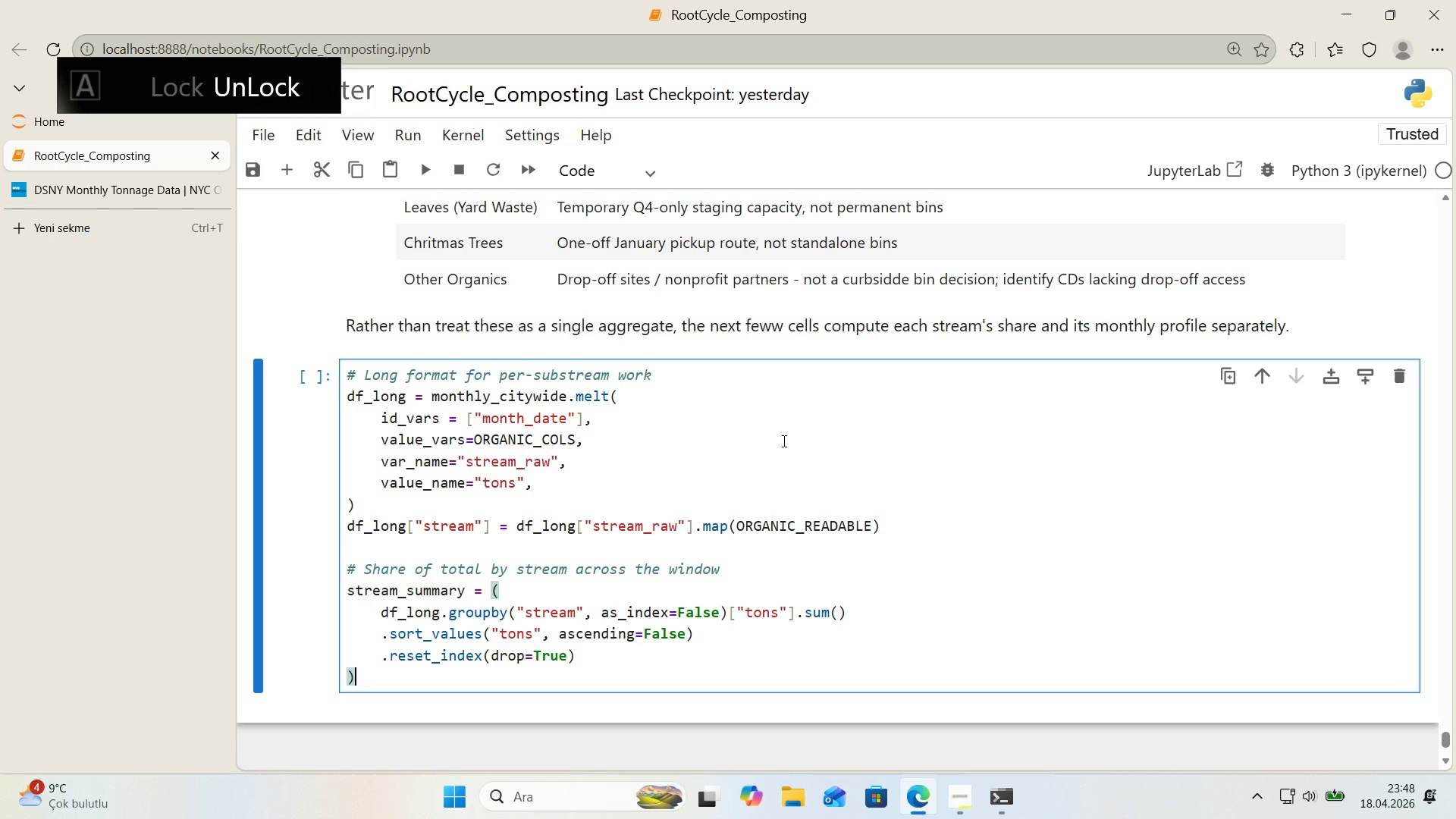 
key(Enter)
 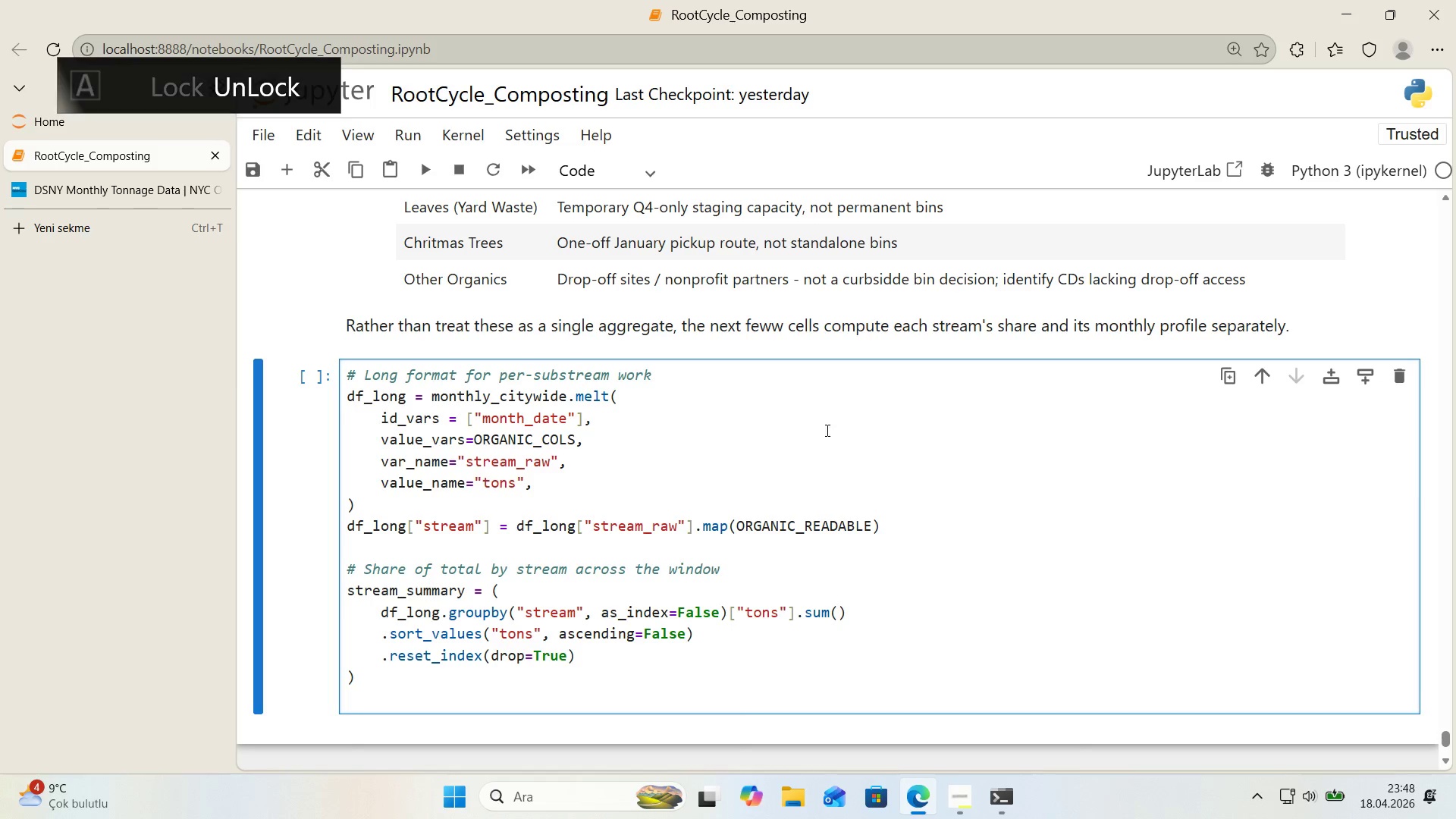 
key(S)
 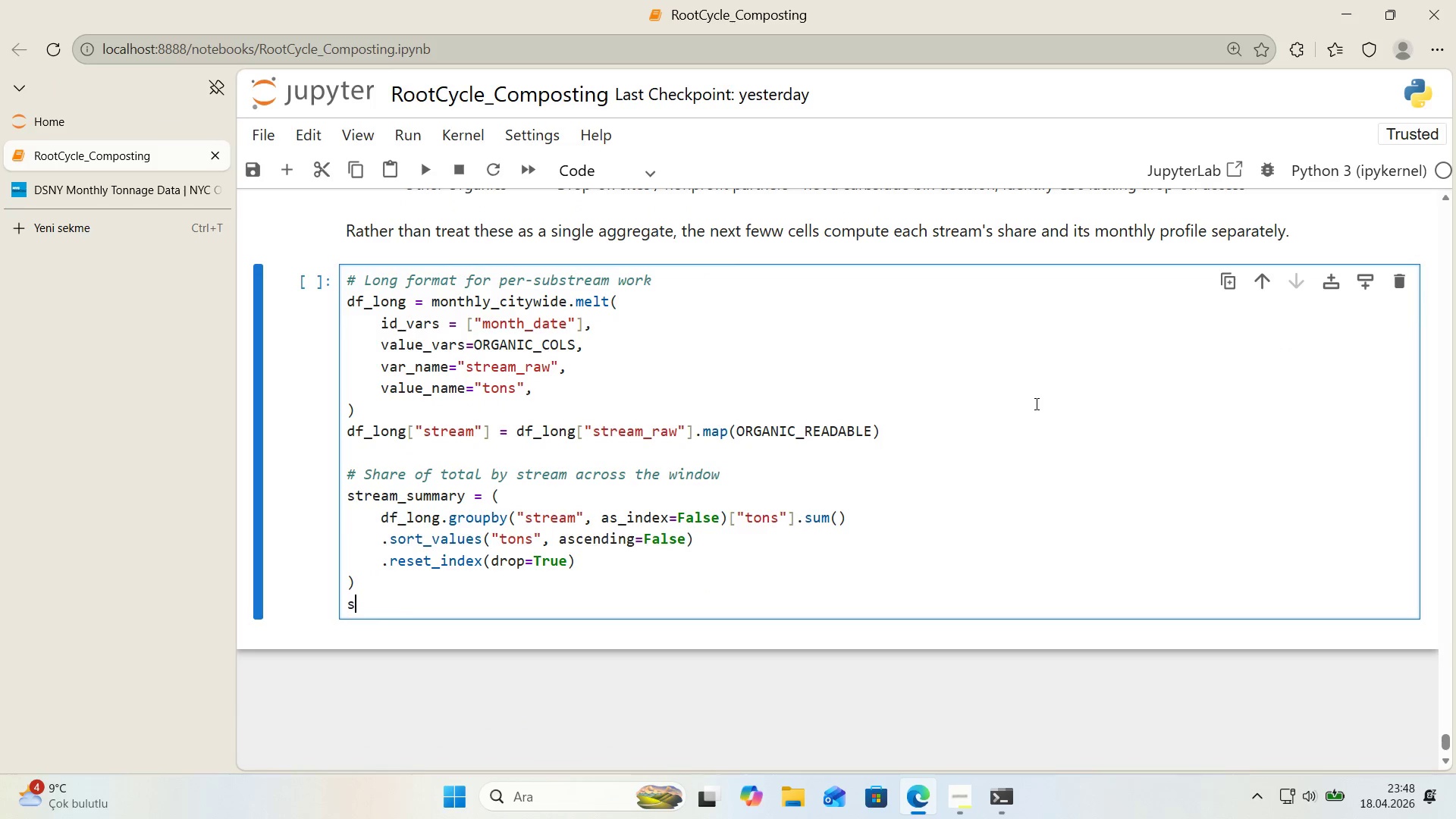 
scroll: coordinate [836, 428], scroll_direction: down, amount: 1.0
 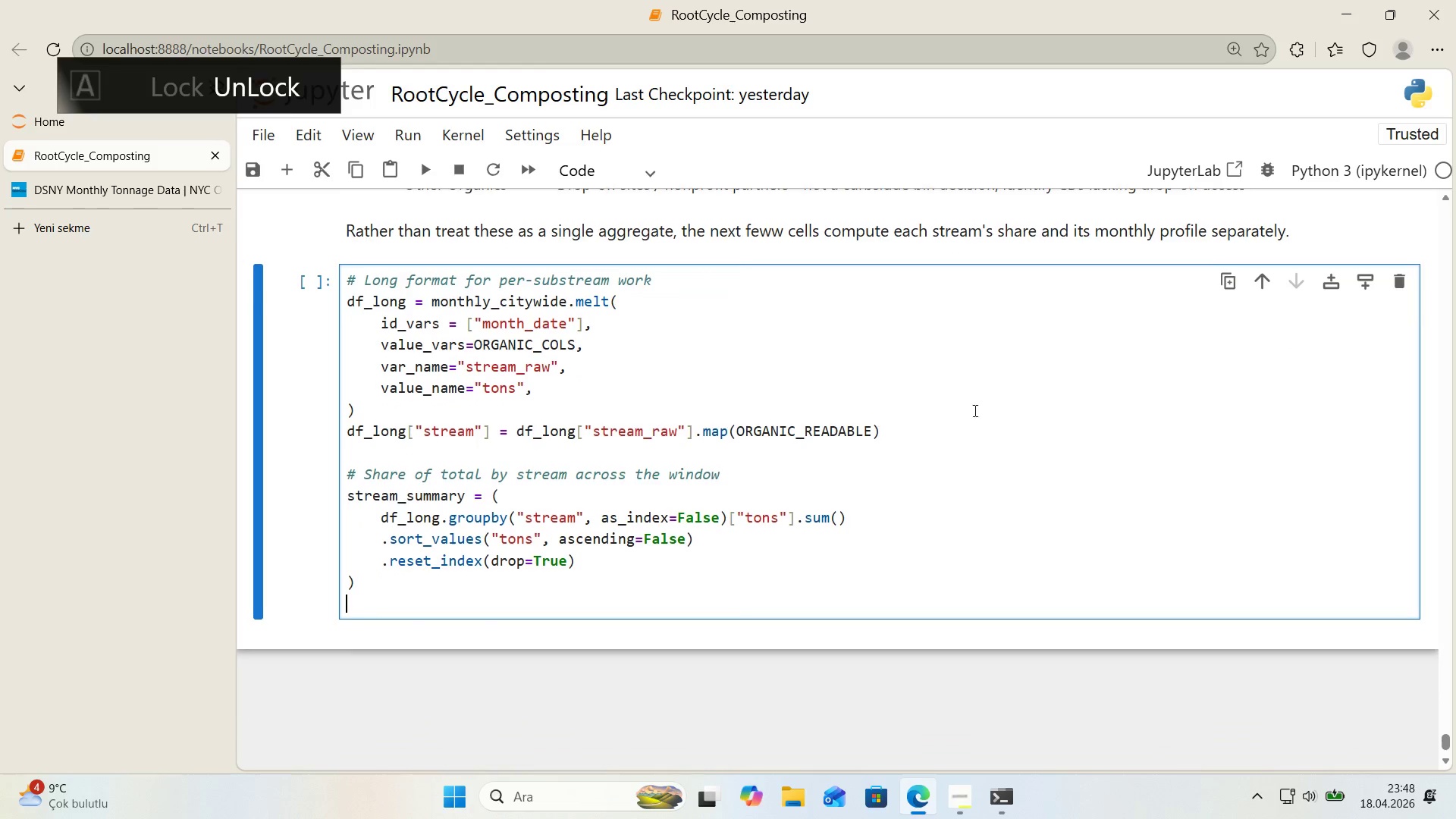 
type(tream_summary)
 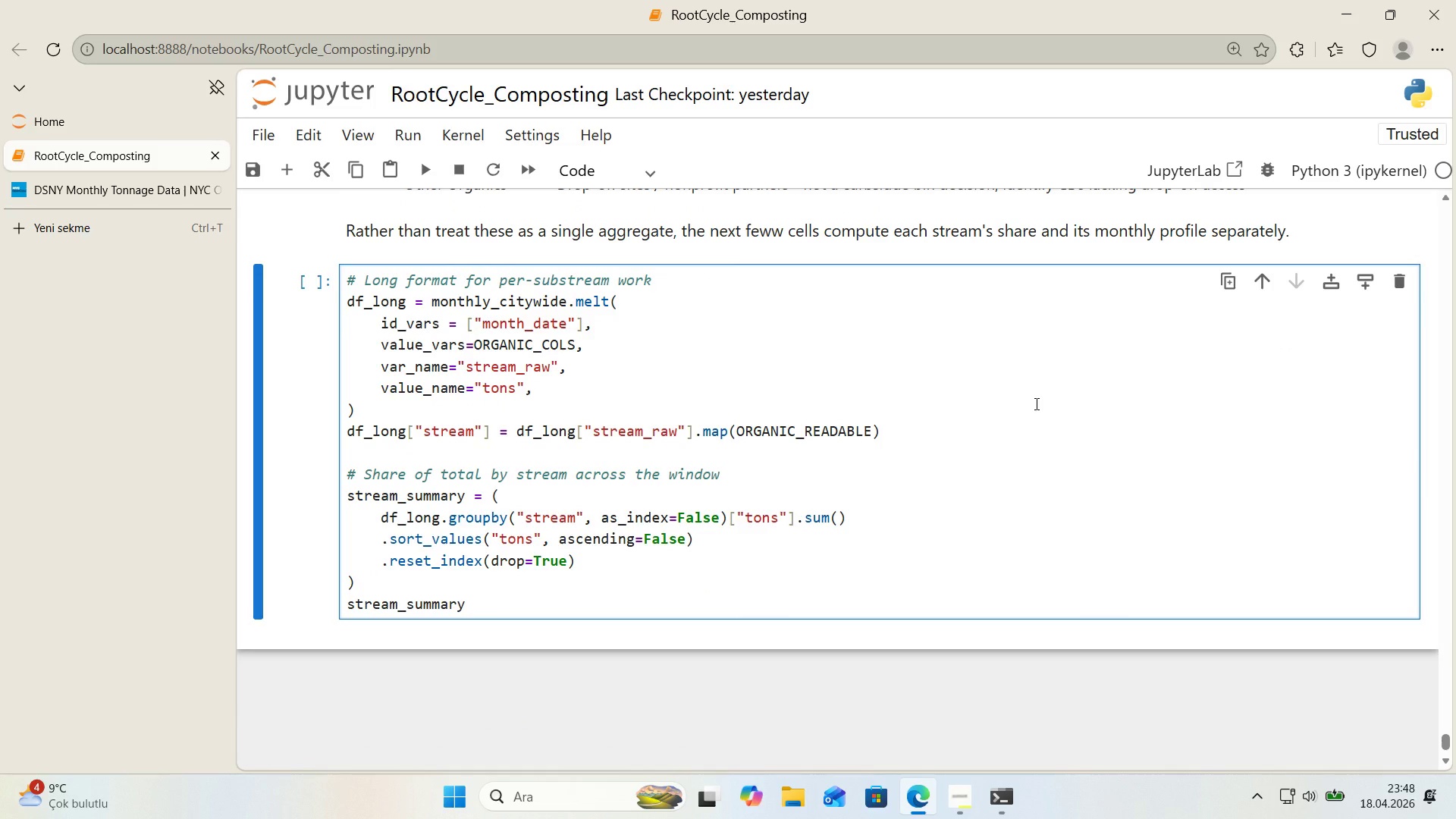 
key(Alt+Control+8)
 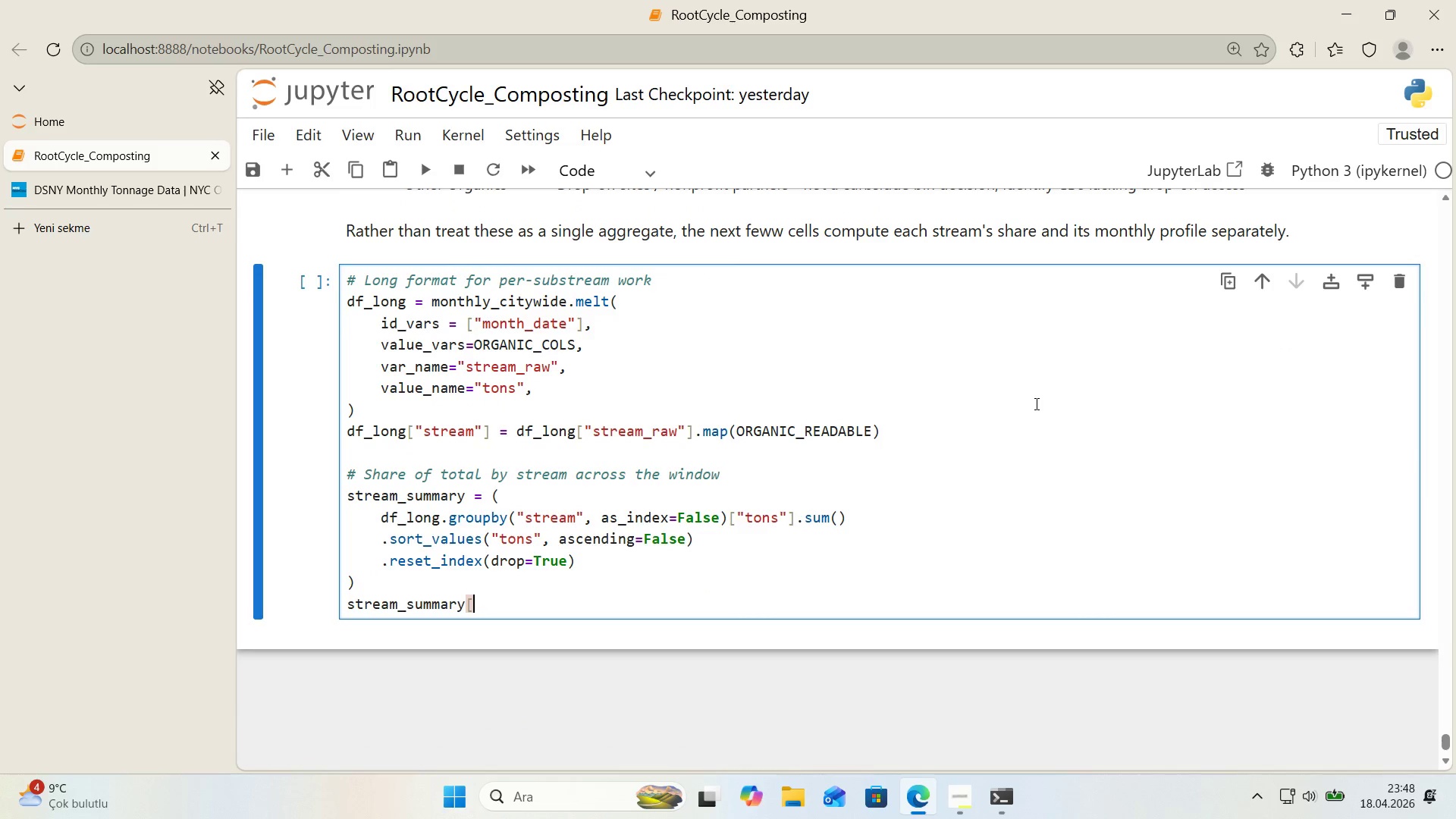 
key(Alt+Control+9)
 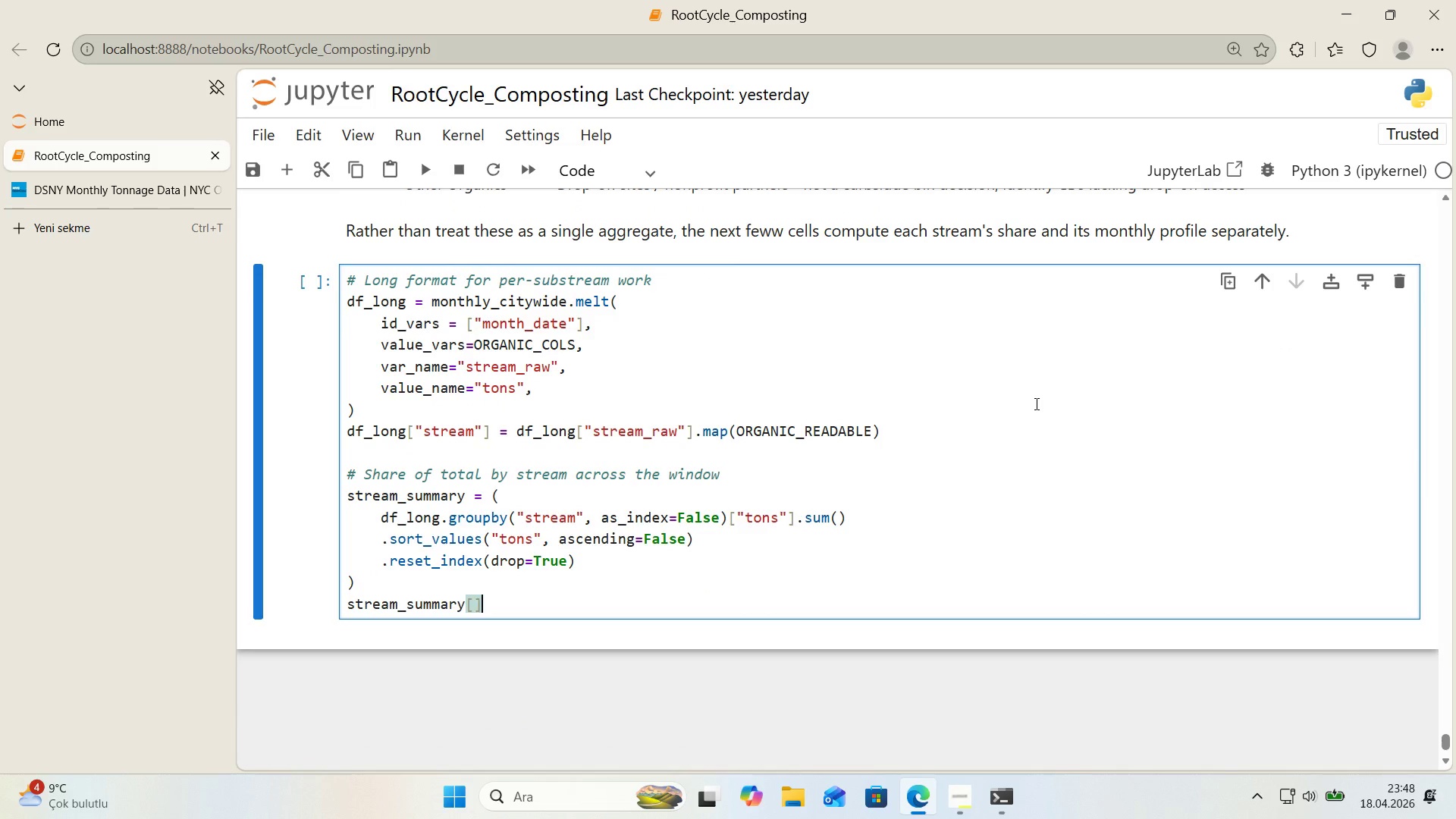 
key(ArrowLeft)
 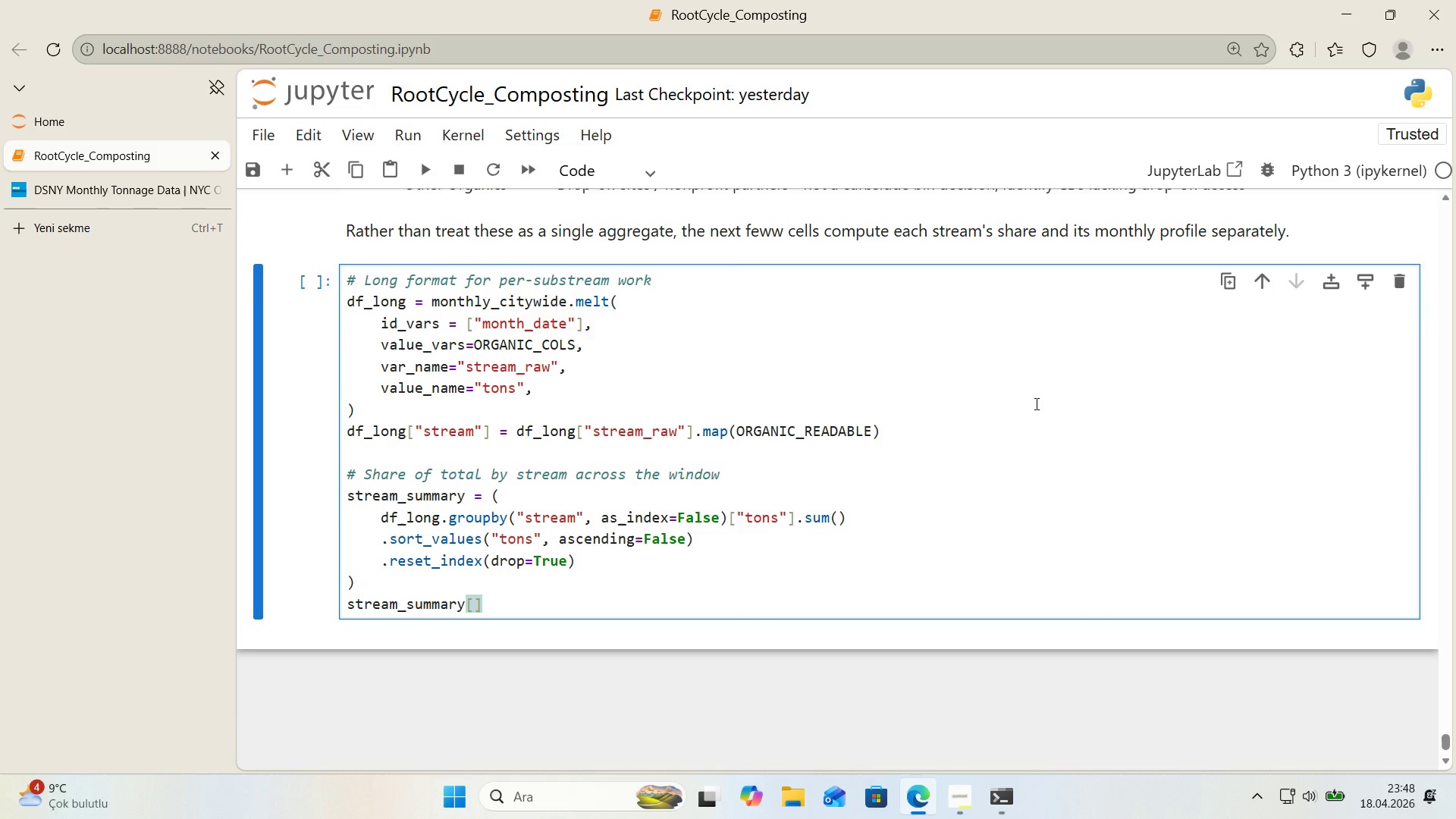 
key(Backquote)
 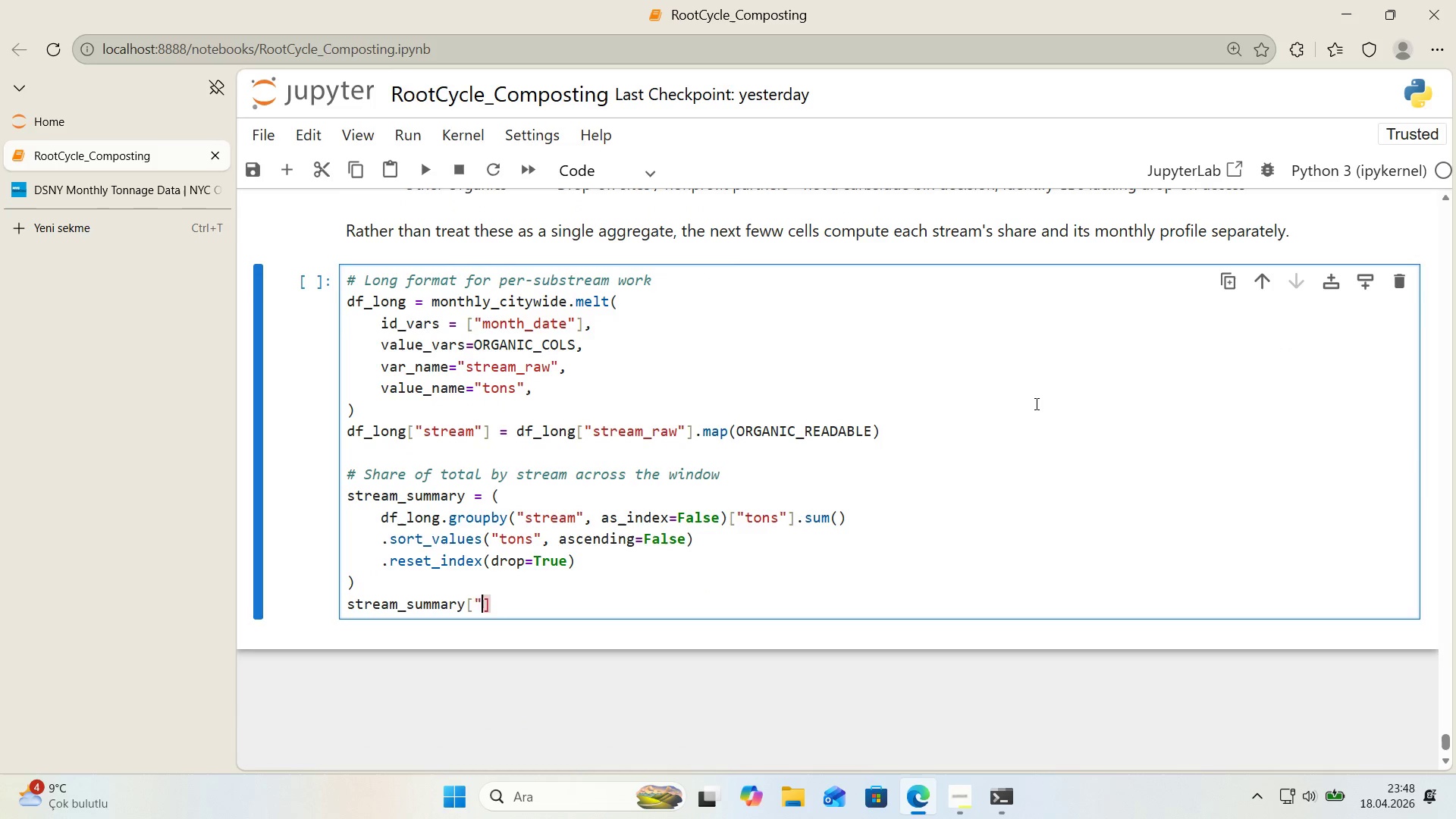 
key(Backquote)
 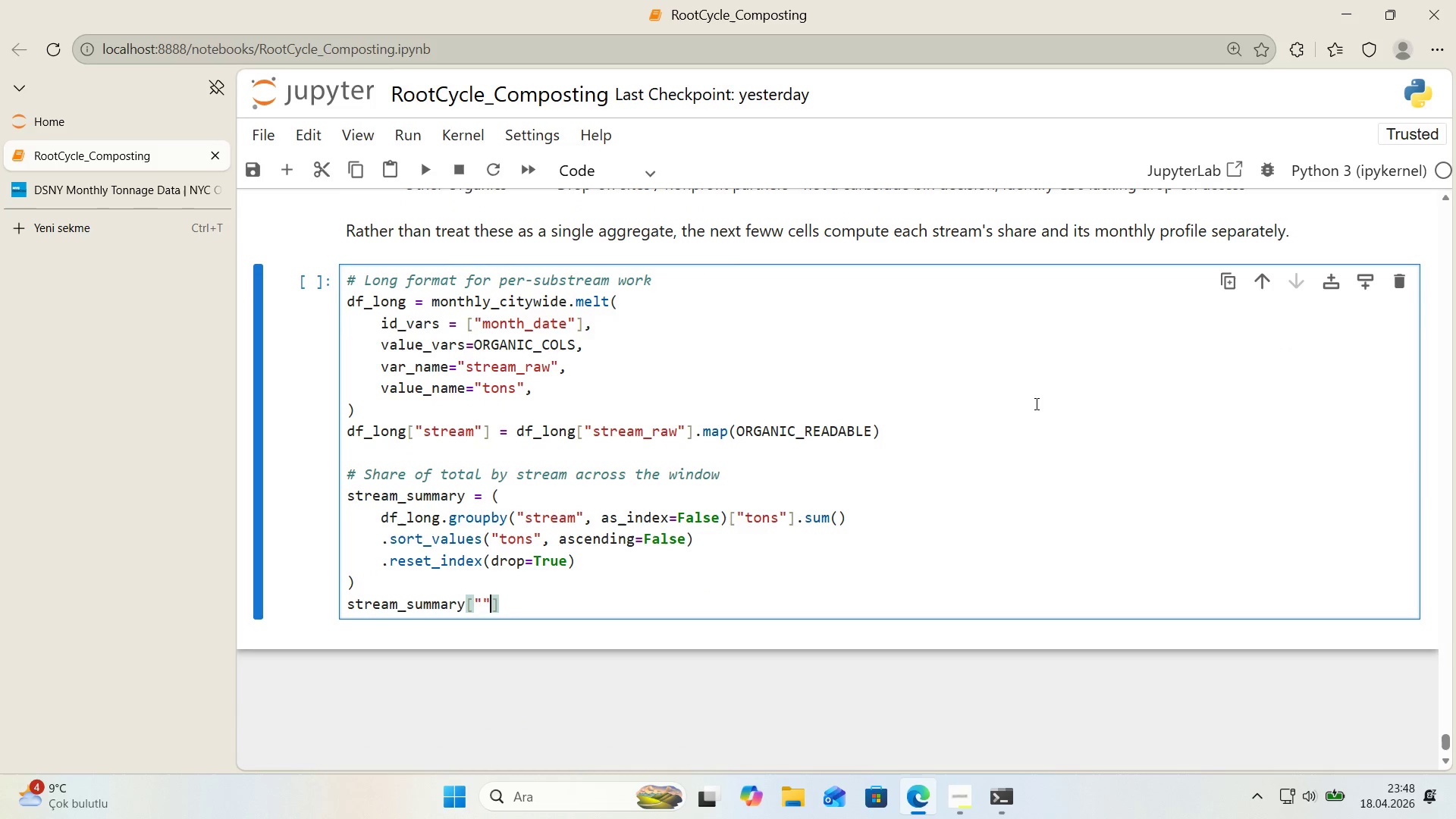 
key(ArrowLeft)
 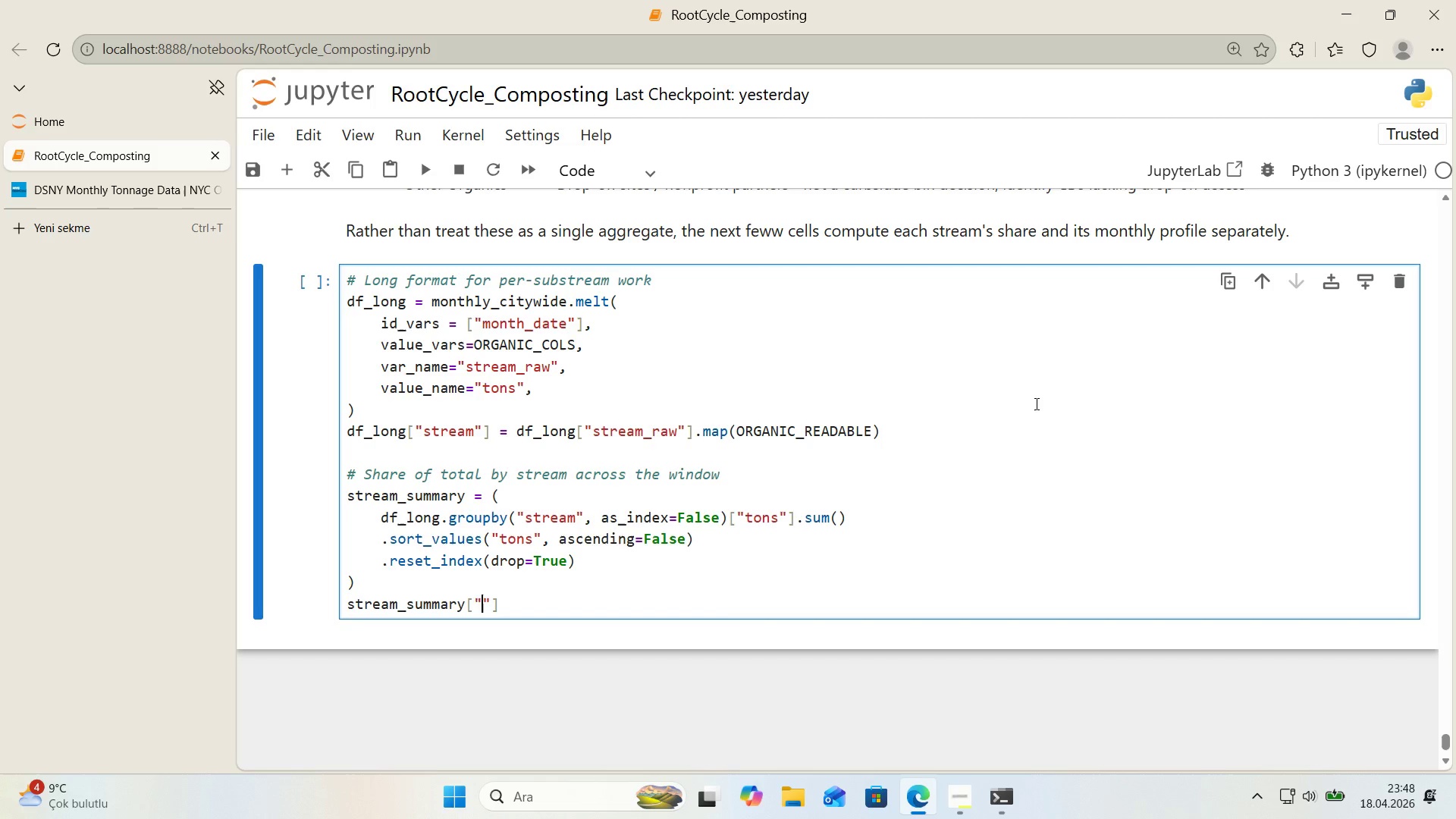 
type(share_pct)
 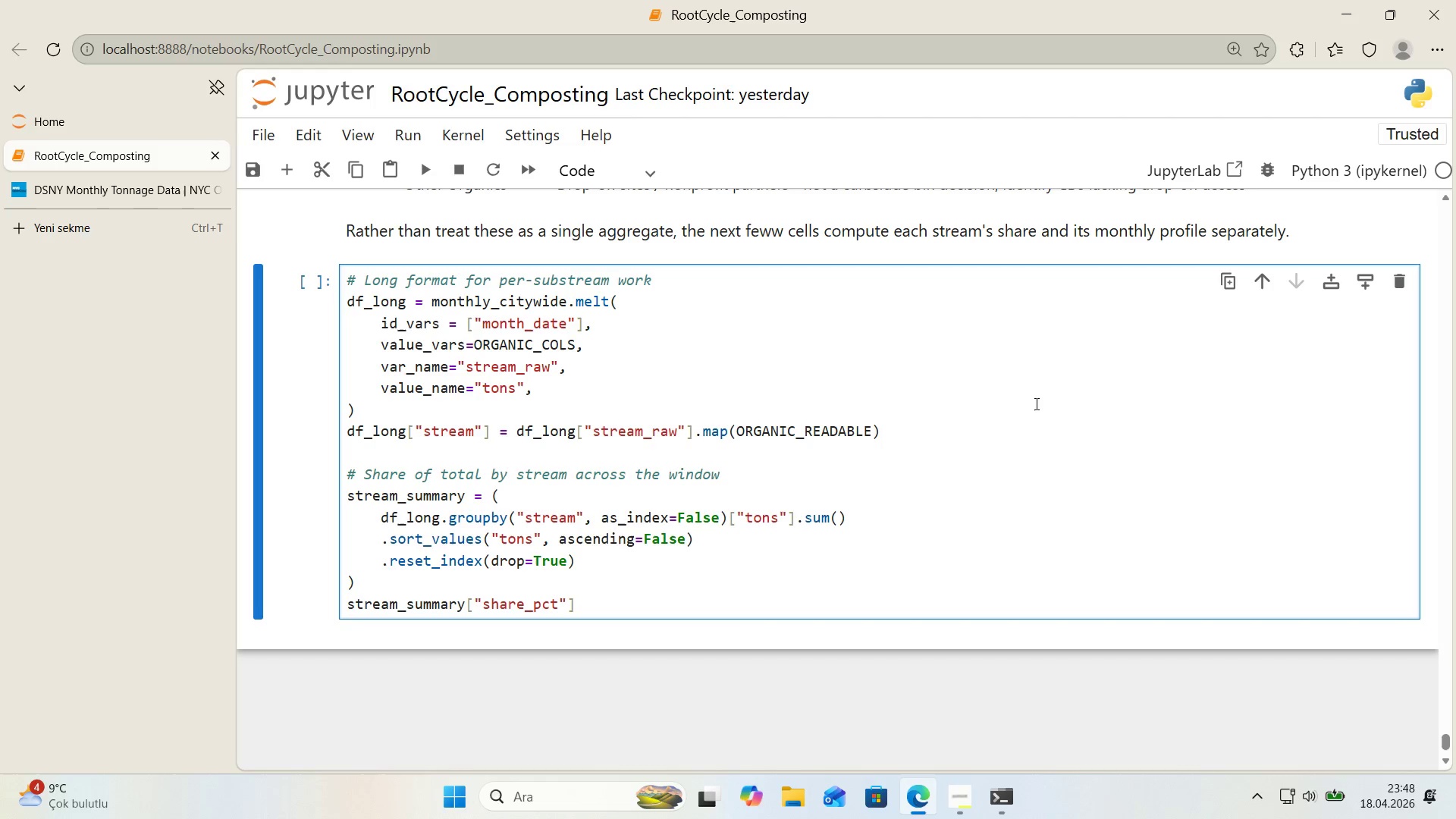 
key(ArrowRight)
 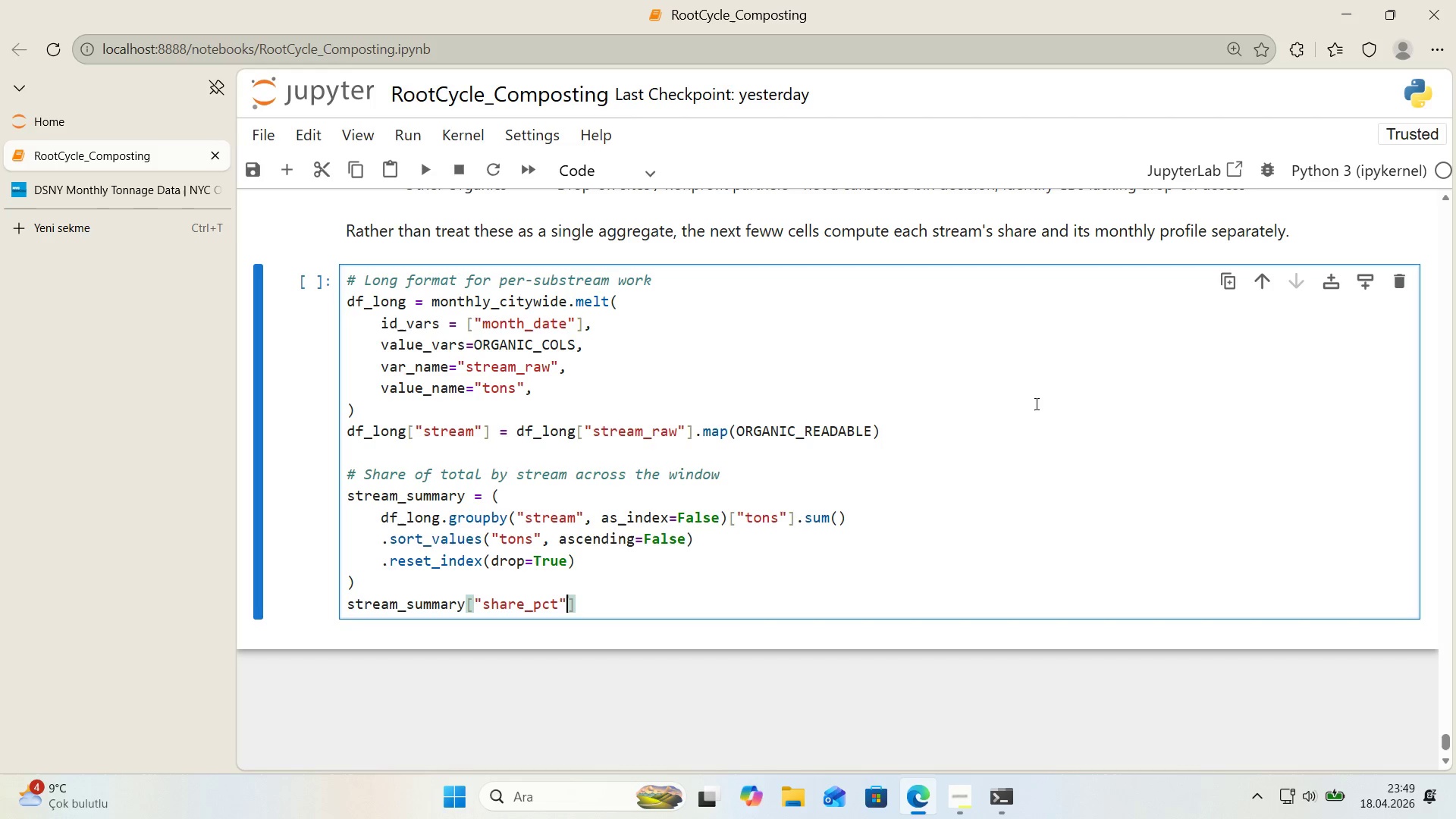 
key(ArrowRight)
 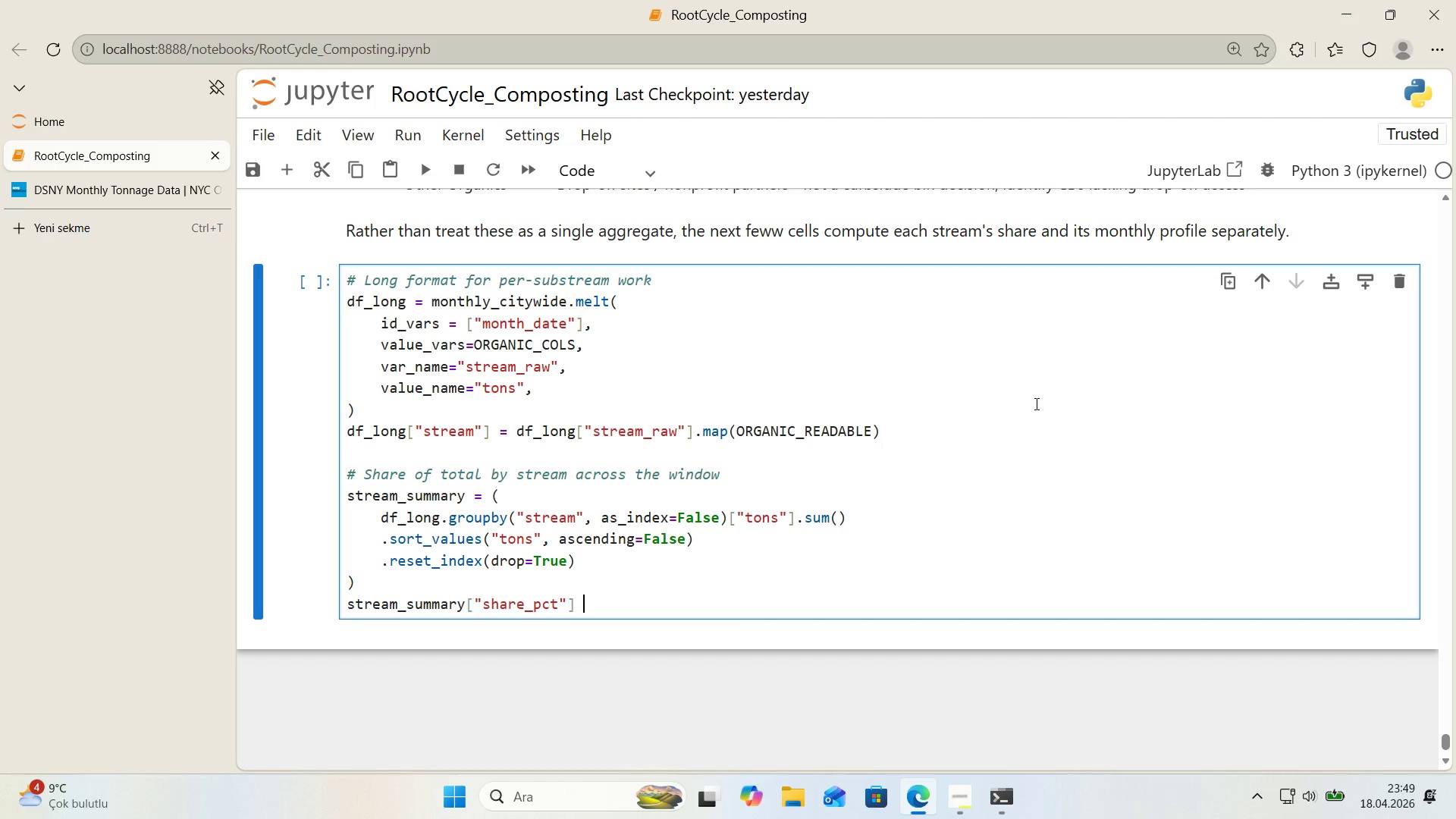 
type( ) *()
 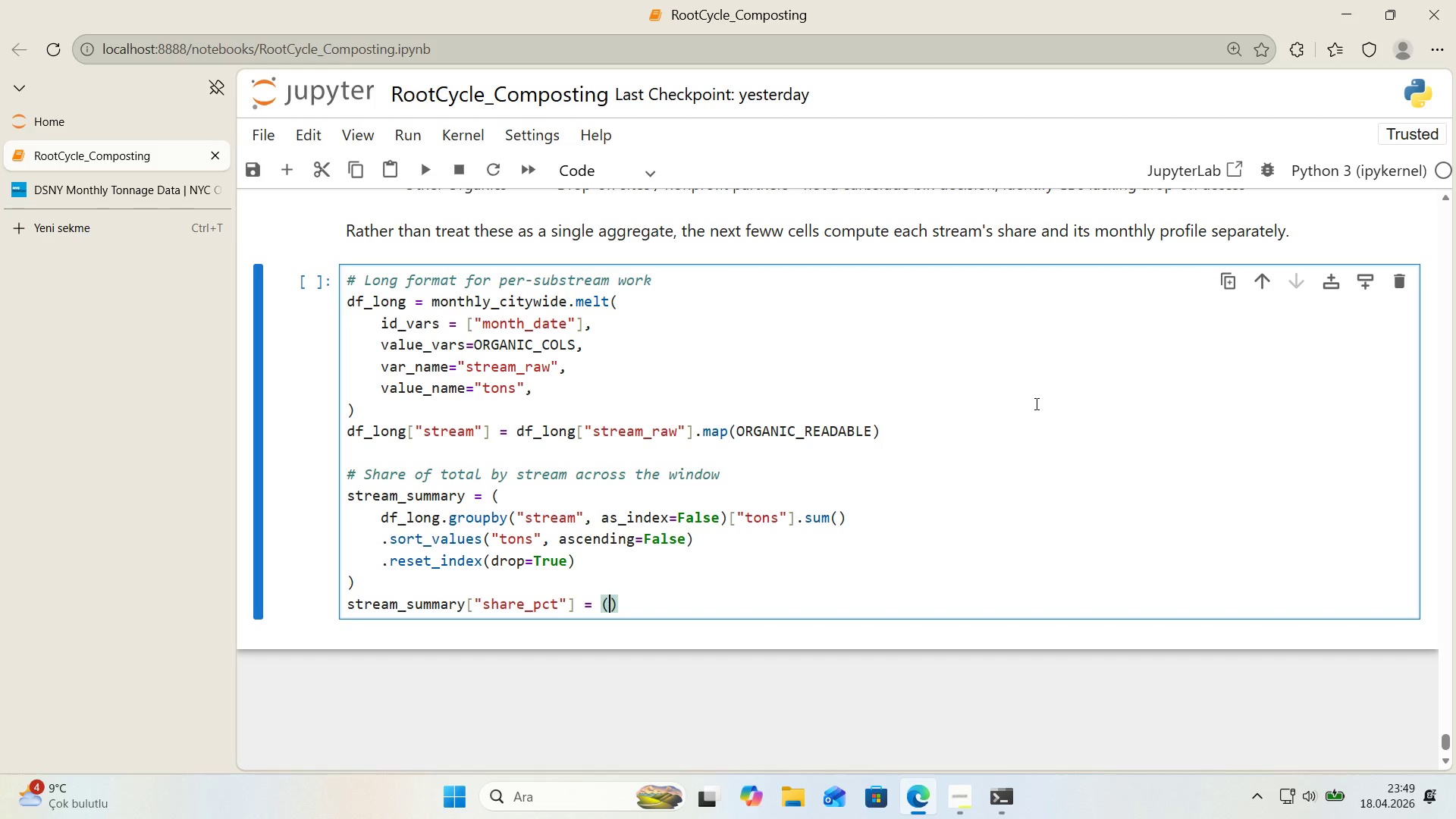 
 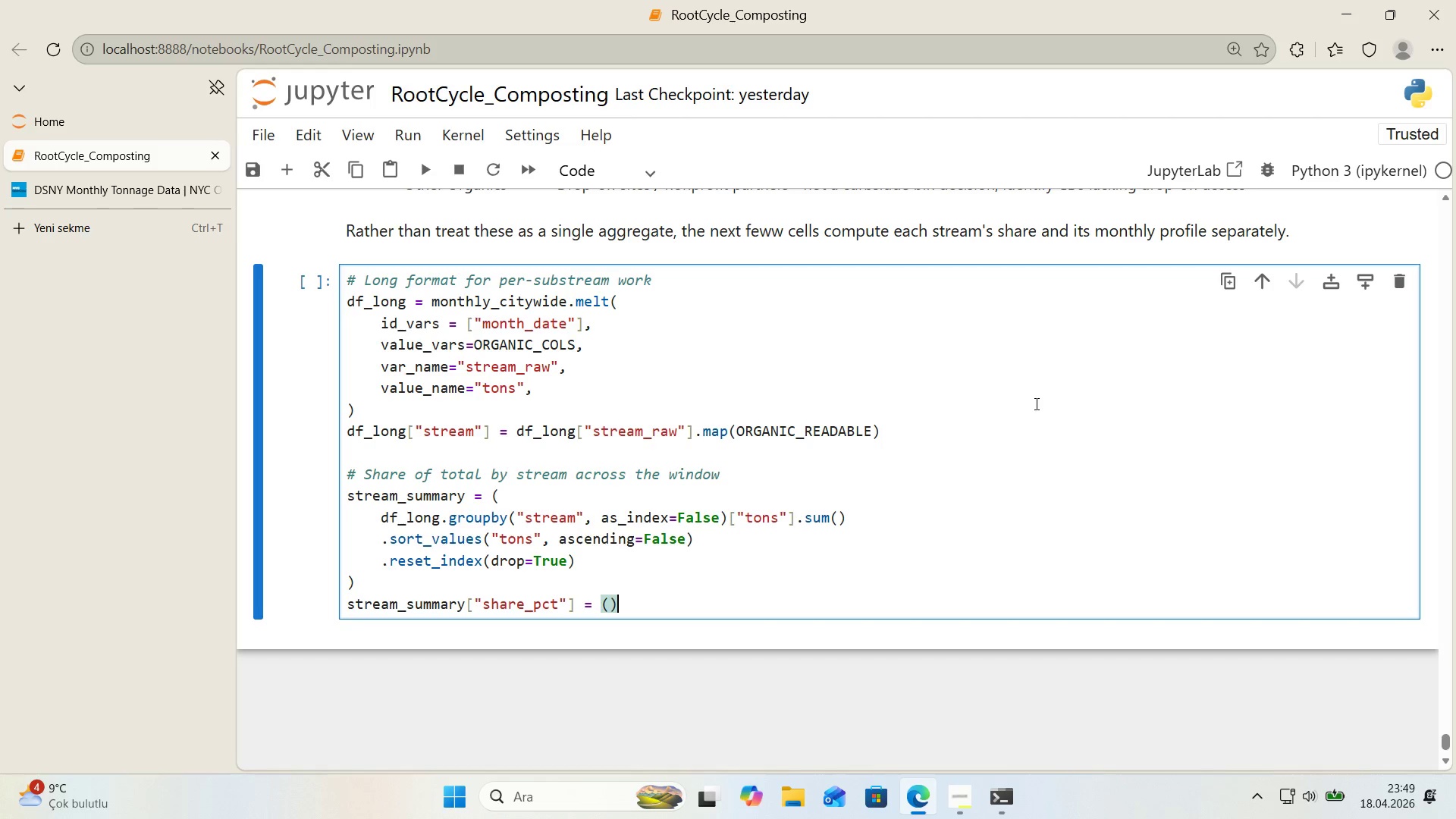 
key(ArrowLeft)
 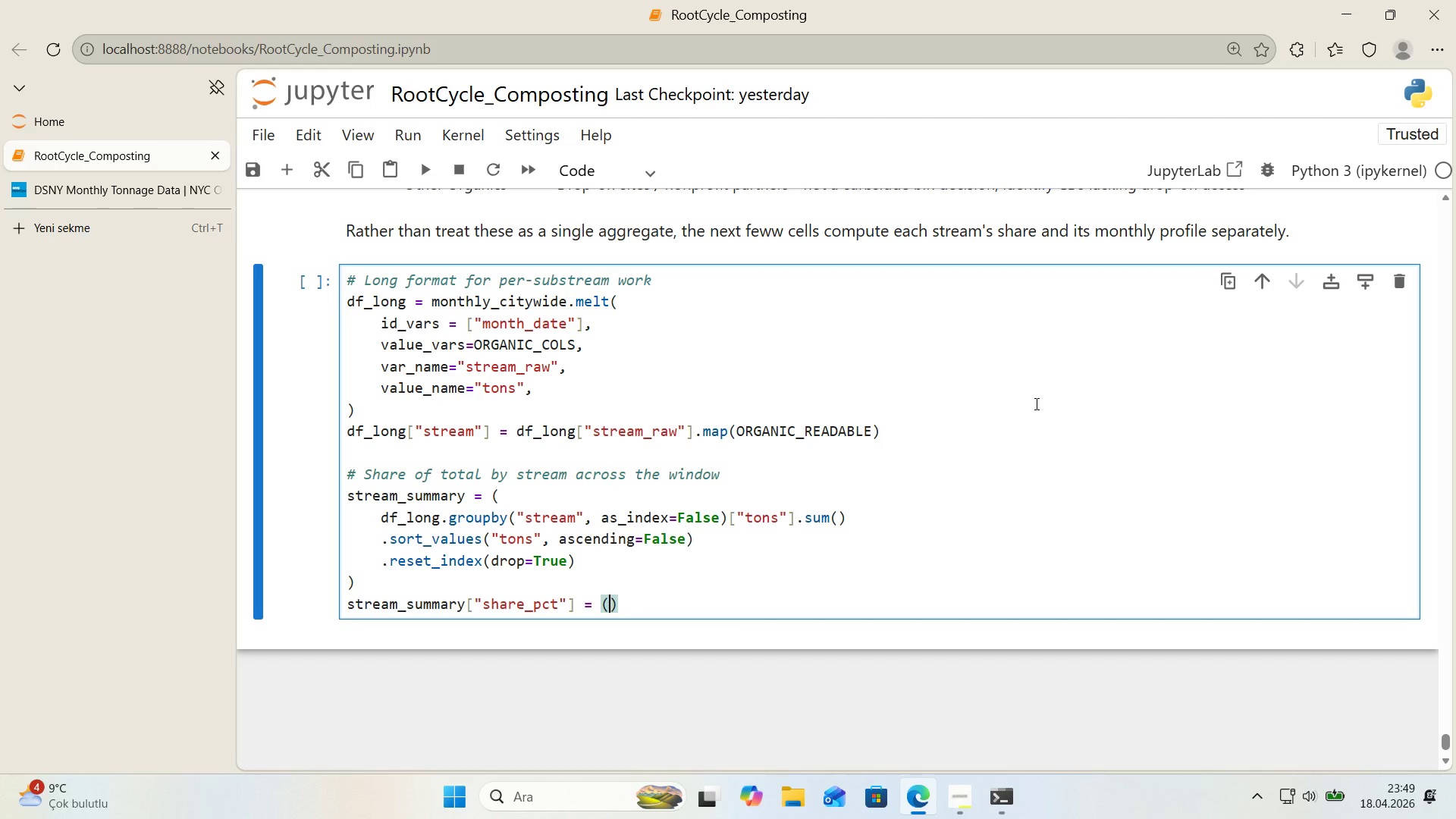 
key(Enter)
 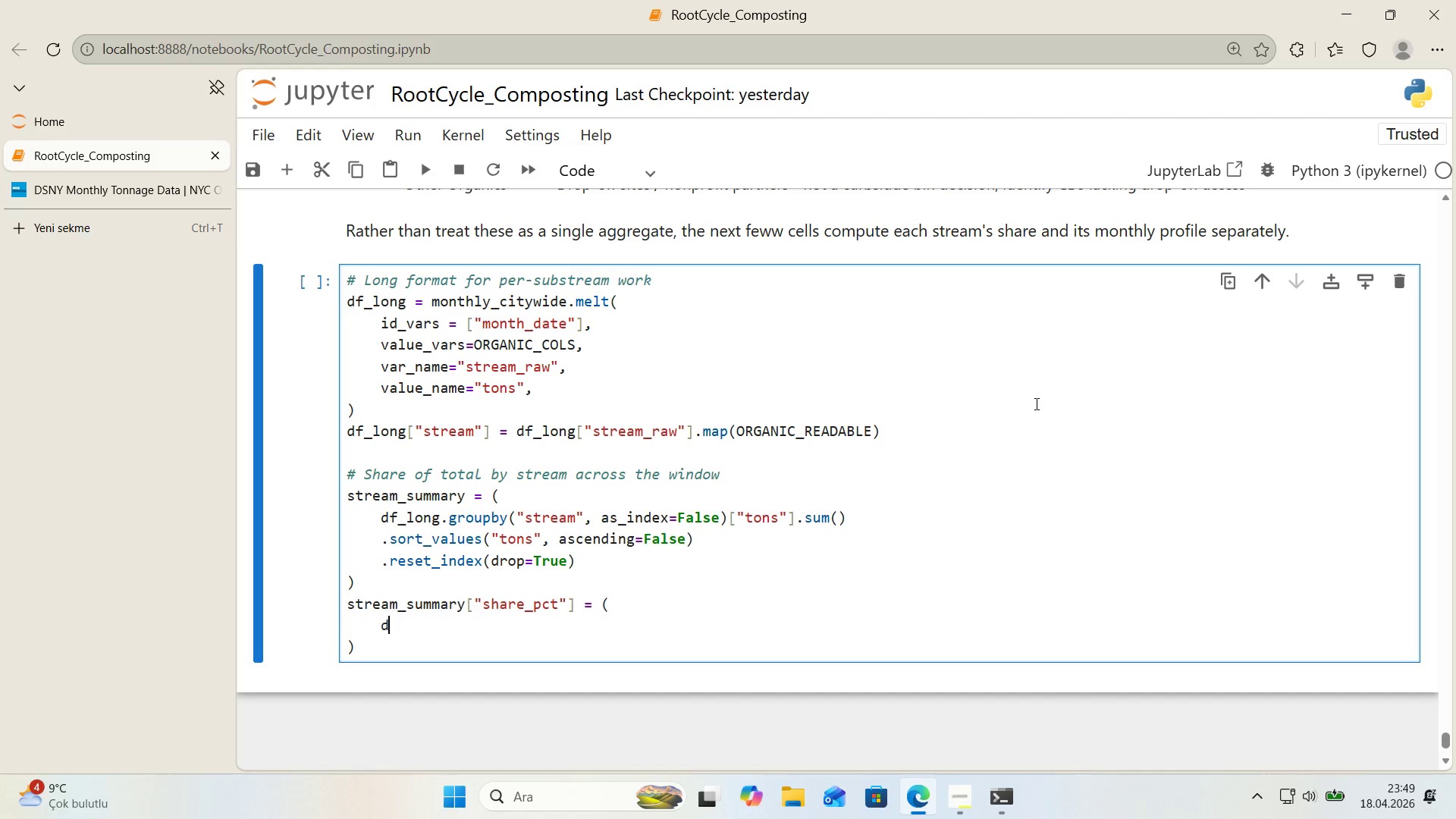 
type(d)
key(Backspace)
type(stream_summary)
 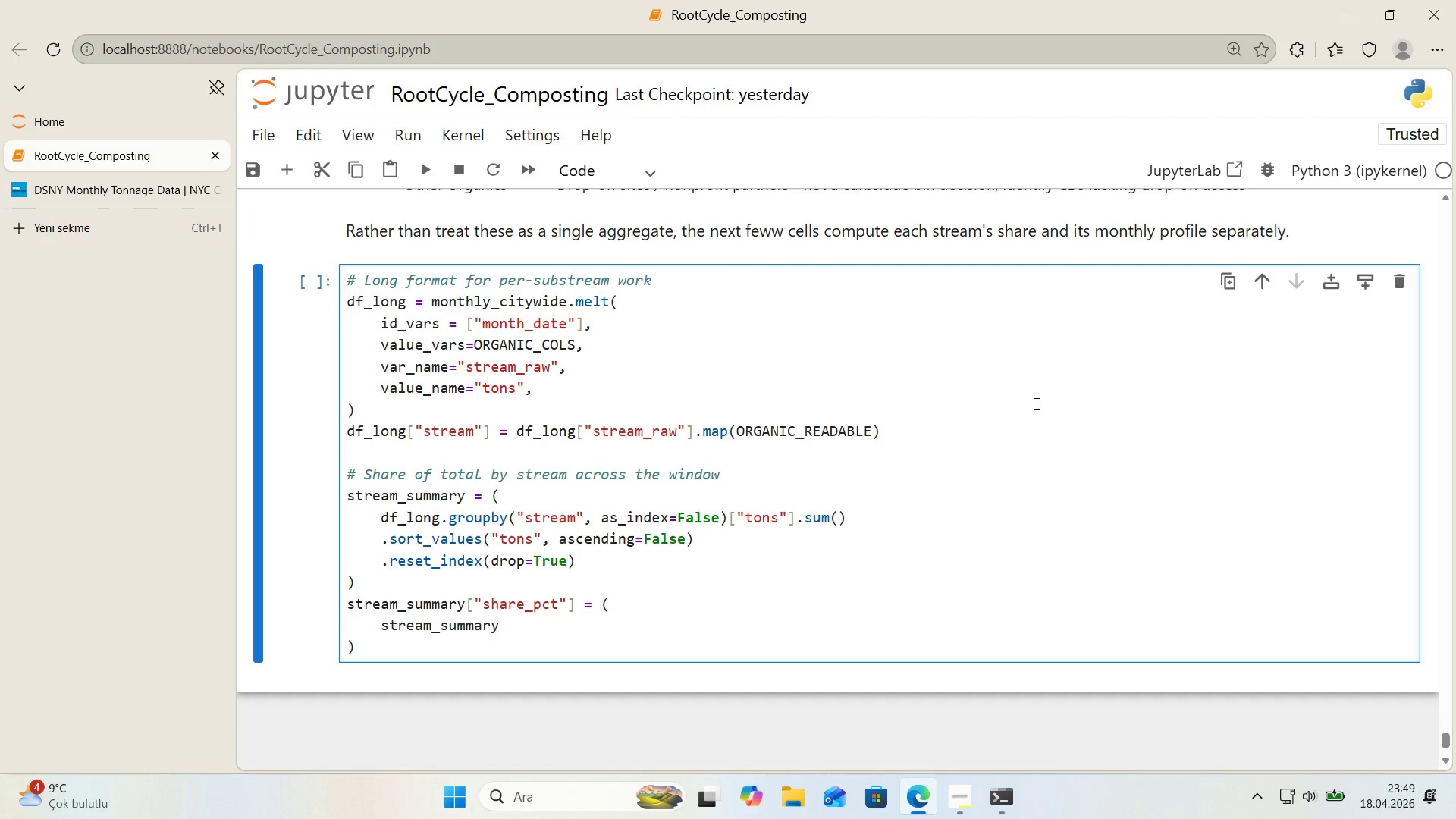 
key(Alt+Control+8)
 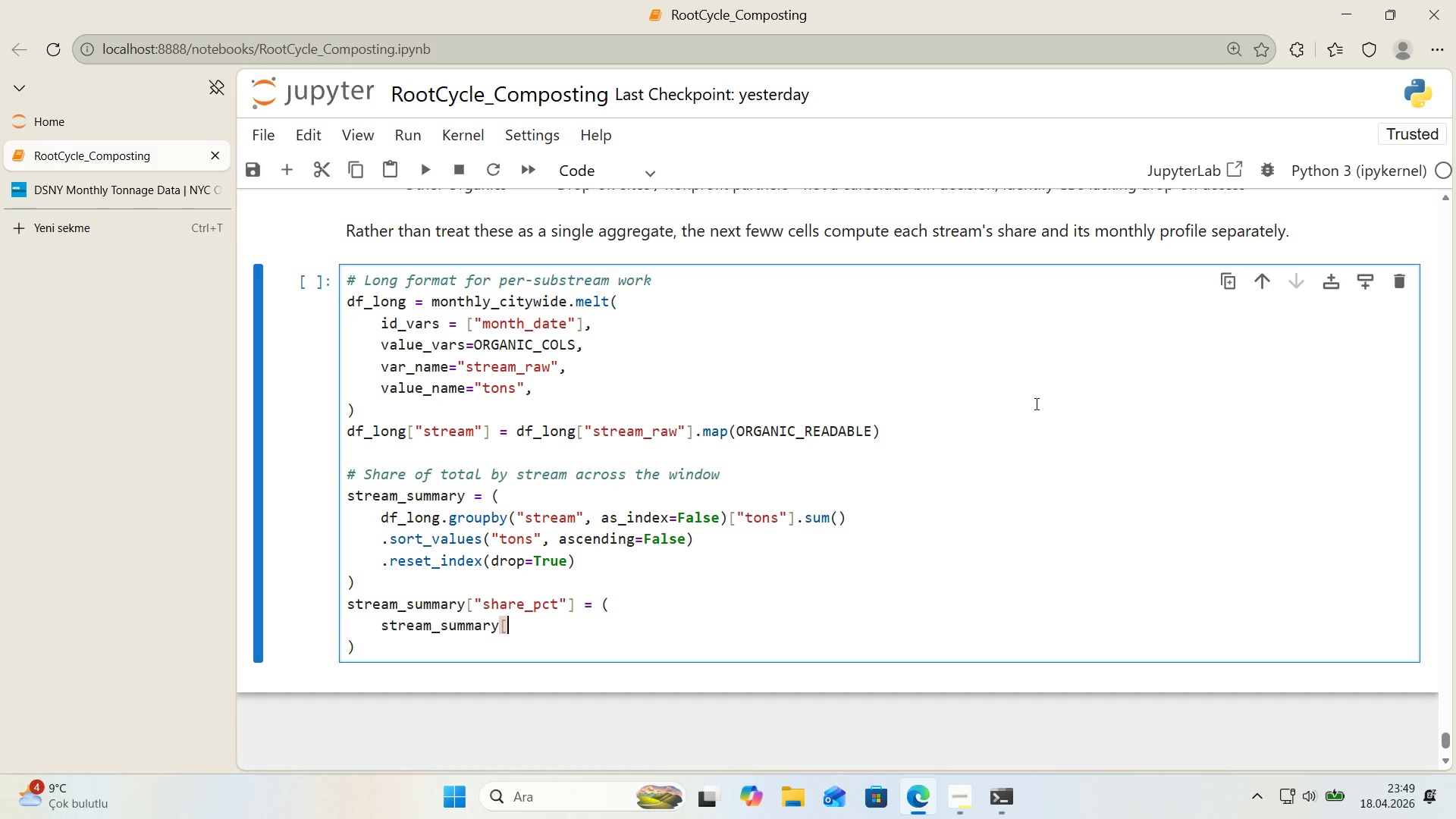 
key(Alt+Control+9)
 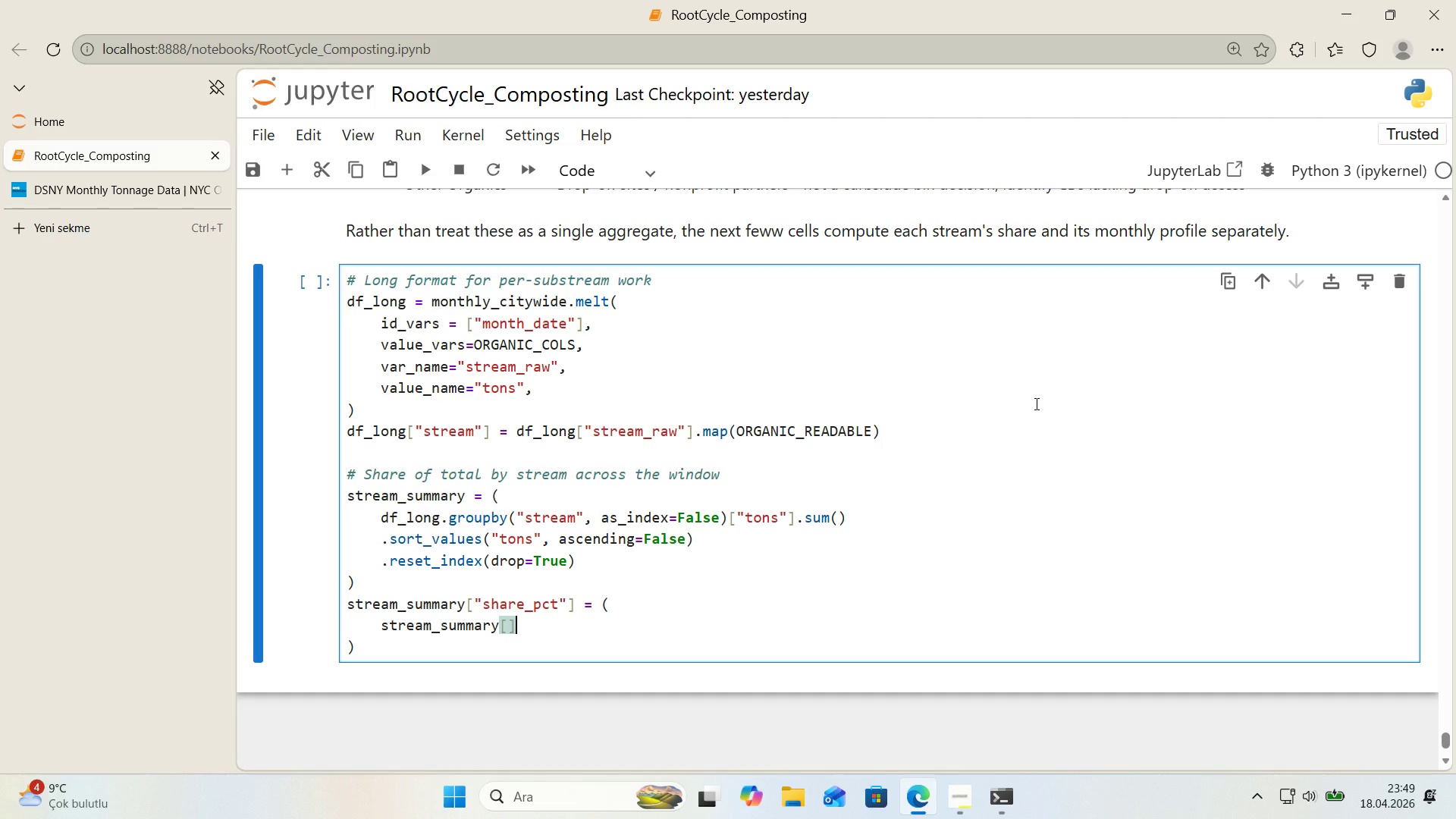 
key(ArrowLeft)
 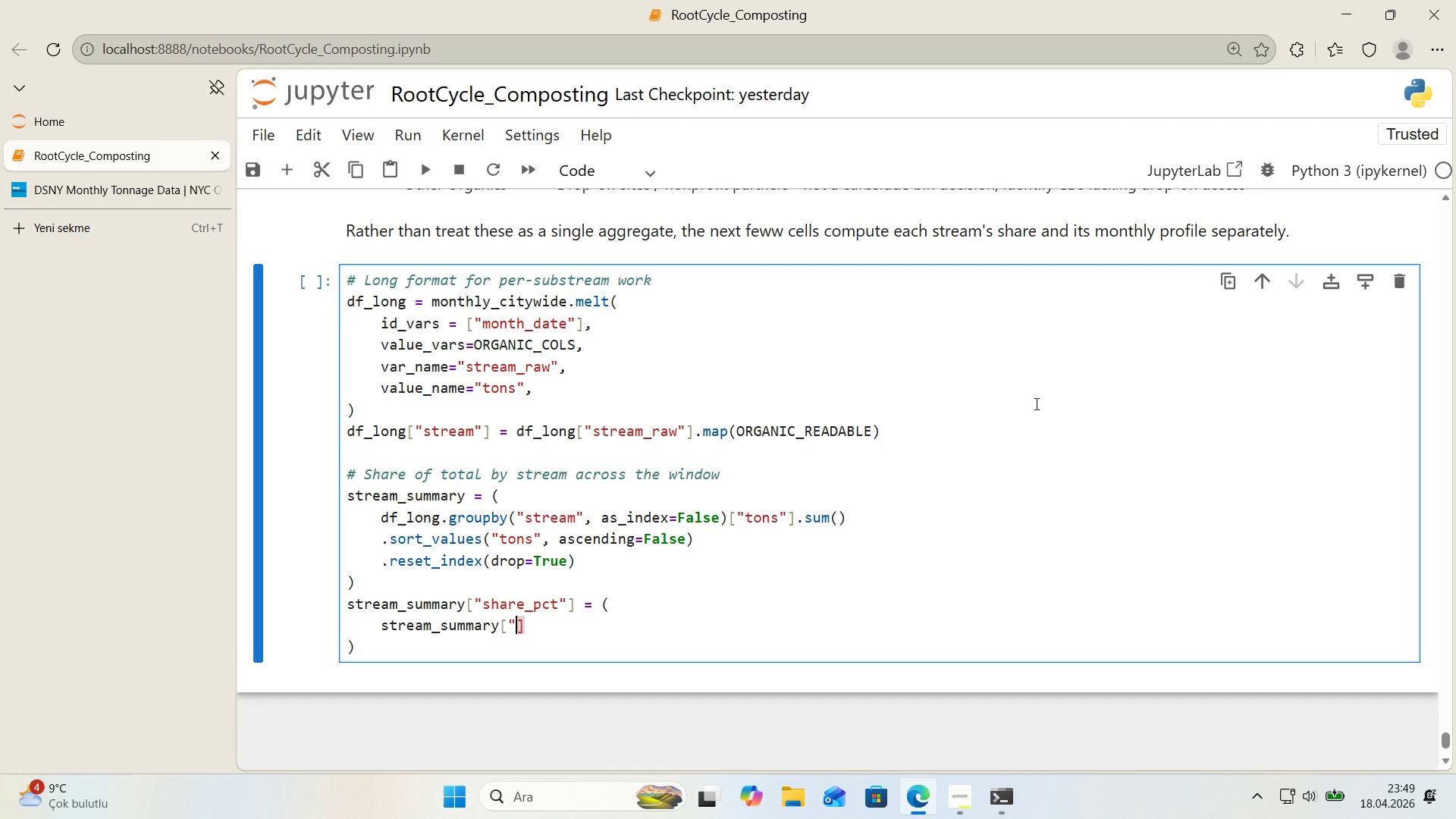 
key(Backquote)
 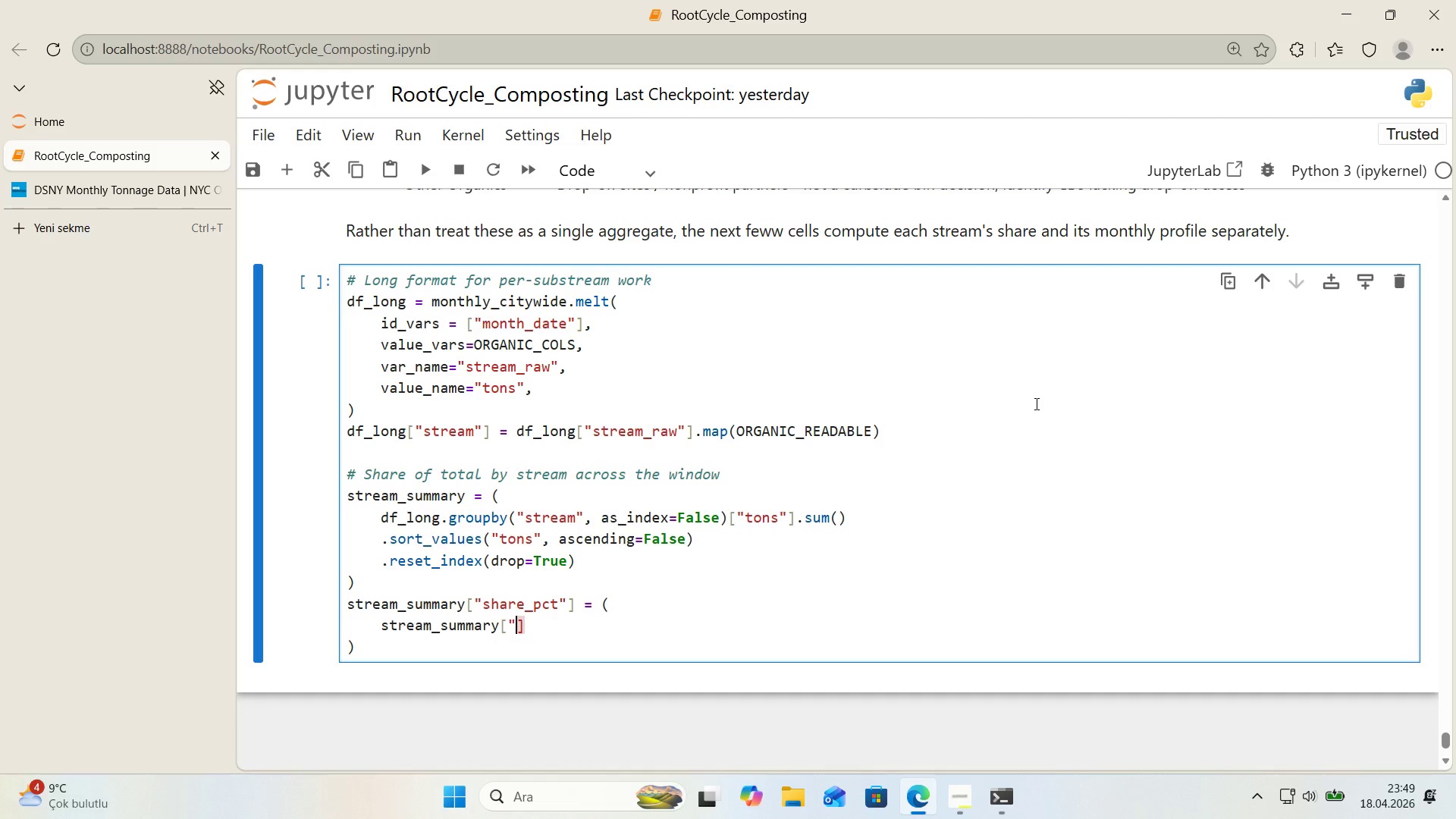 
key(Backquote)
 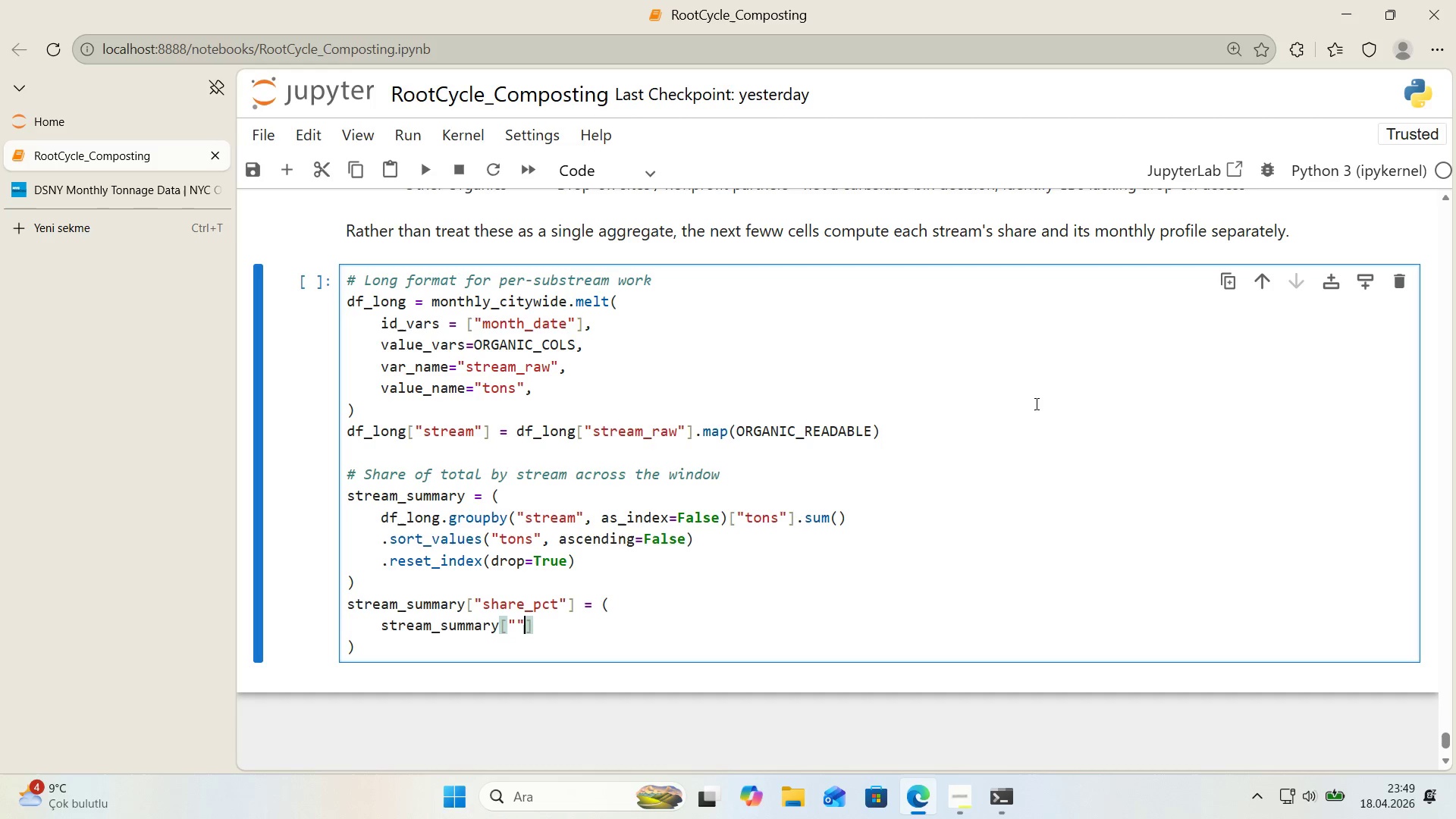 
key(ArrowLeft)
 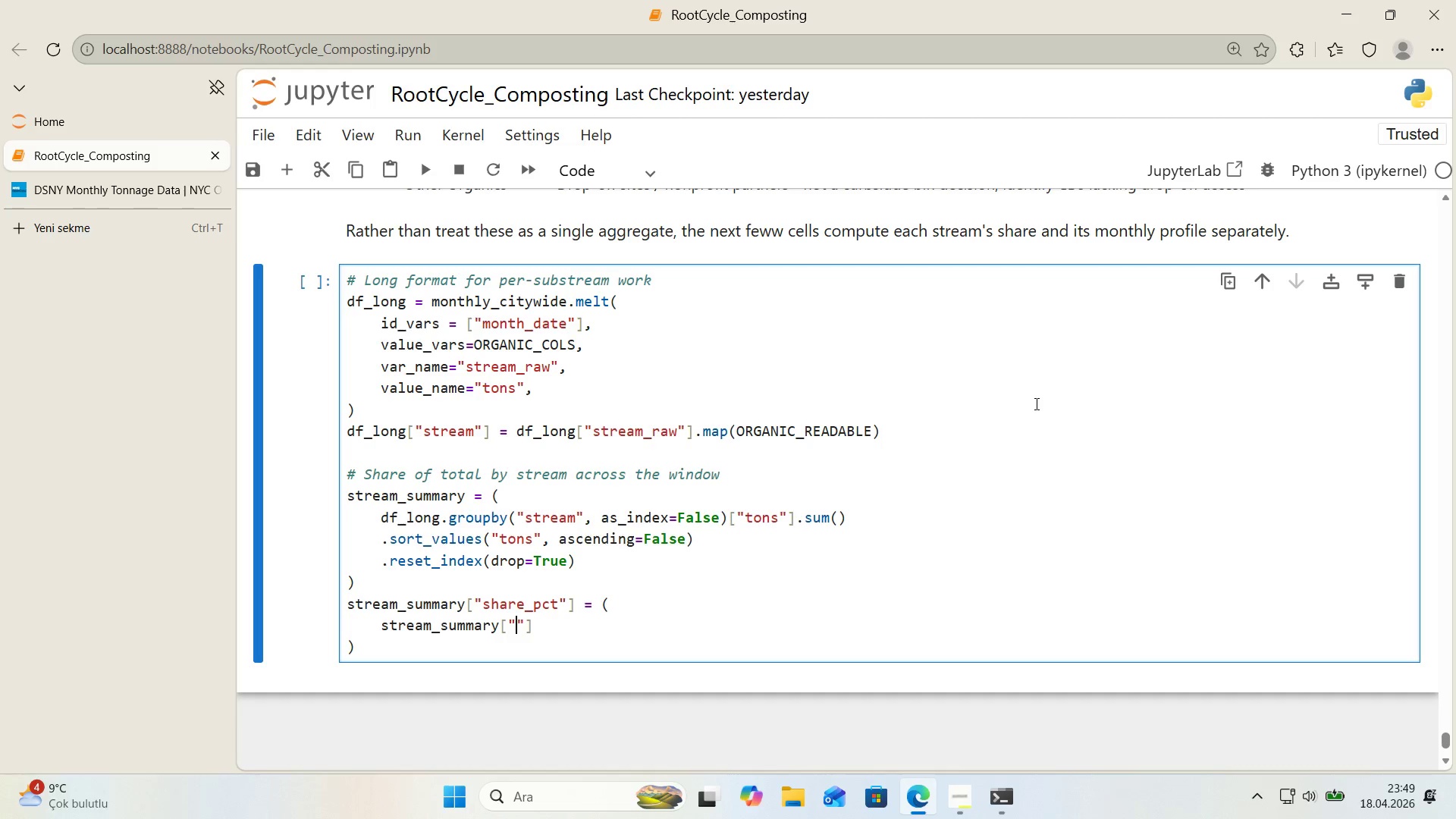 
type(tons)
 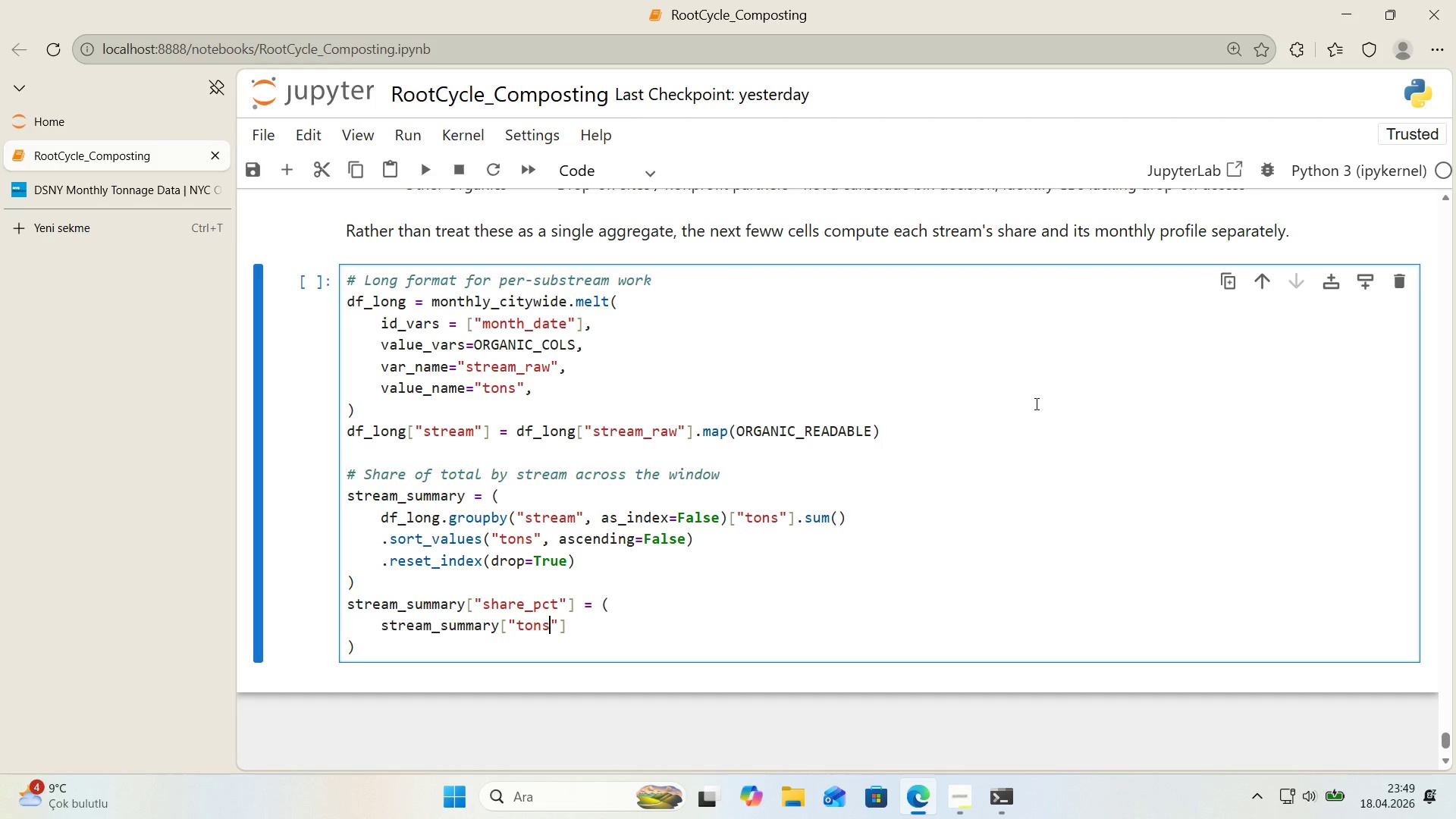 
key(ArrowRight)
 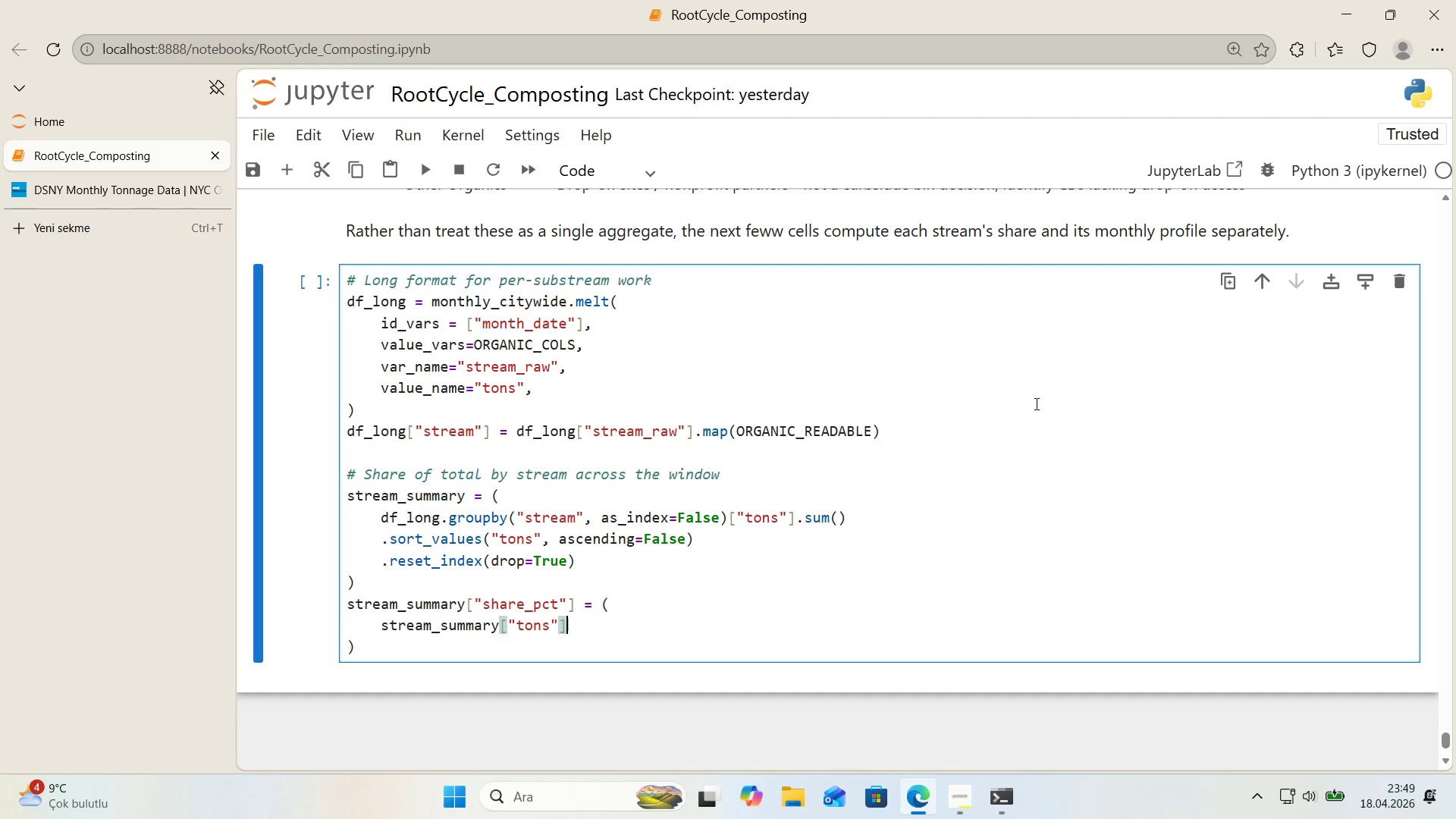 
key(ArrowRight)
 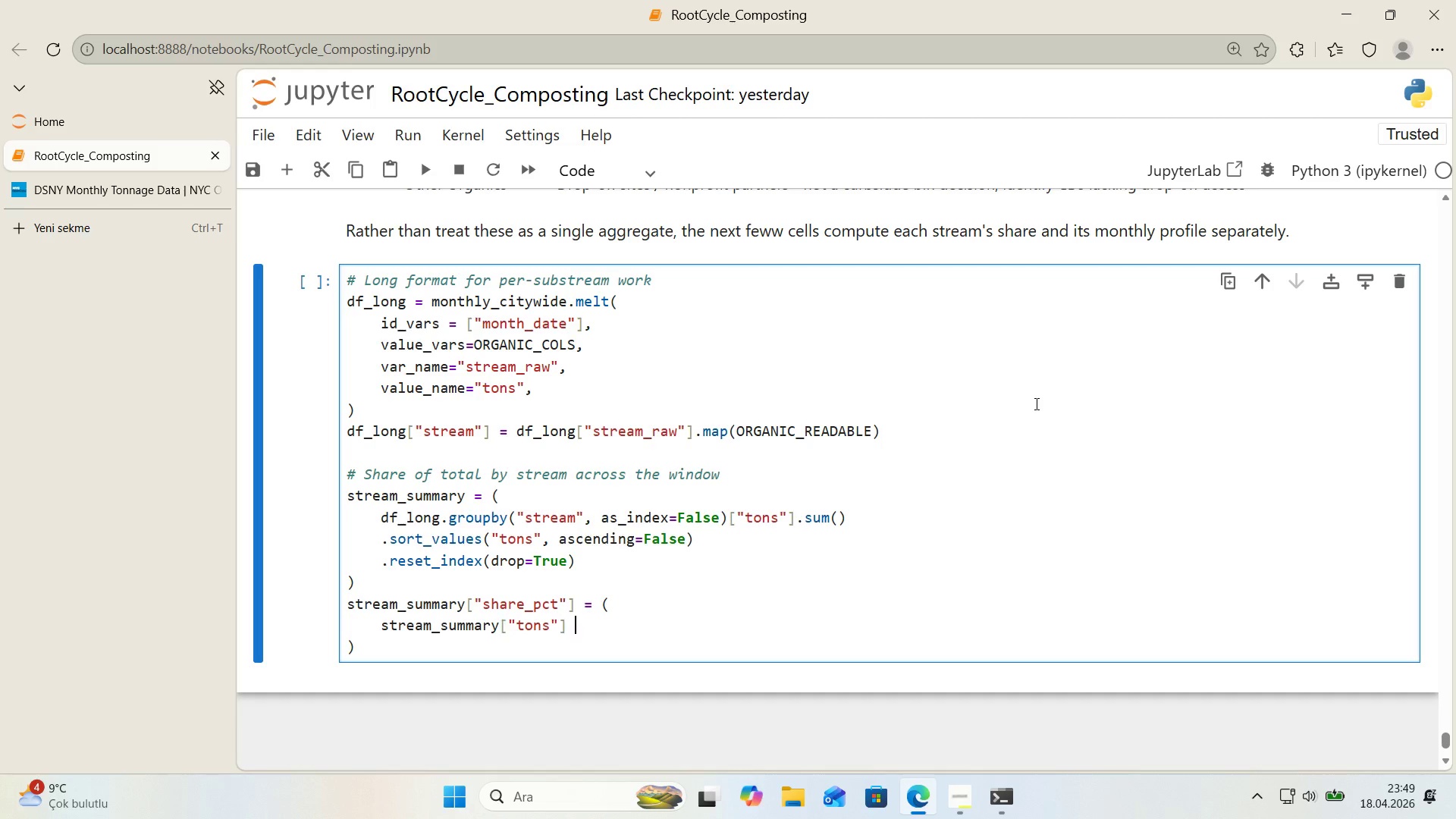 
type( / stream_summary)
 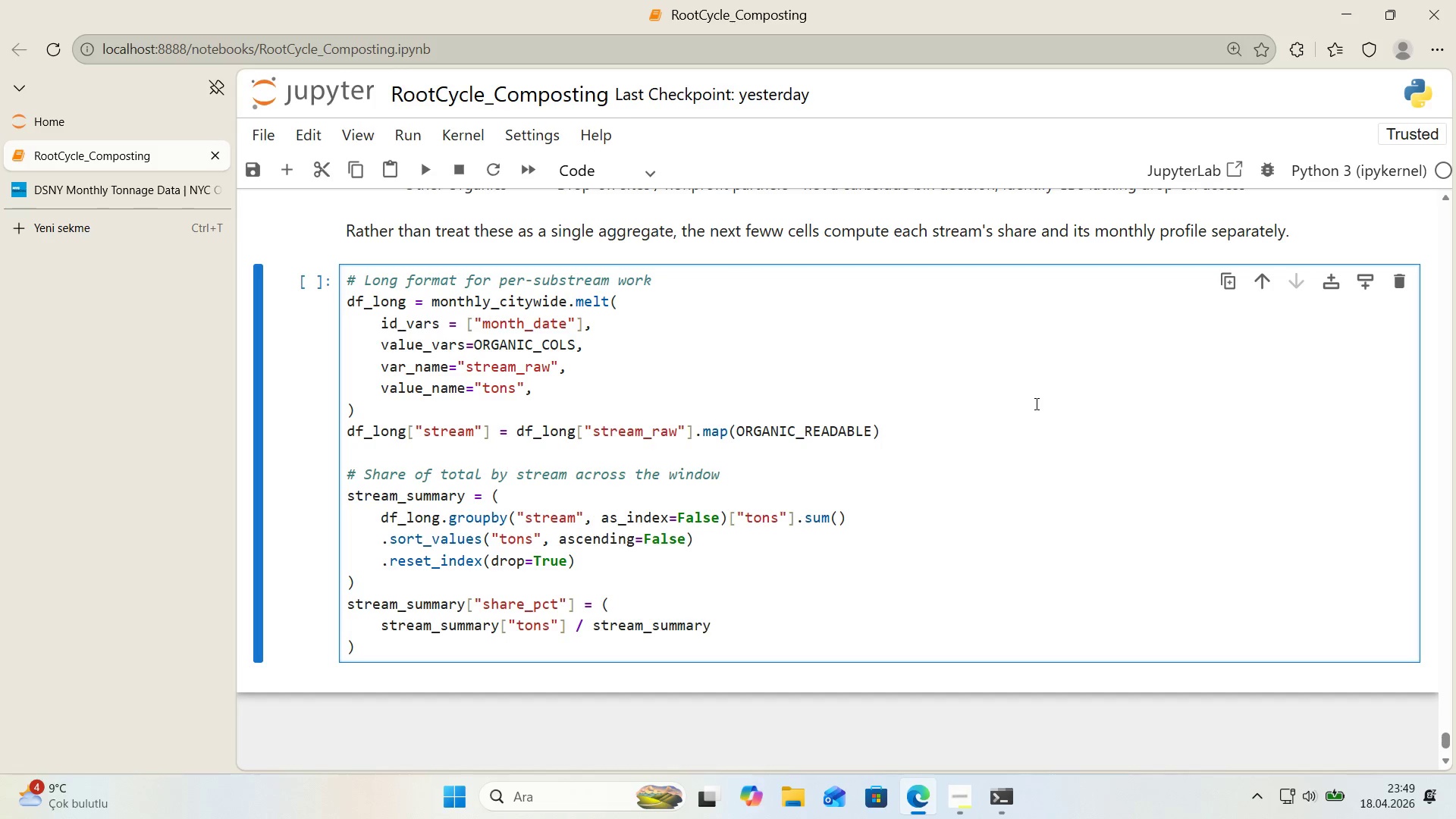 
key(Alt+Control+8)
 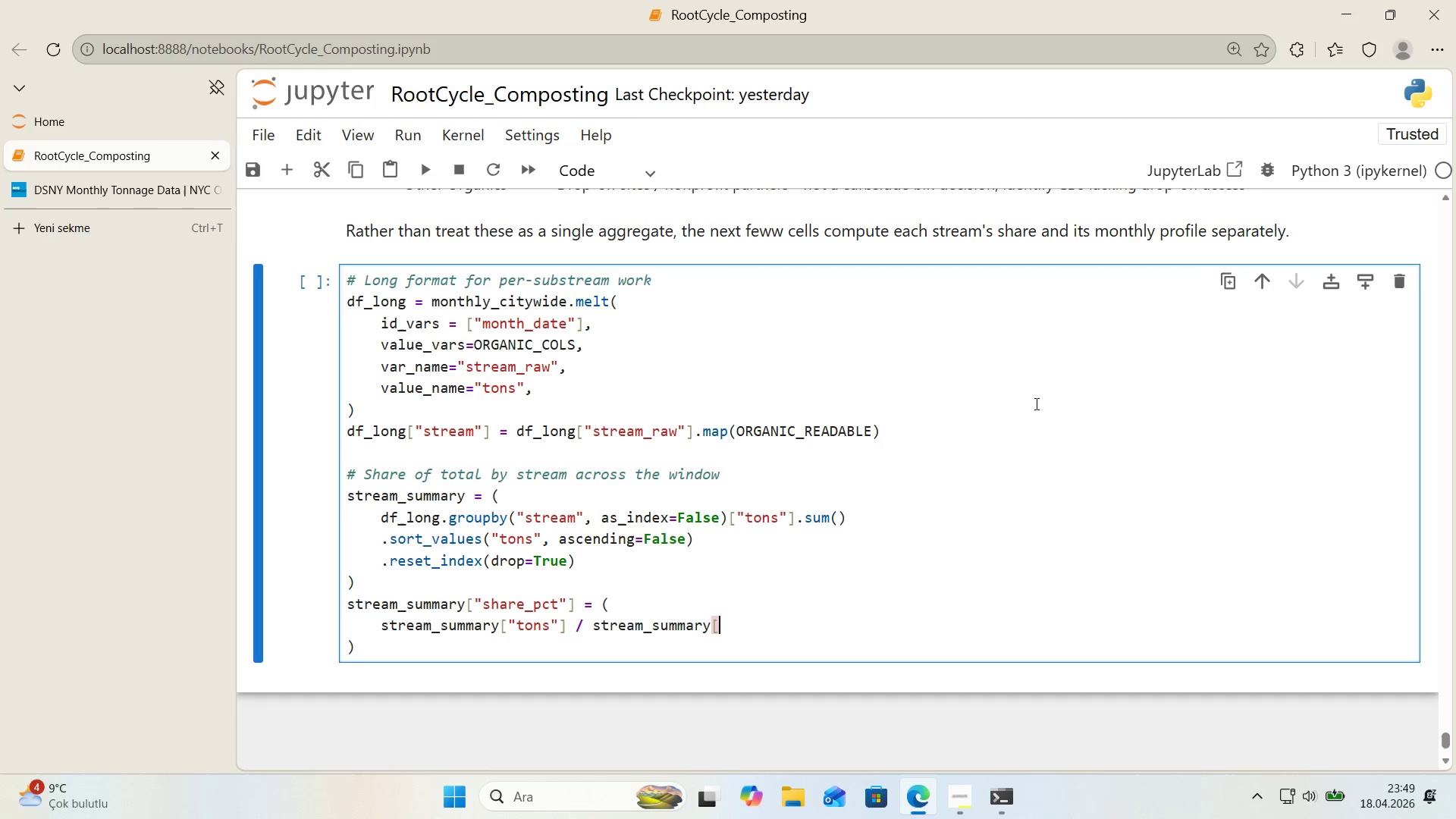 
key(Alt+Control+9)
 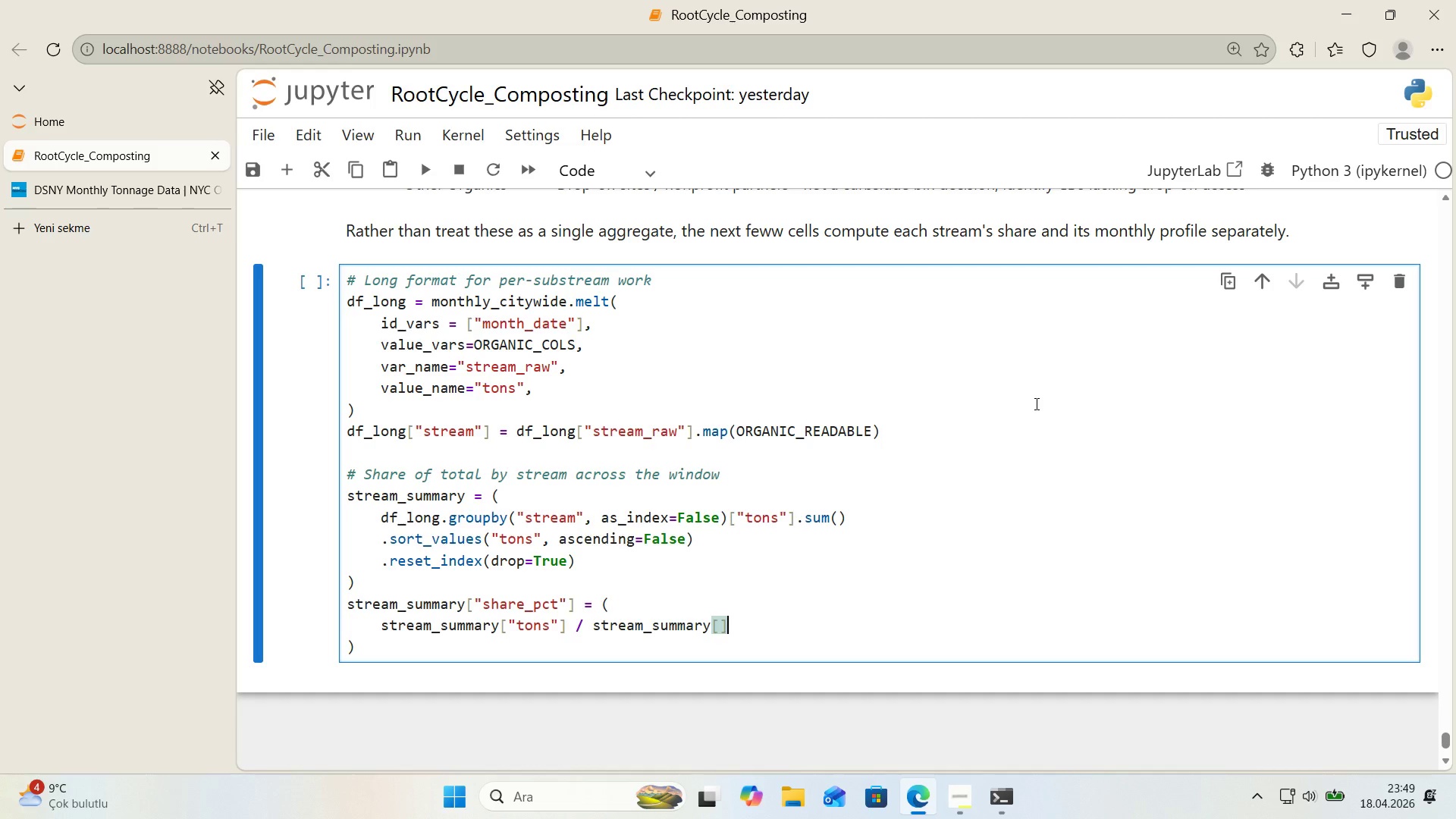 
key(ArrowLeft)
 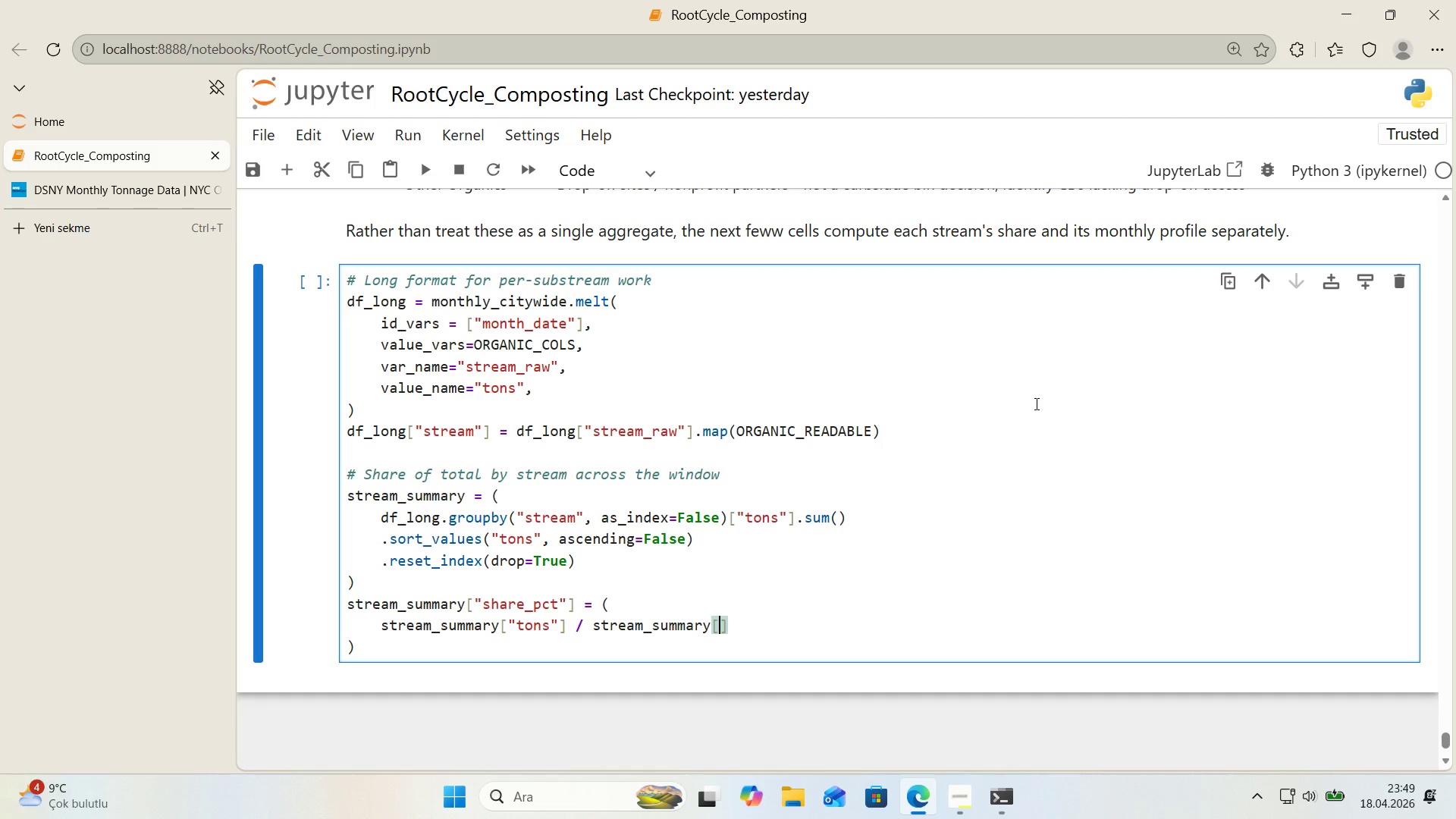 
key(Backquote)
 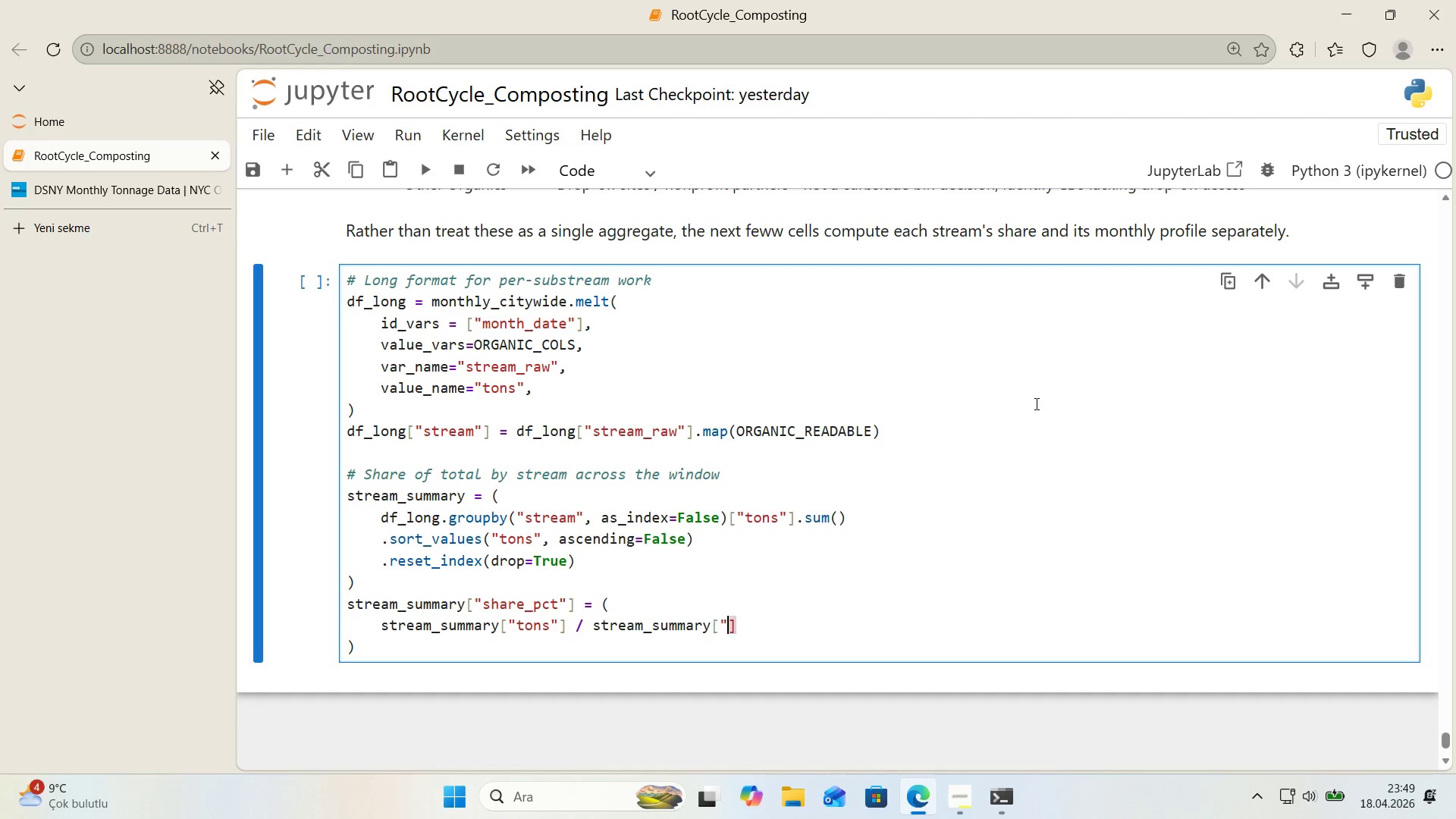 
key(Backquote)
 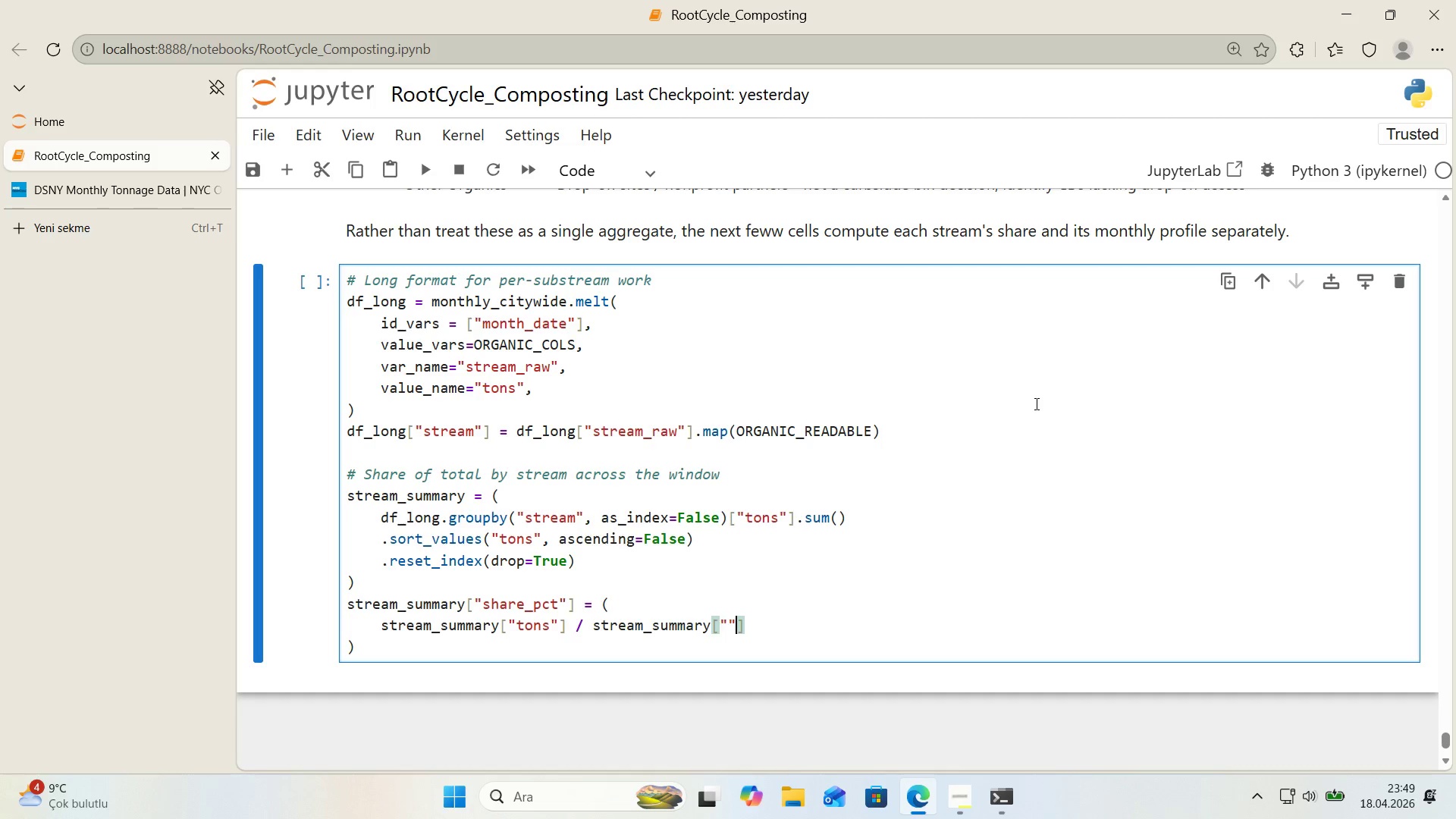 
key(ArrowLeft)
 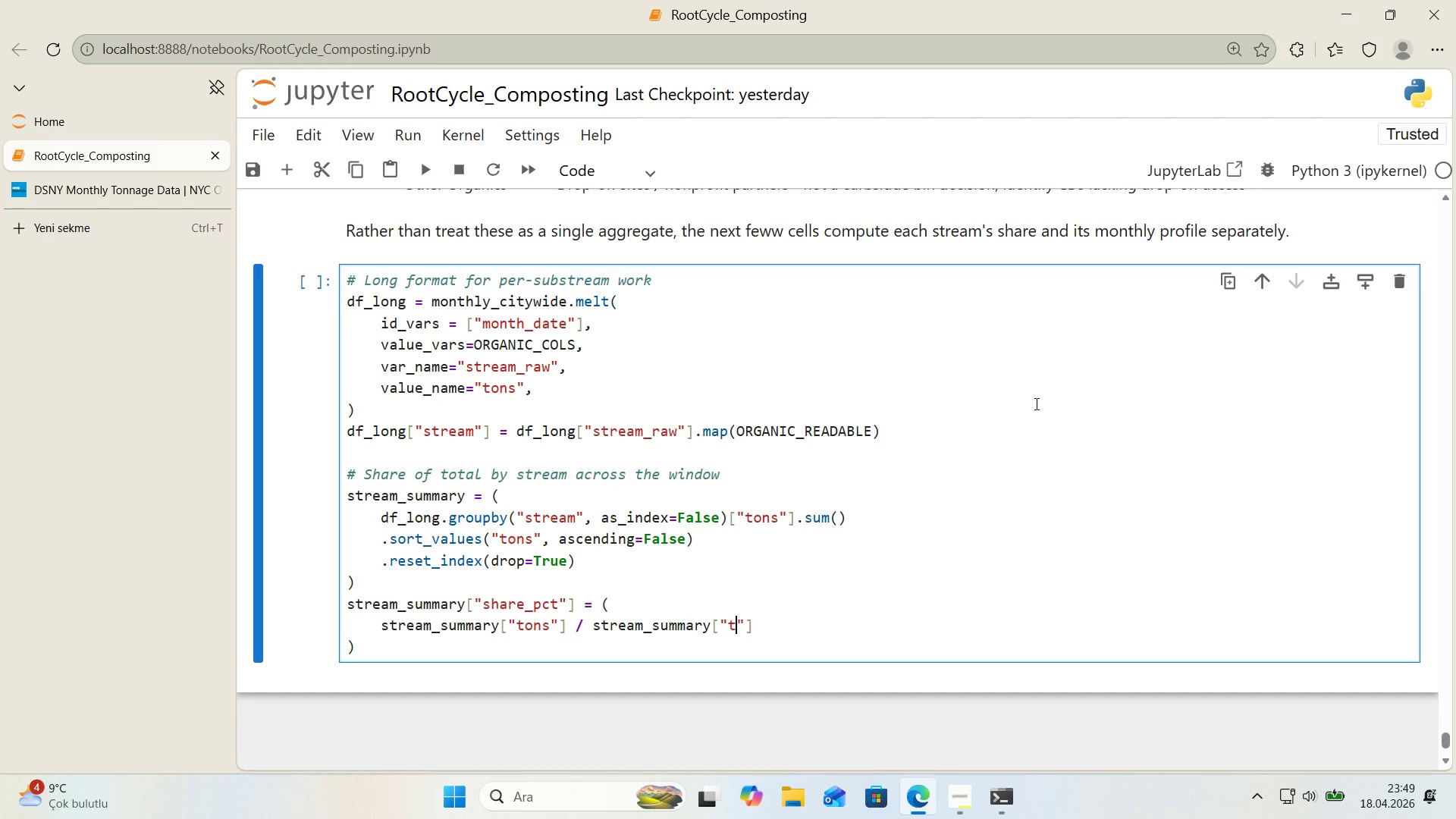 
type(tons)
 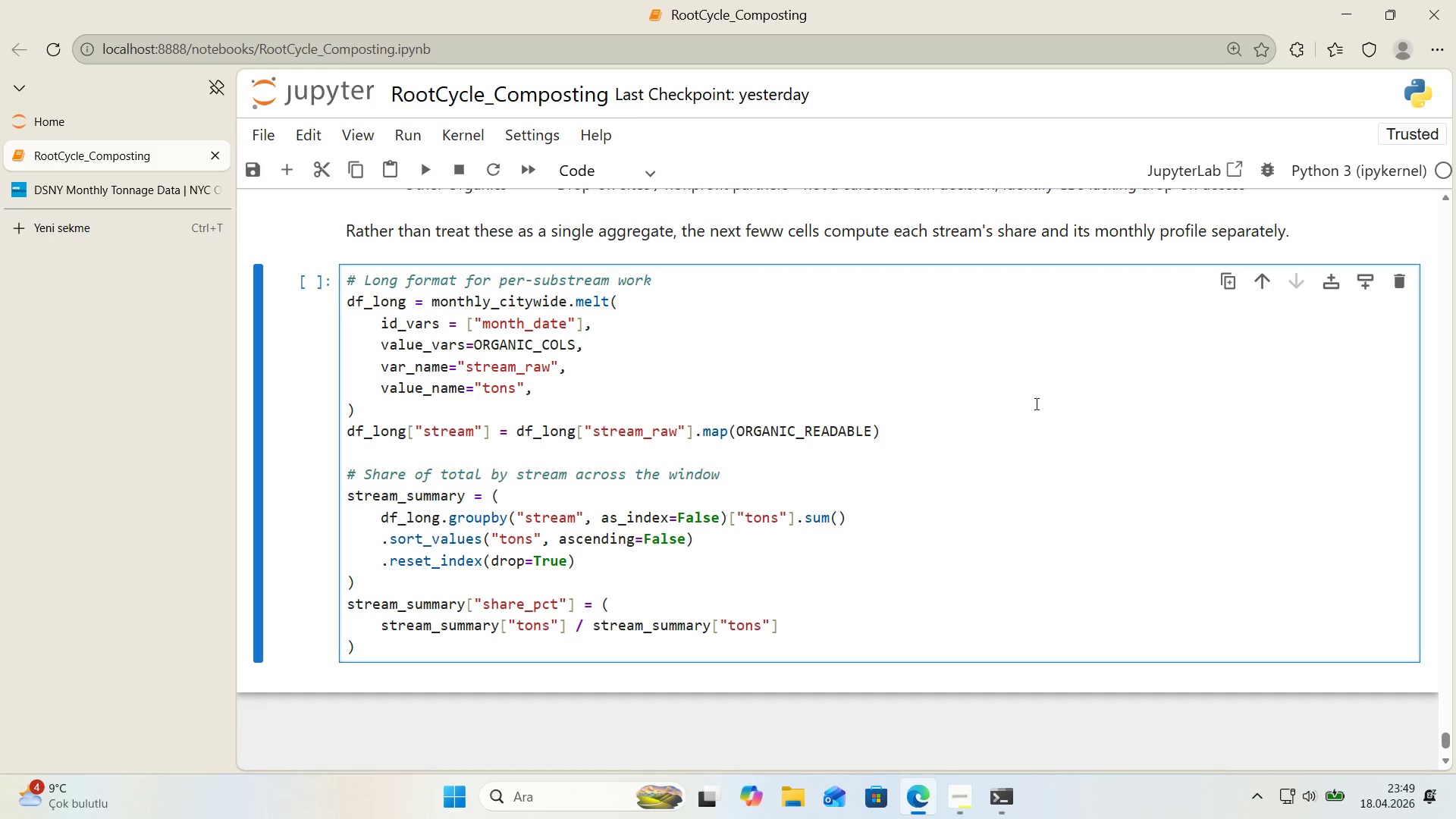 
key(ArrowRight)
 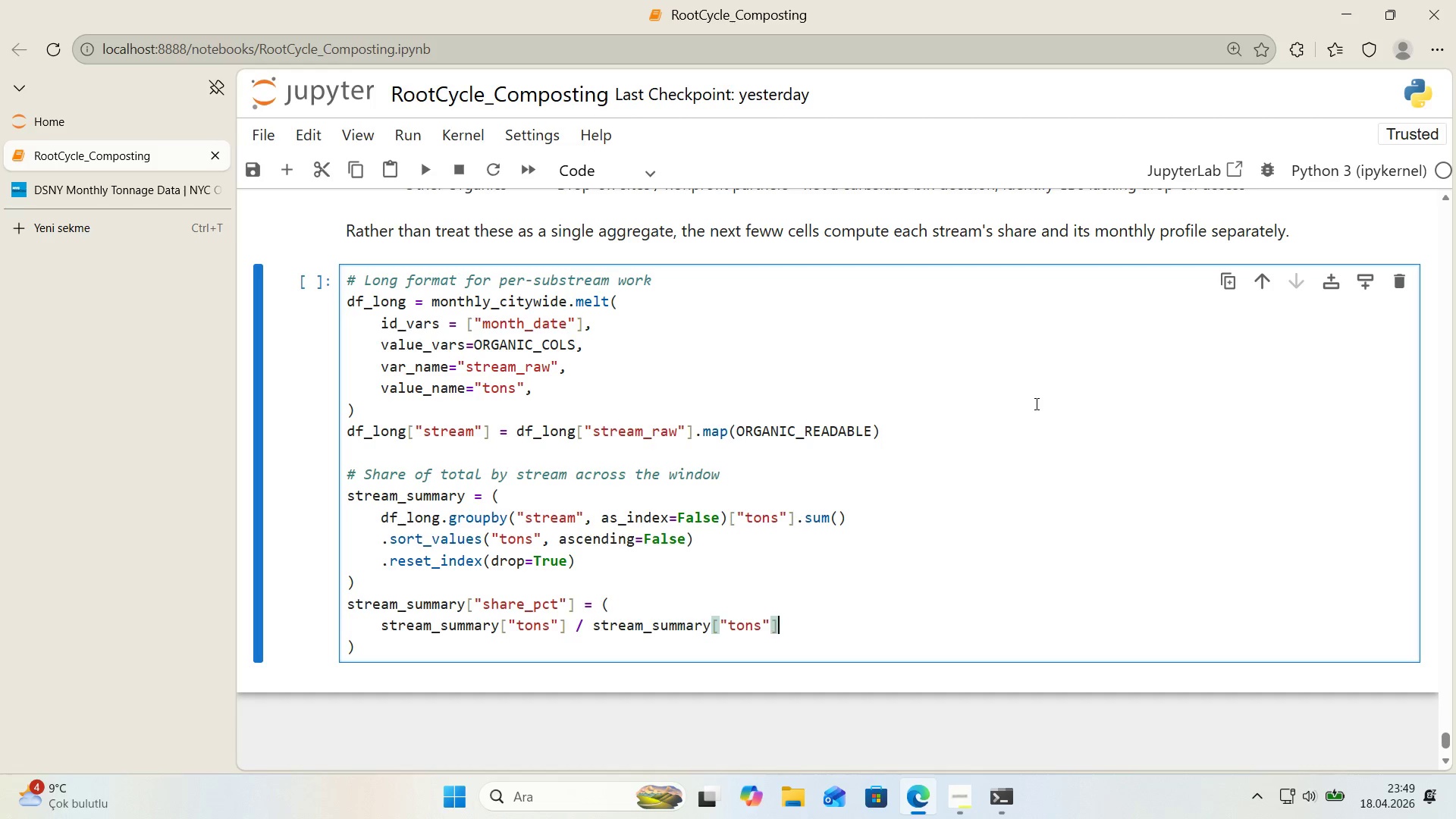 
key(ArrowRight)
 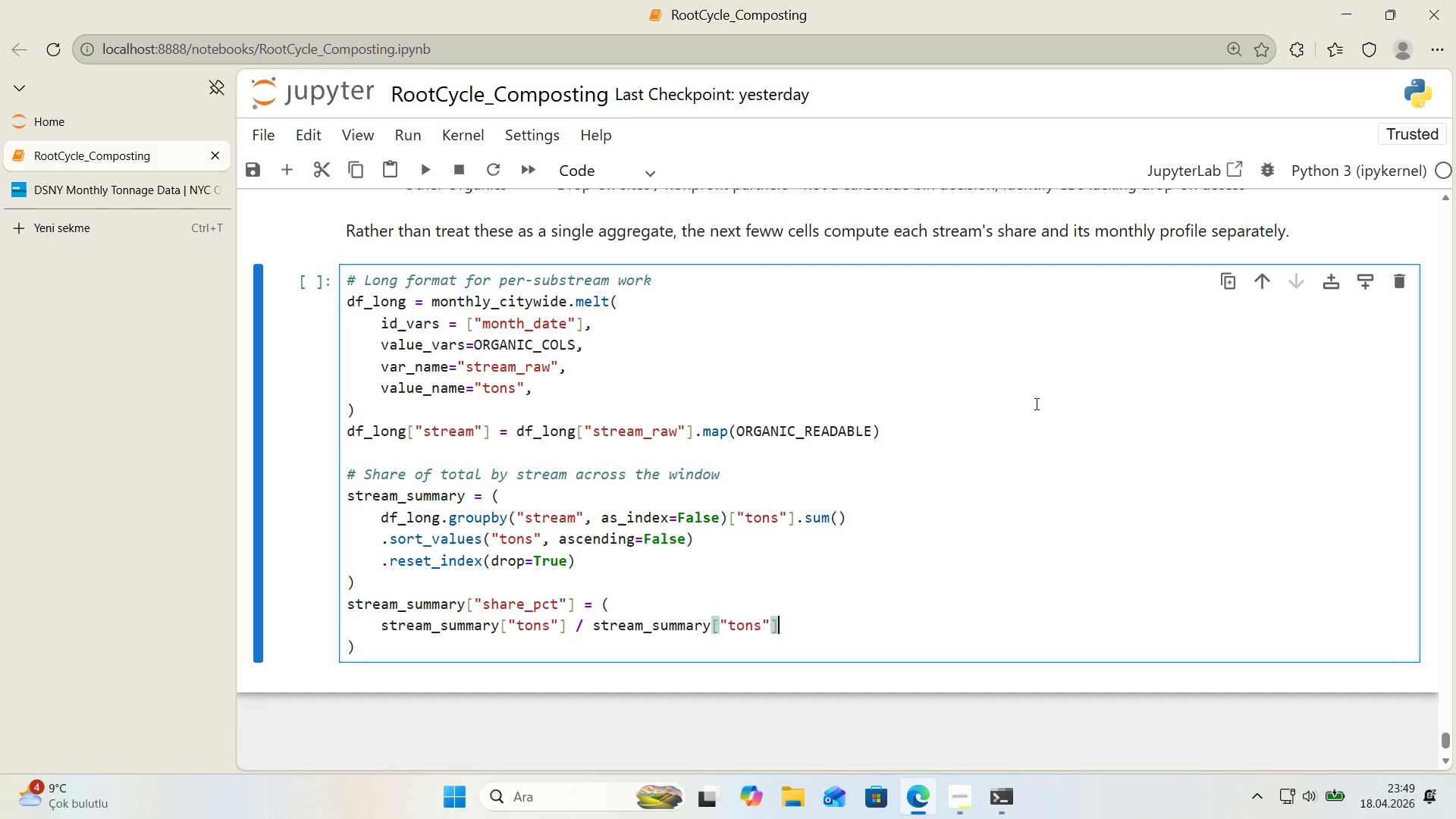 
type(.sum*( * 100)
 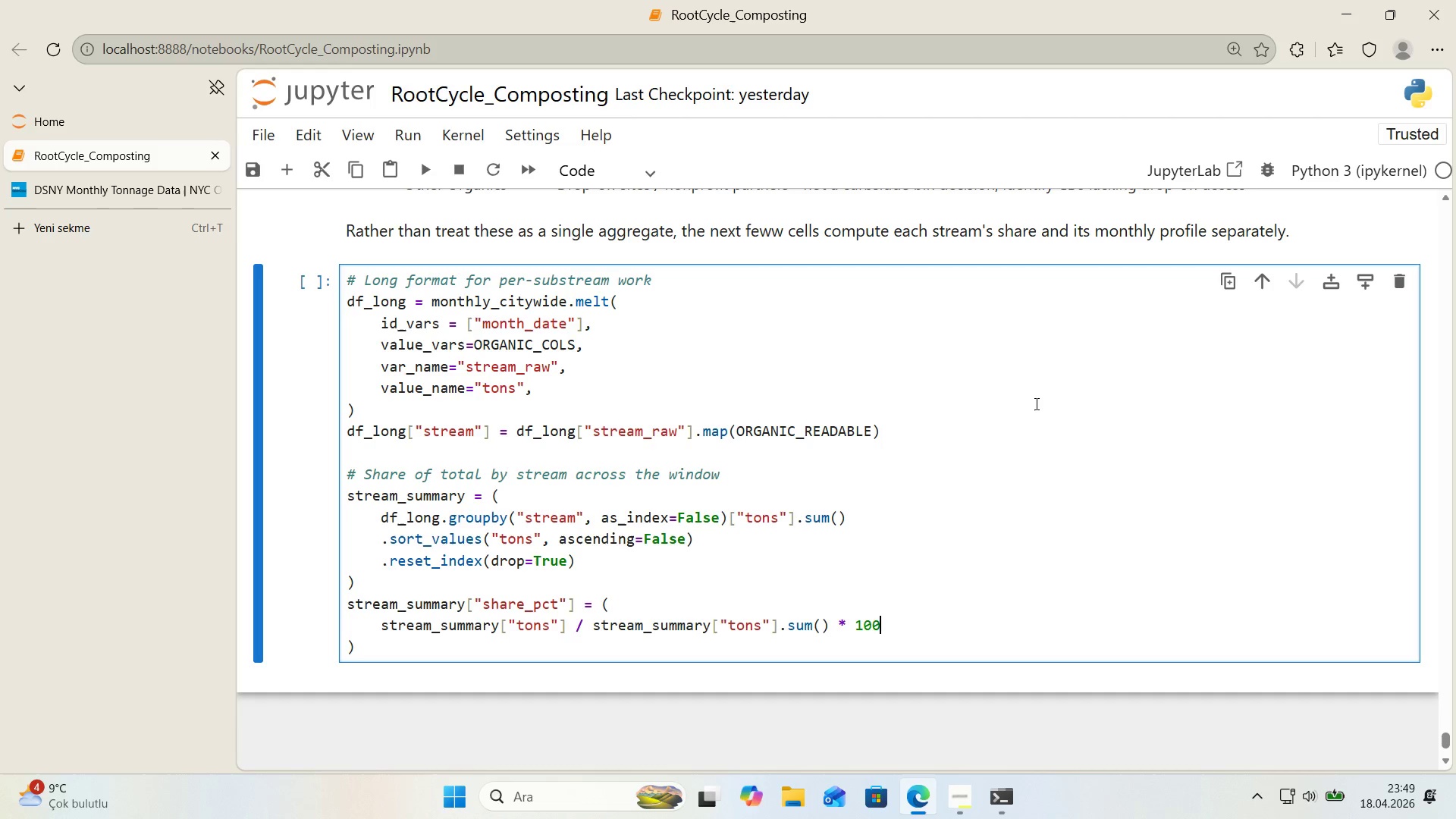 
key(ArrowDown)
 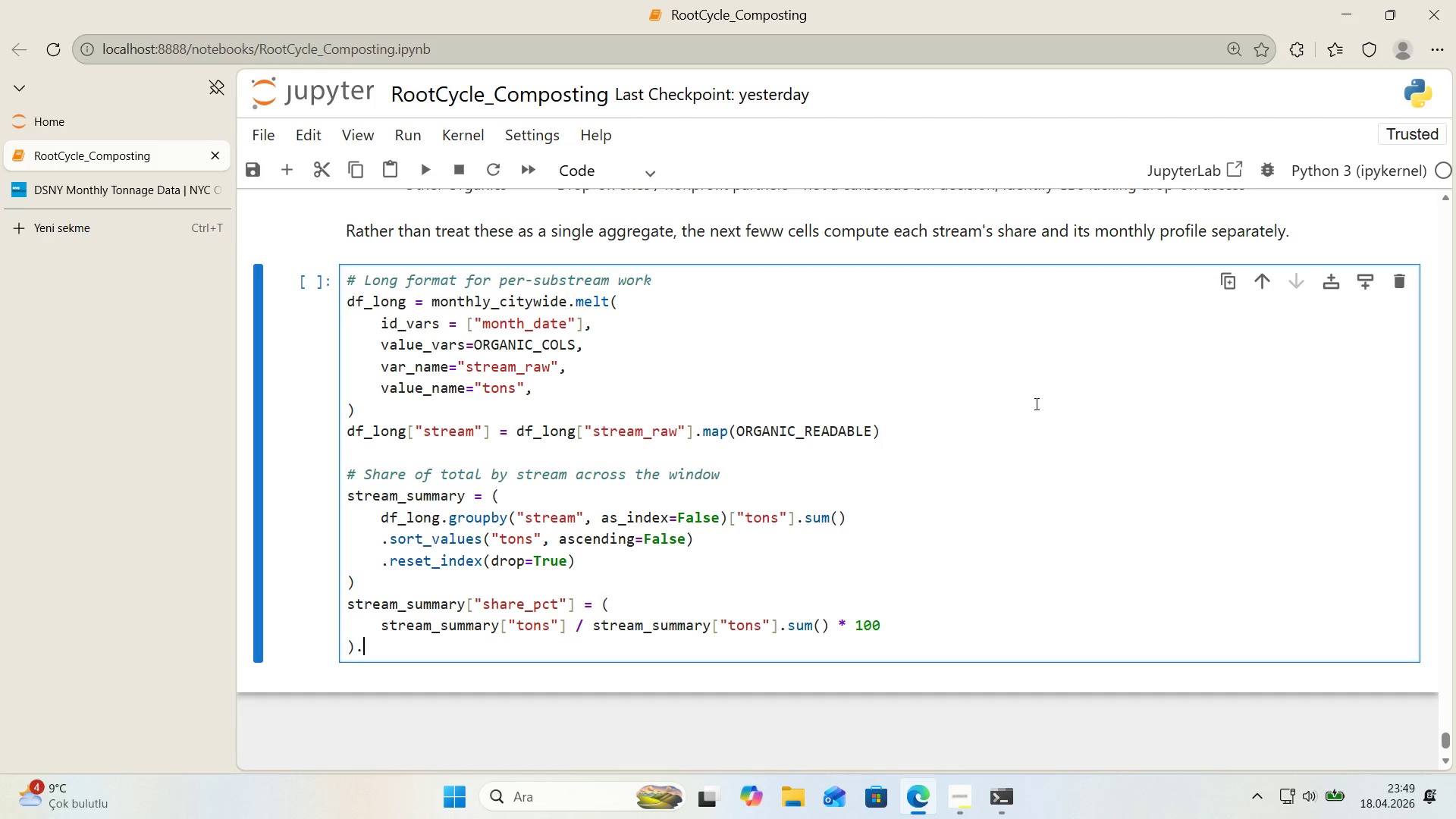 
type(.round*()
 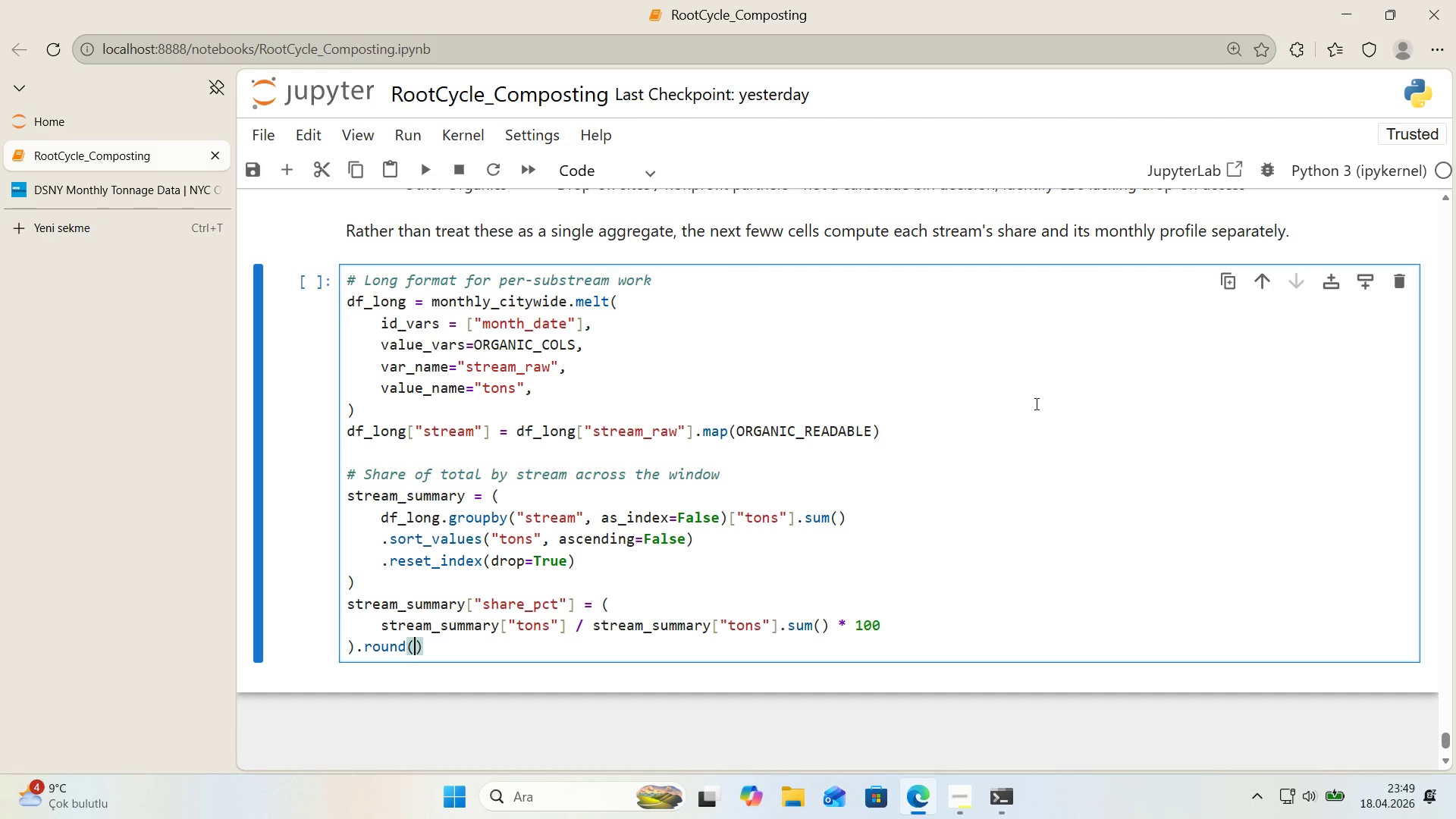 
 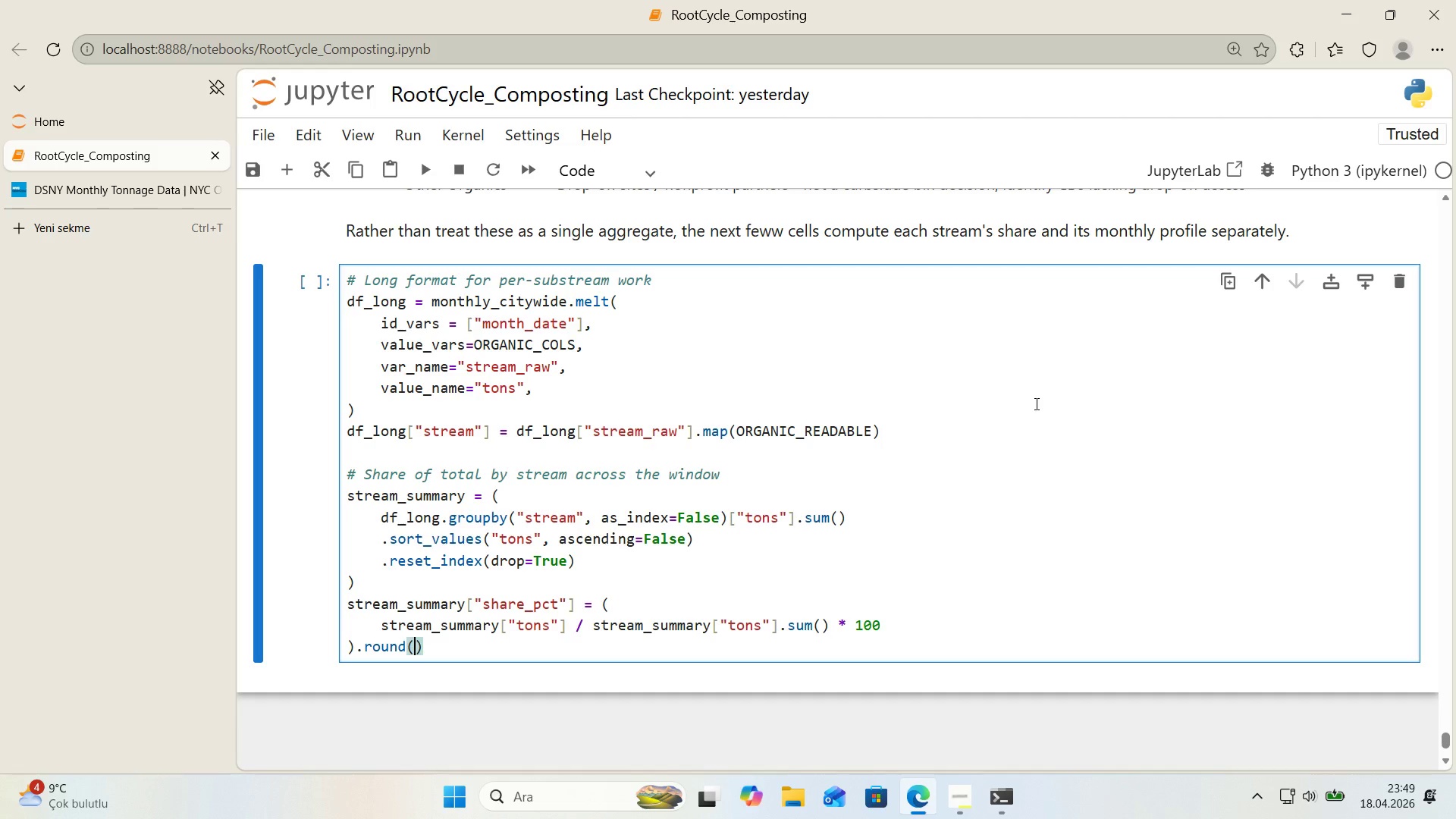 
key(ArrowLeft)
 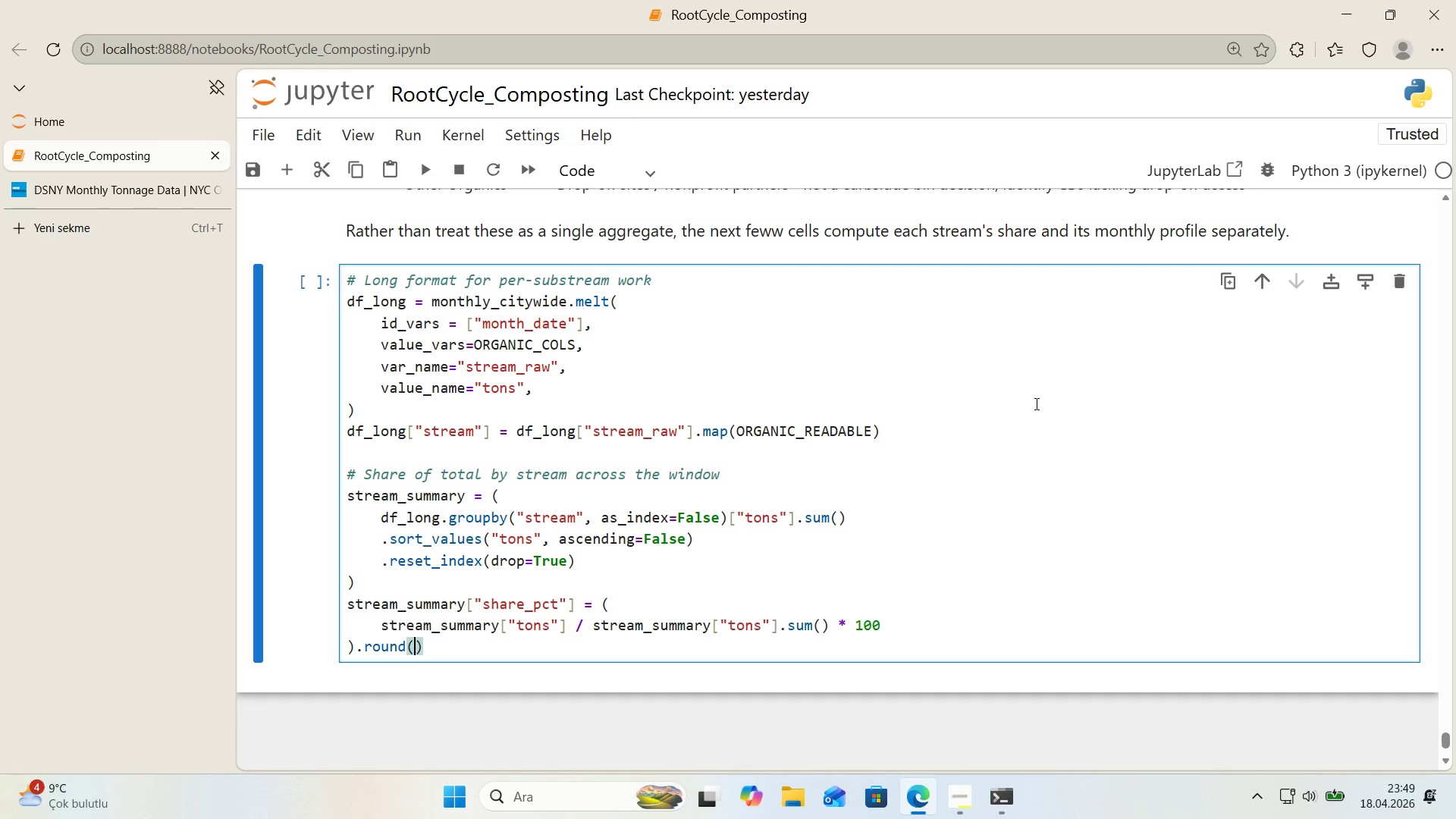 
key(1)
 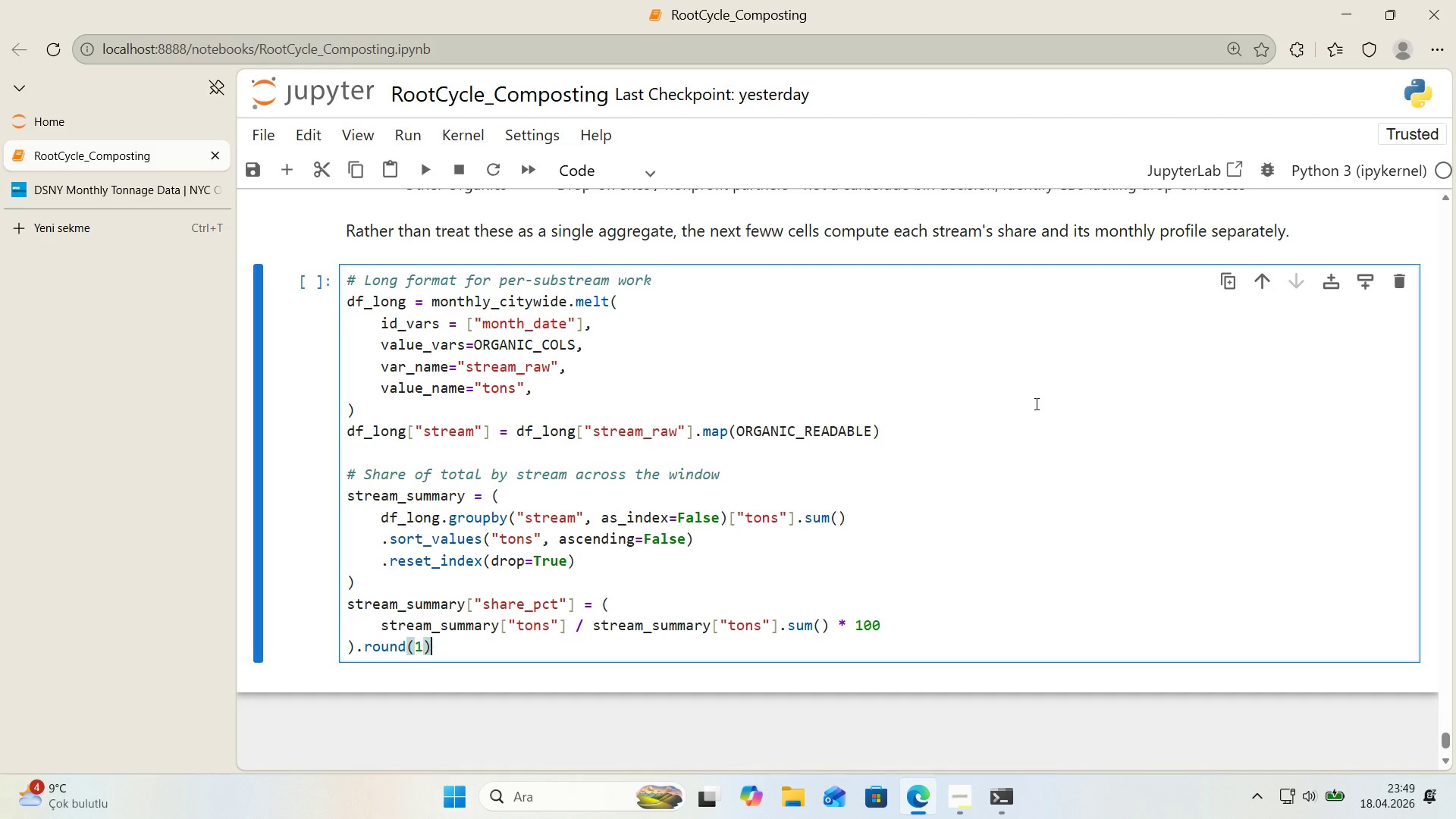 
key(ArrowRight)
 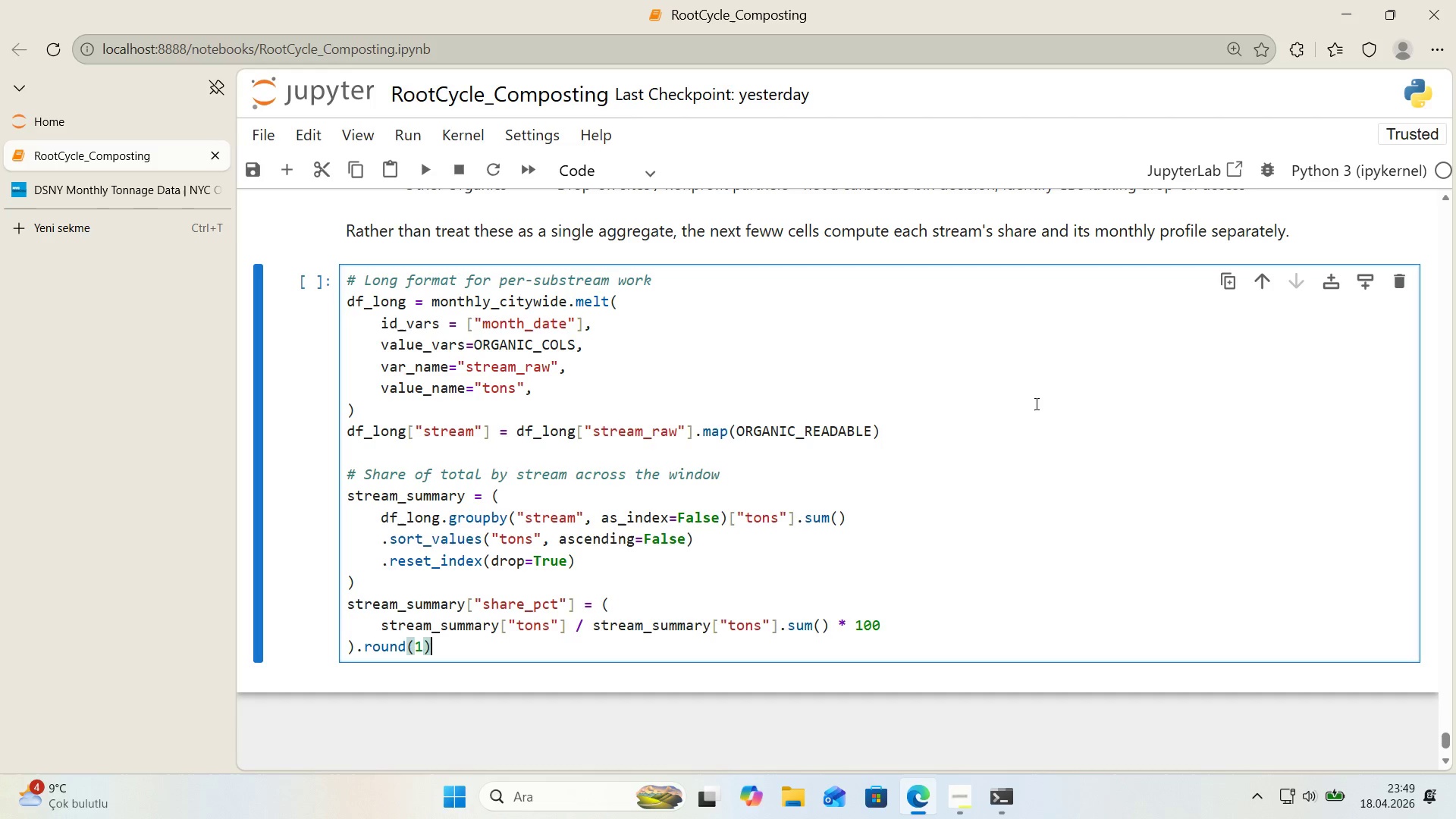 
key(Enter)
 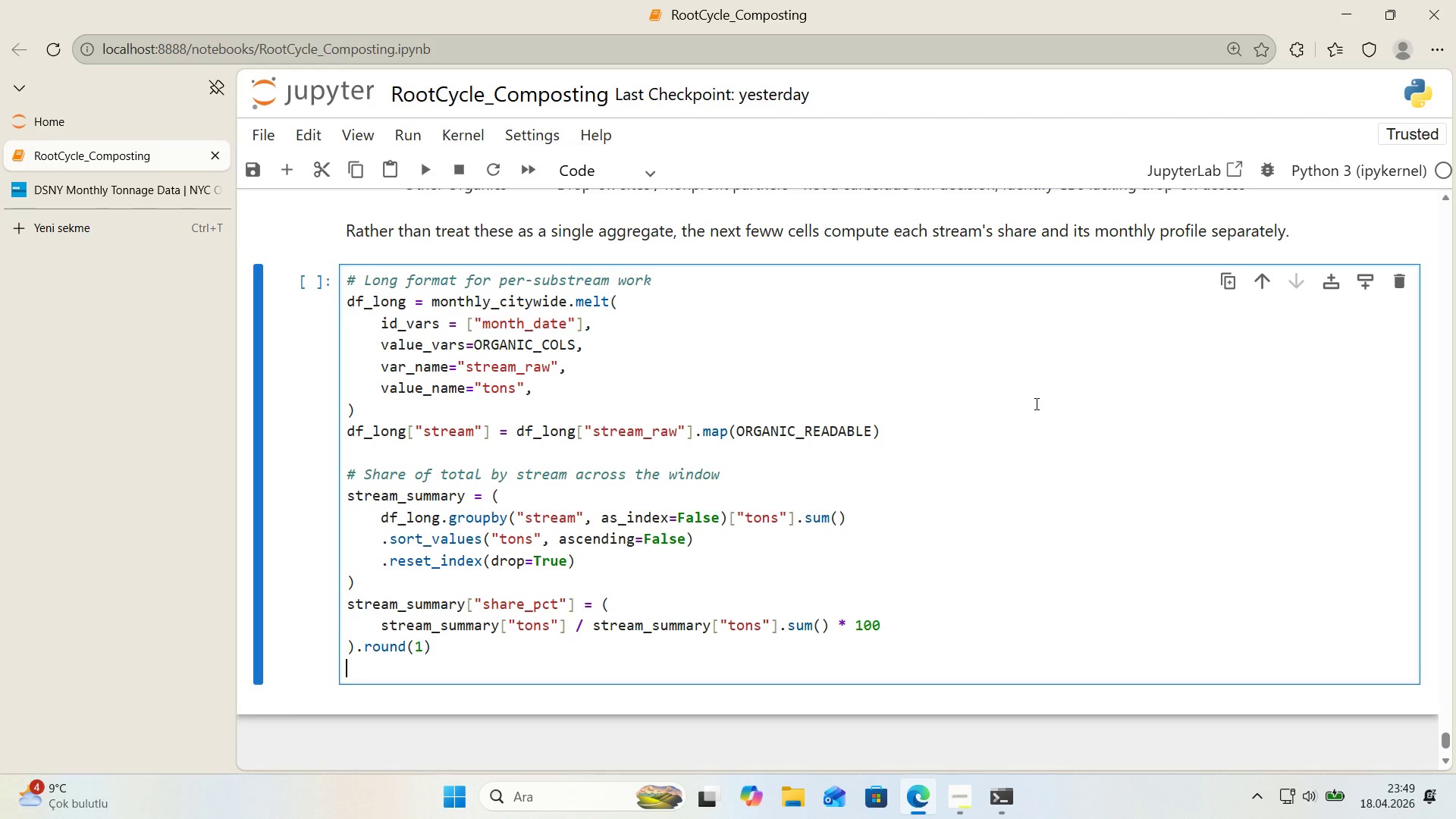 
key(Enter)
 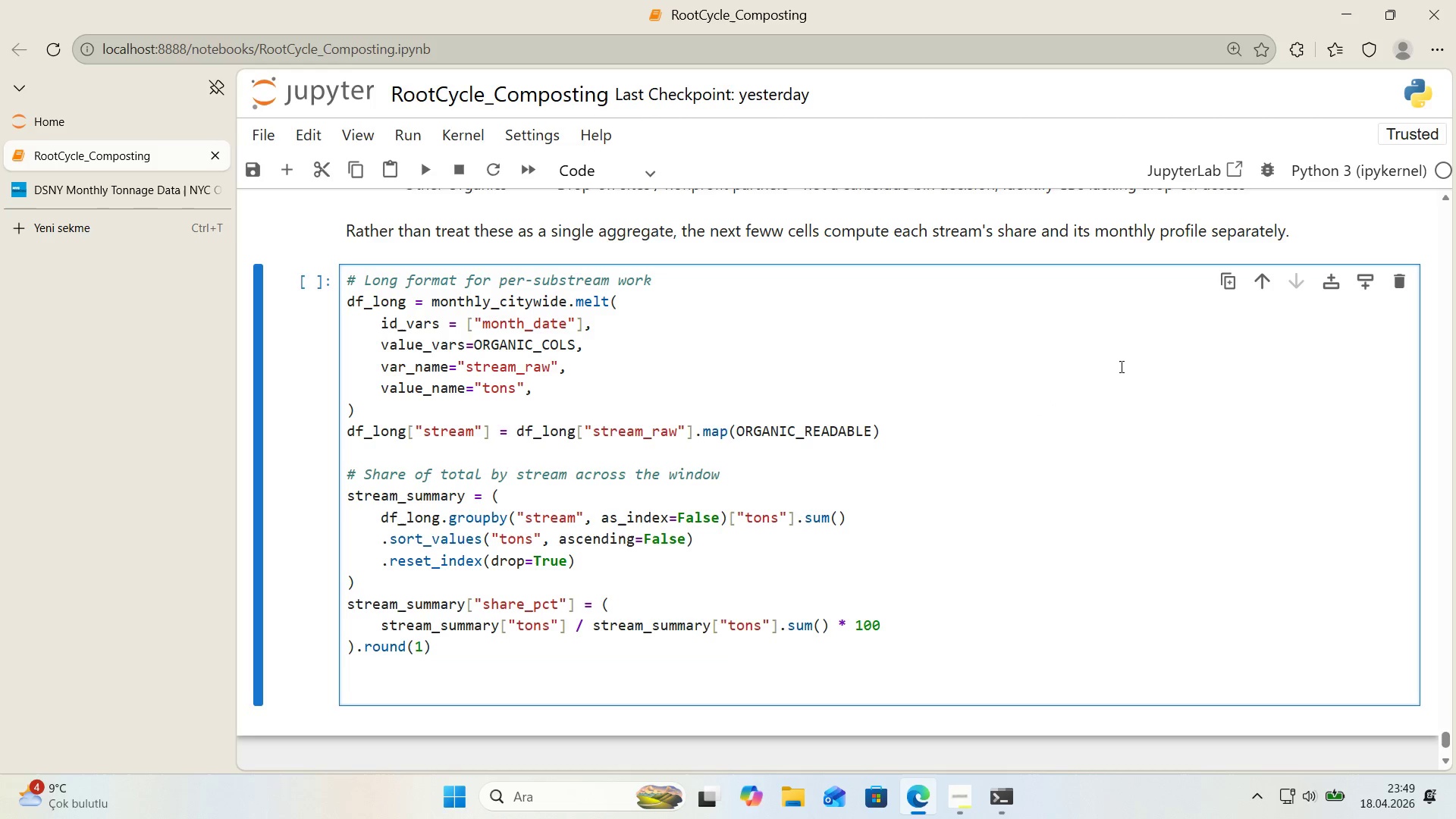 
scroll: coordinate [1118, 364], scroll_direction: down, amount: 1.0
 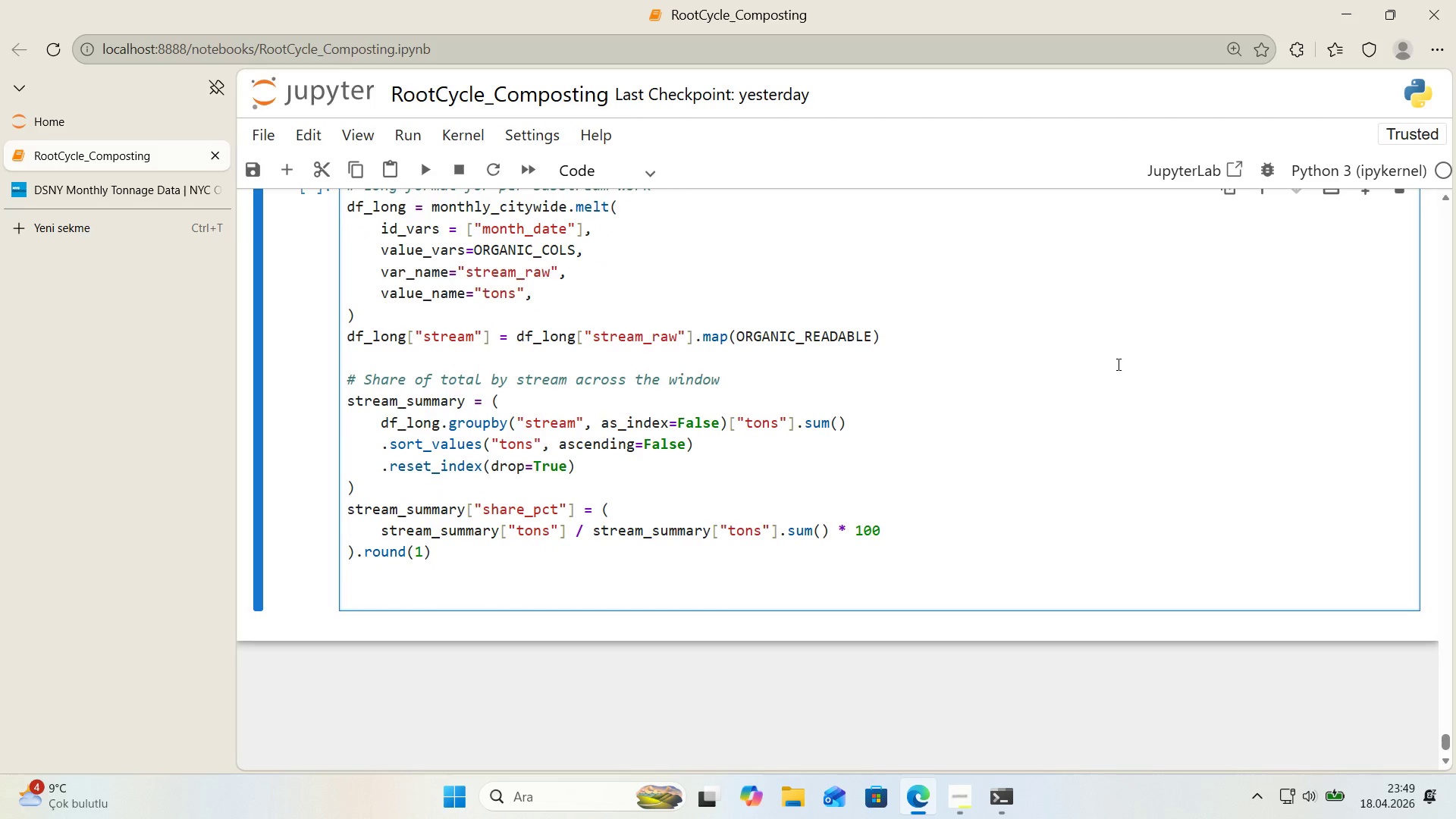 
type(pr'nt*()
 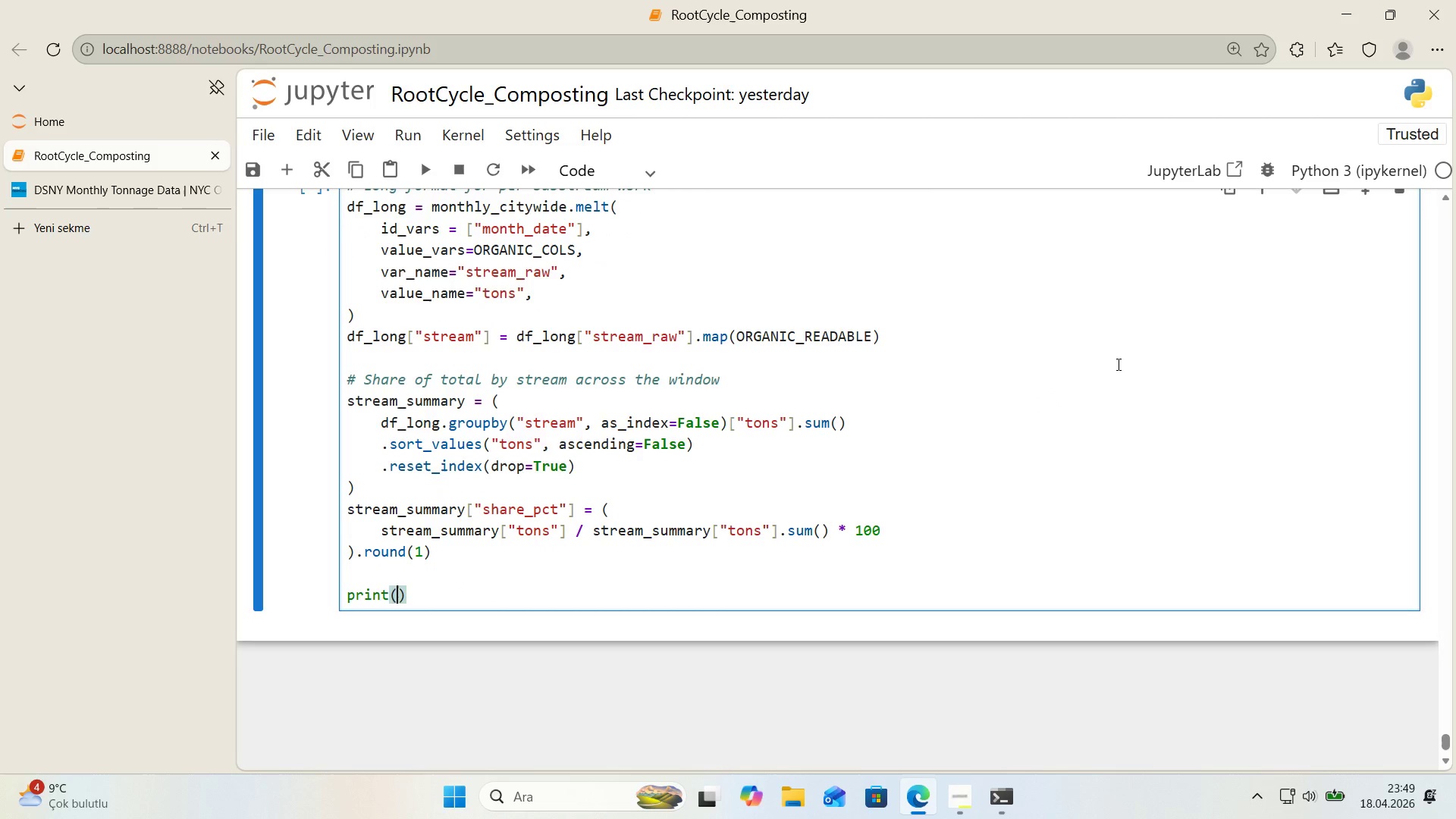 
 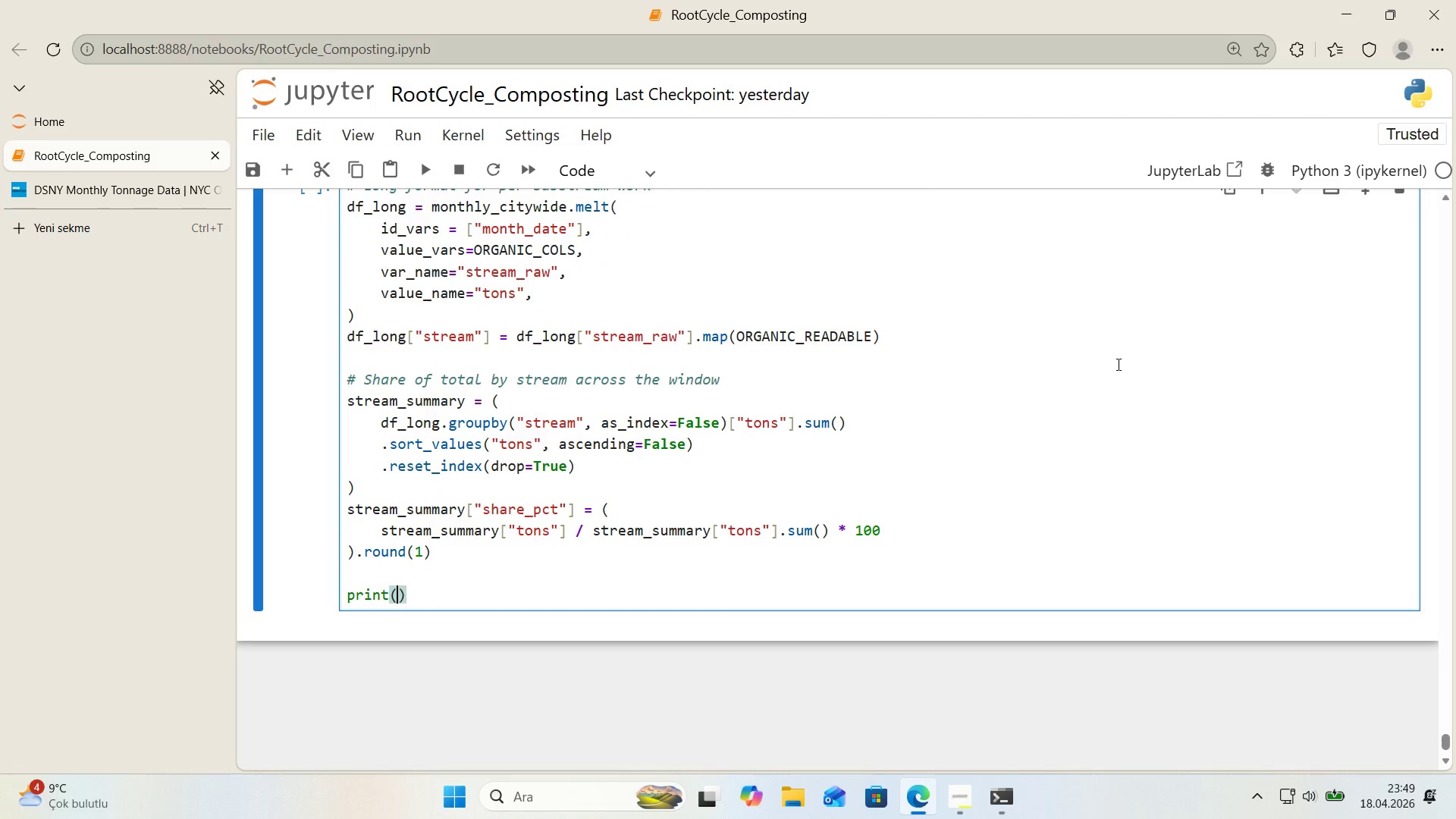 
key(ArrowLeft)
 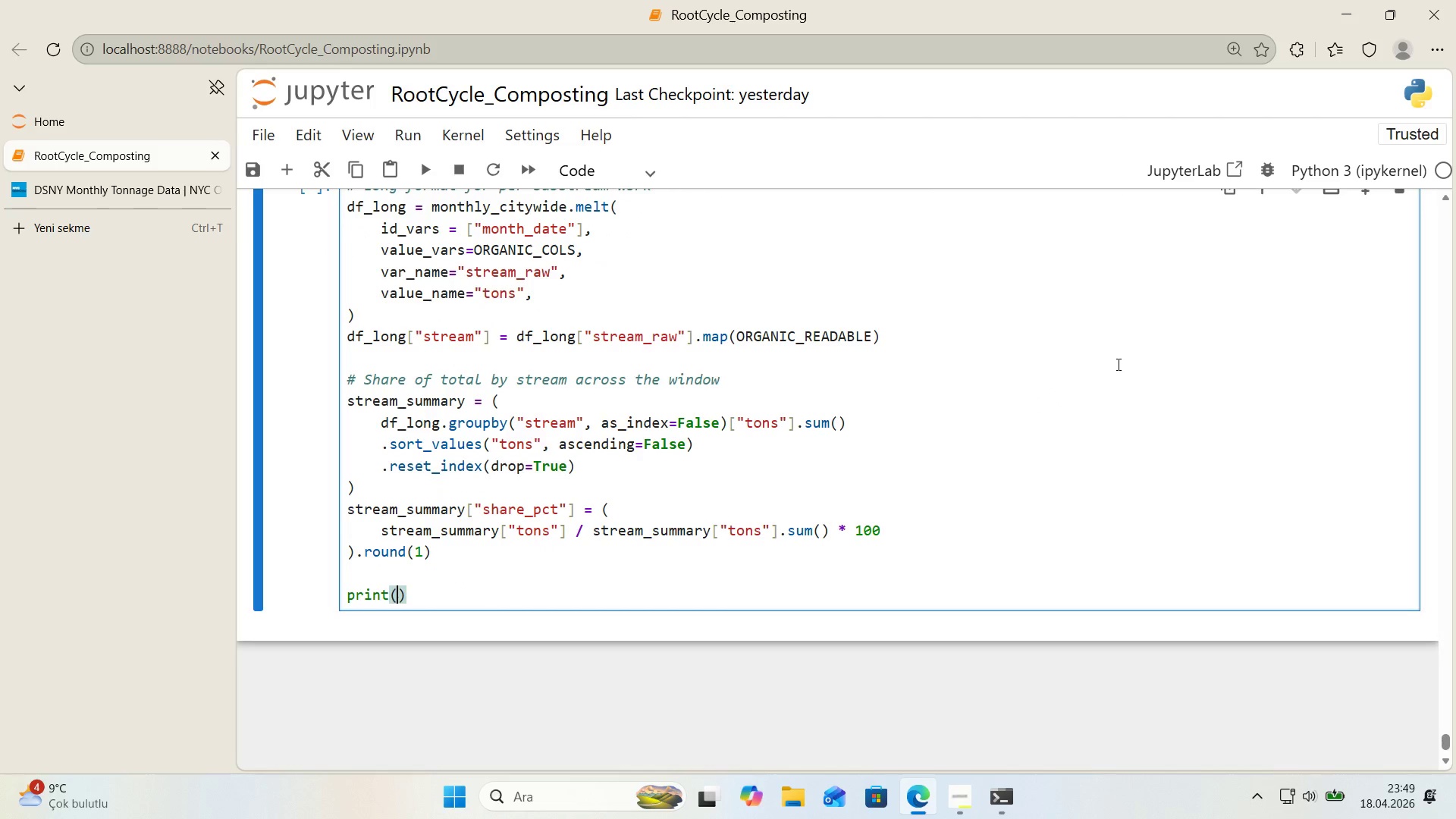 
key(Backquote)
 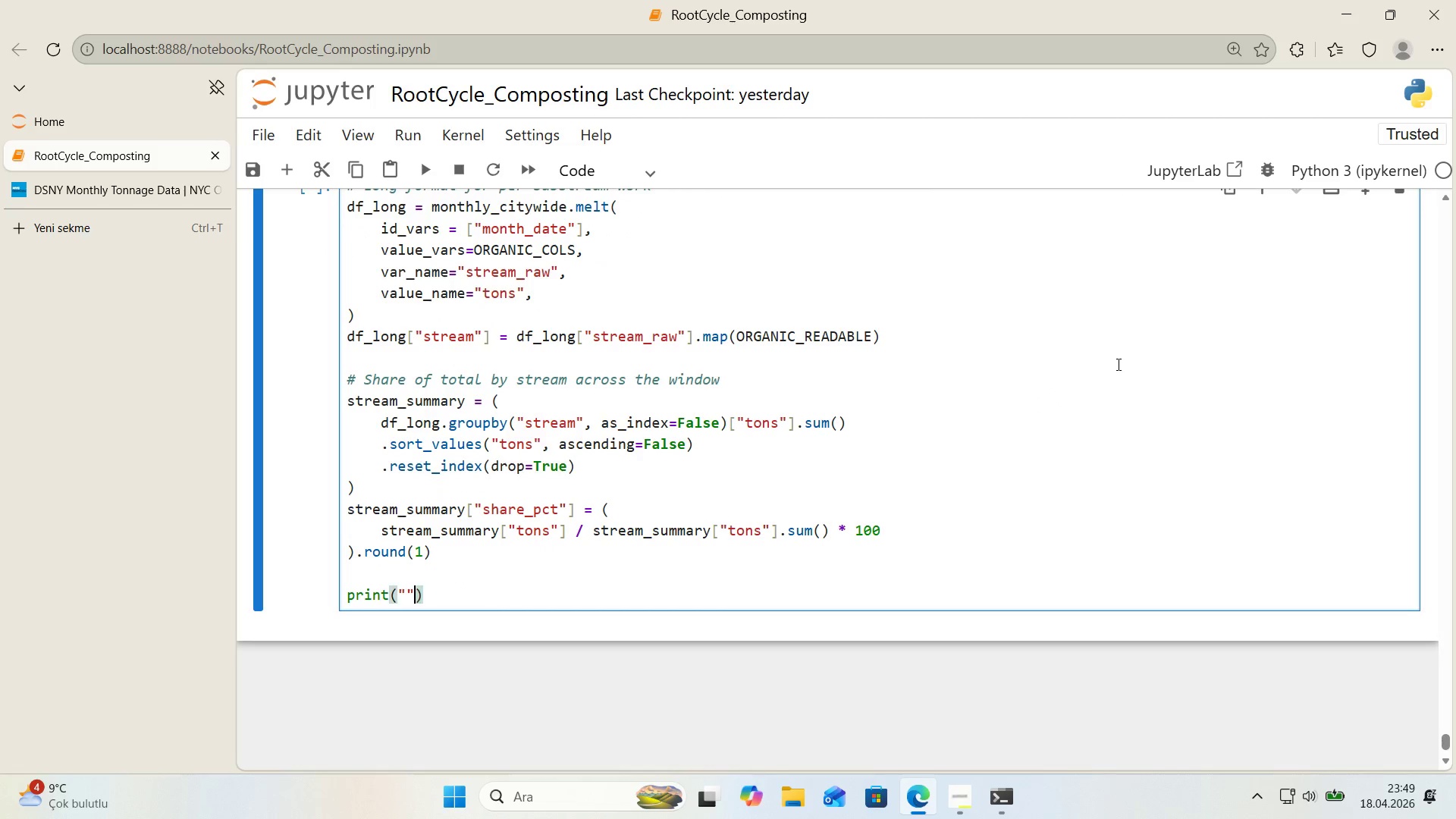 
key(Backquote)
 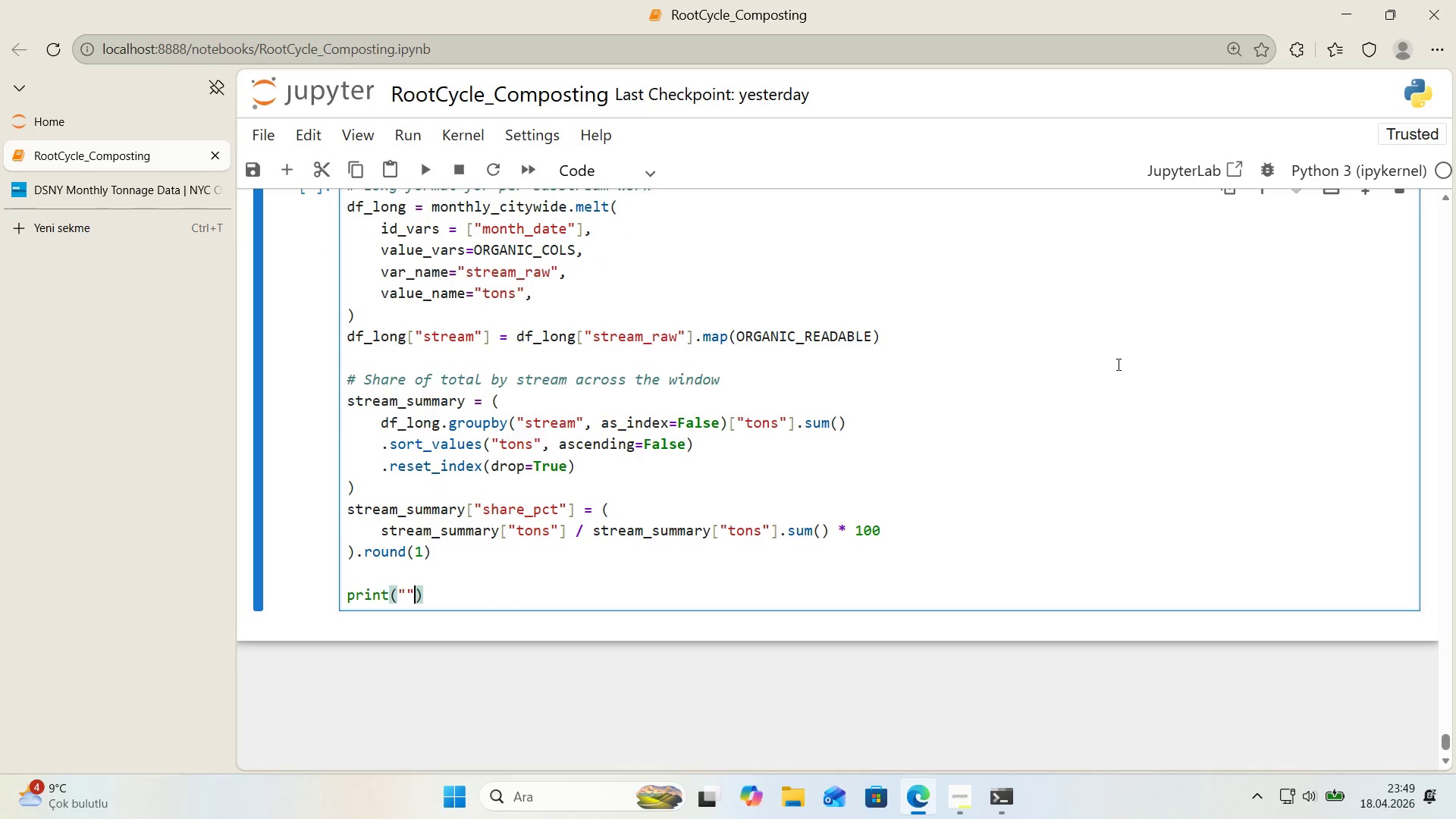 
key(ArrowLeft)
 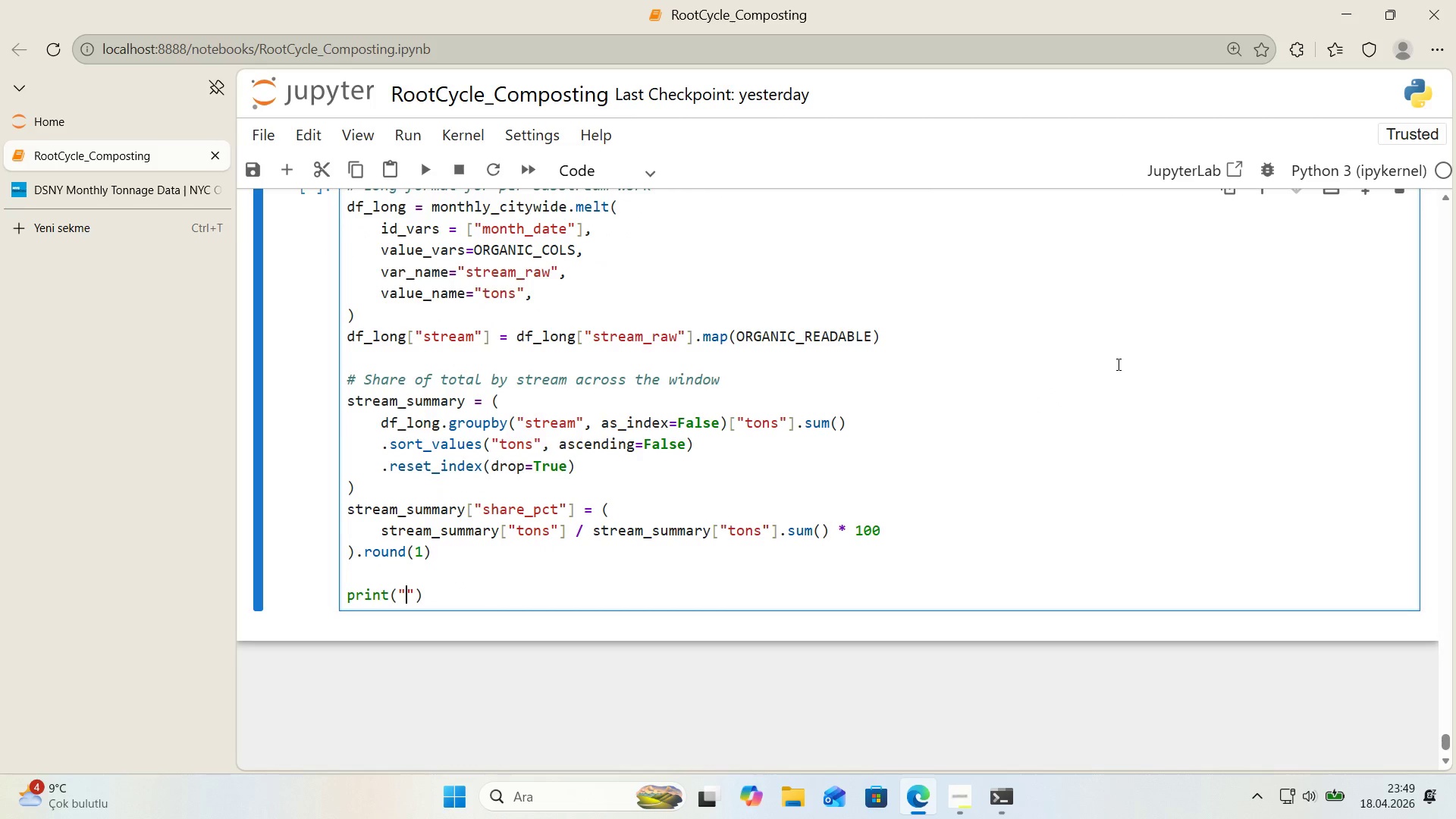 
type(ORGANIC SUB-STREAMS - 24 MONTH SHAREO)
key(Backspace)
type( OF TOTAL)
 